 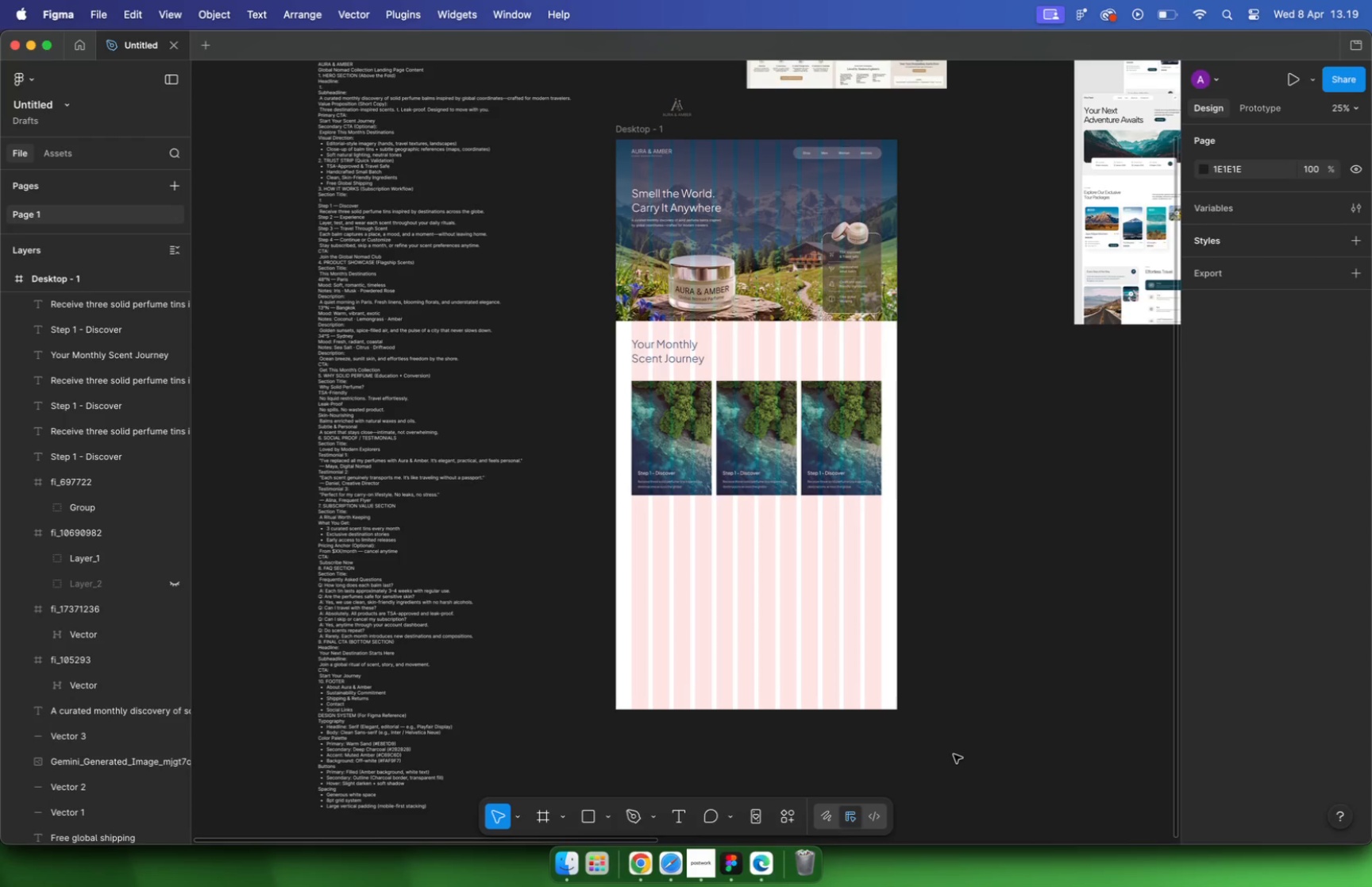 
scroll: coordinate [859, 534], scroll_direction: up, amount: 1.0
 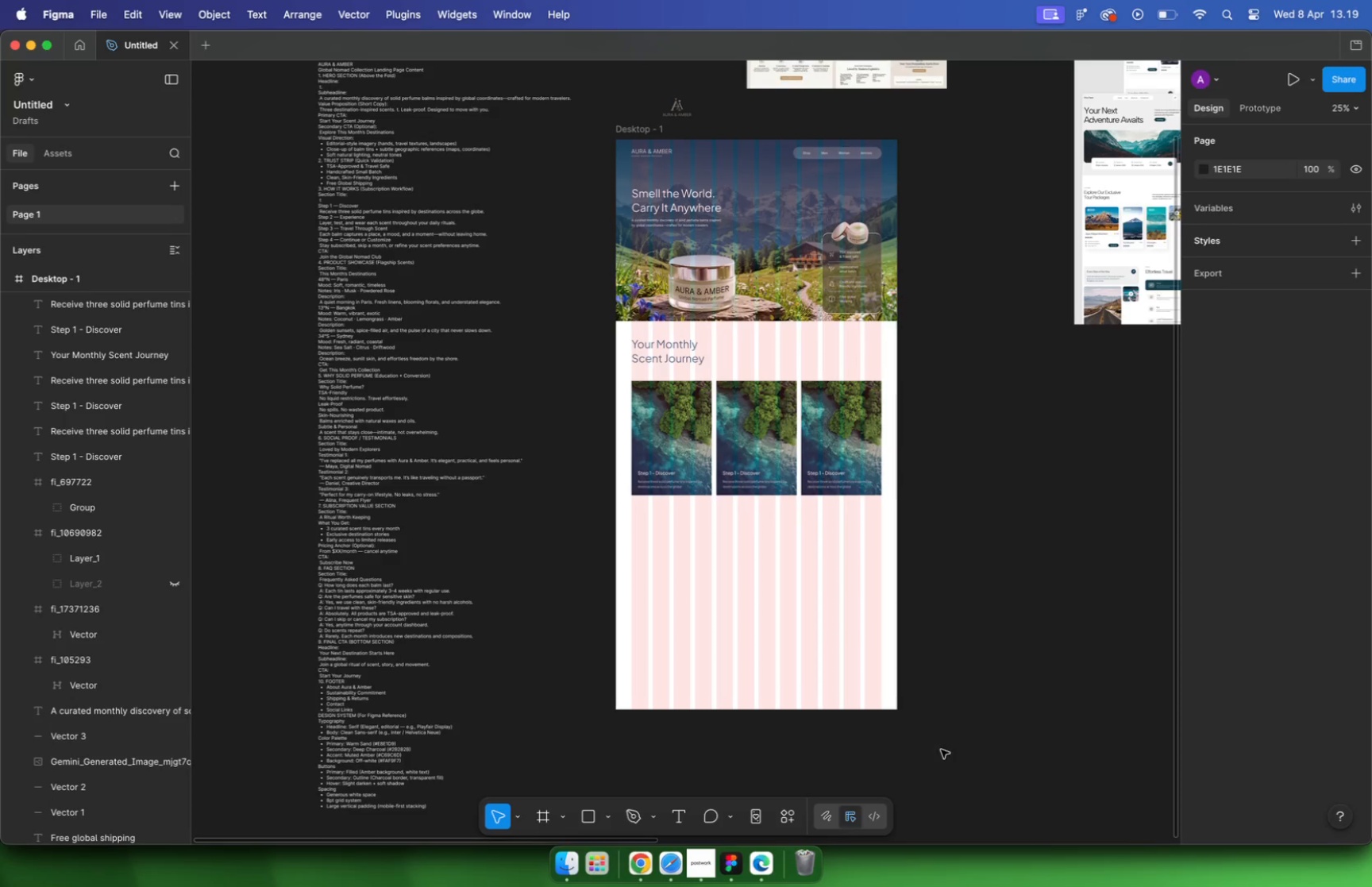 
hold_key(key=CommandLeft, duration=0.34)
 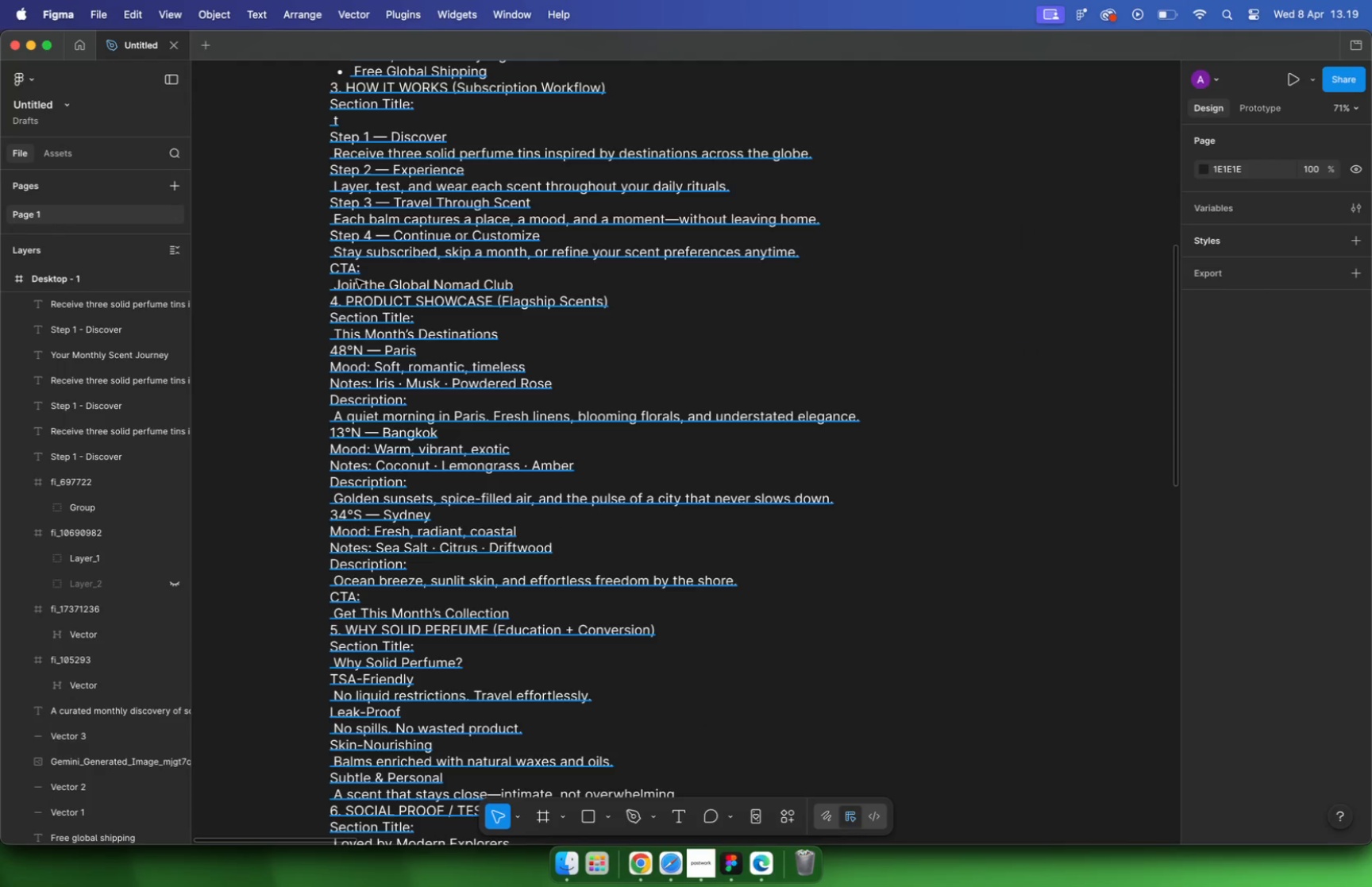 
key(Meta+CommandLeft)
 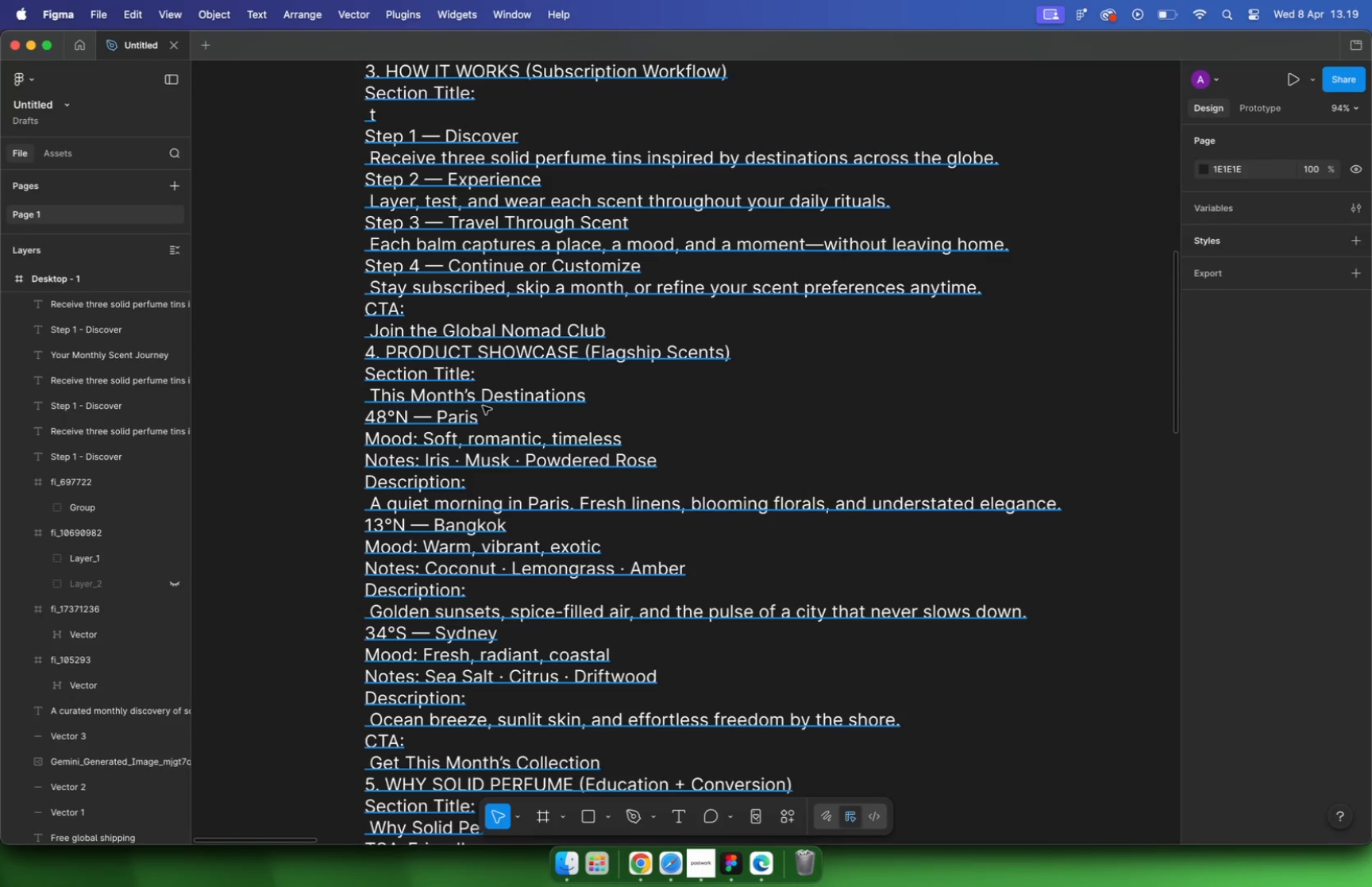 
key(Meta+CommandLeft)
 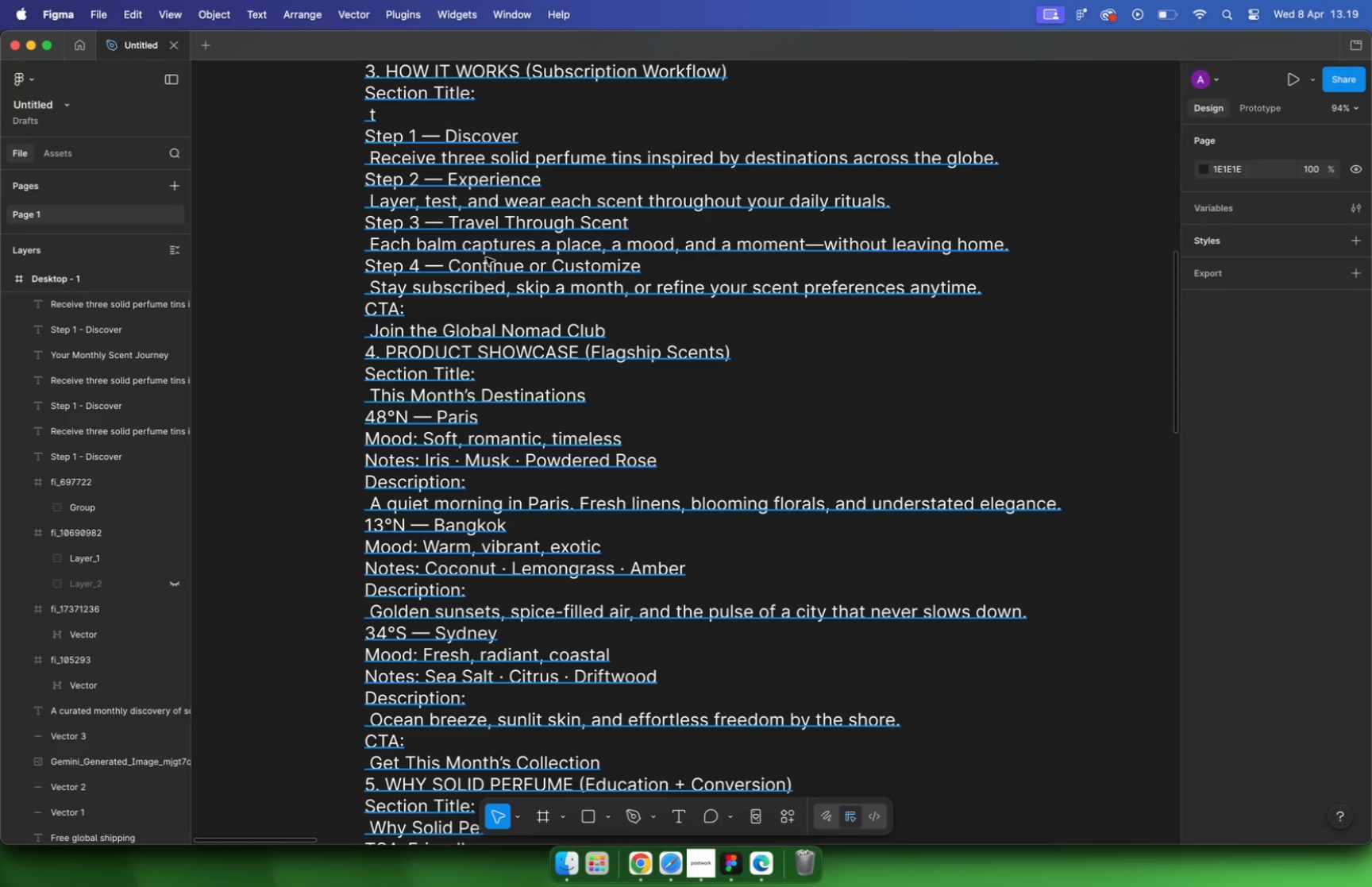 
scroll: coordinate [481, 404], scroll_direction: up, amount: 21.0
 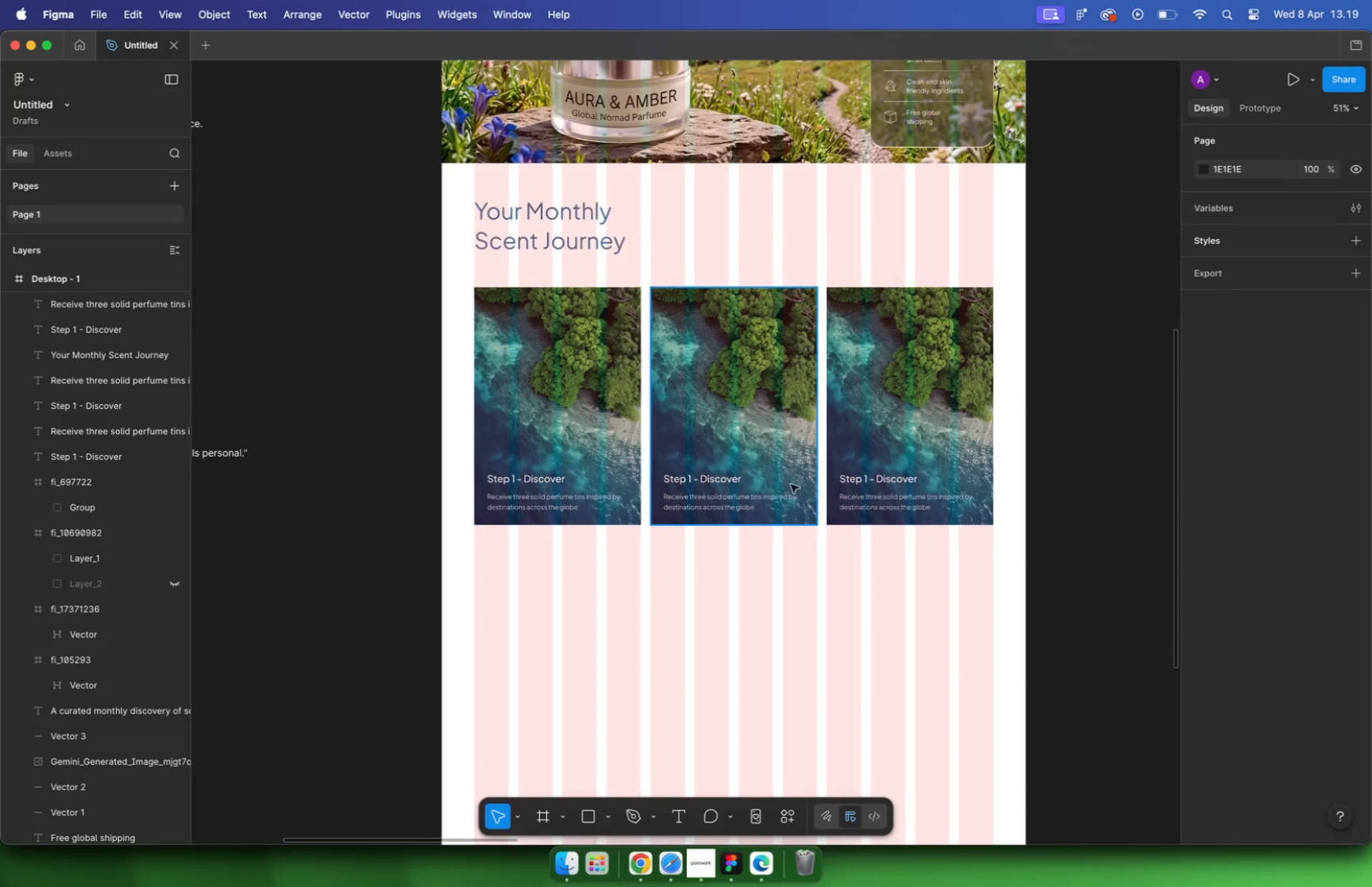 
left_click([499, 181])
 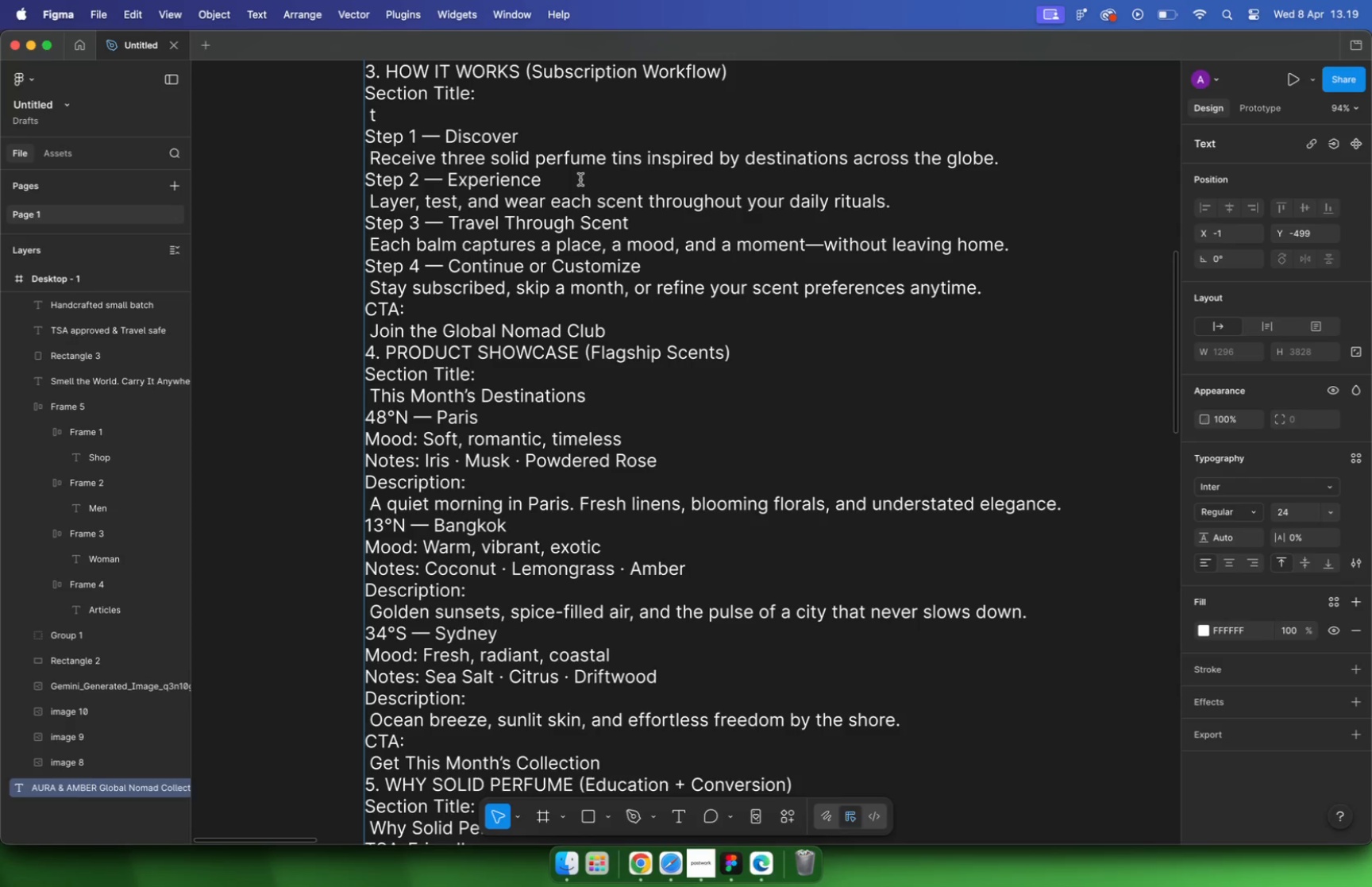 
left_click_drag(start_coordinate=[558, 176], to_coordinate=[368, 171])
 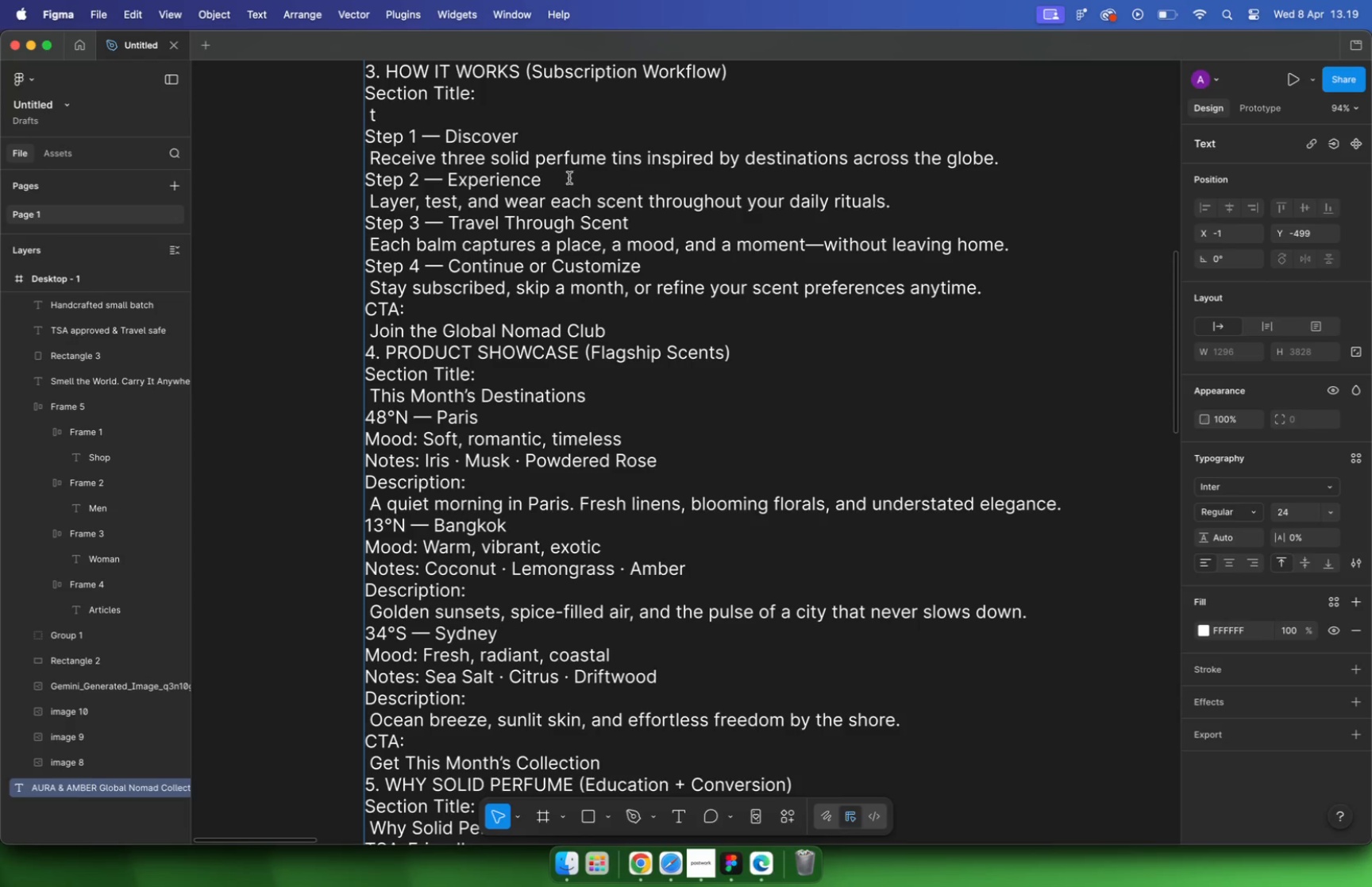 
key(Meta+C)
 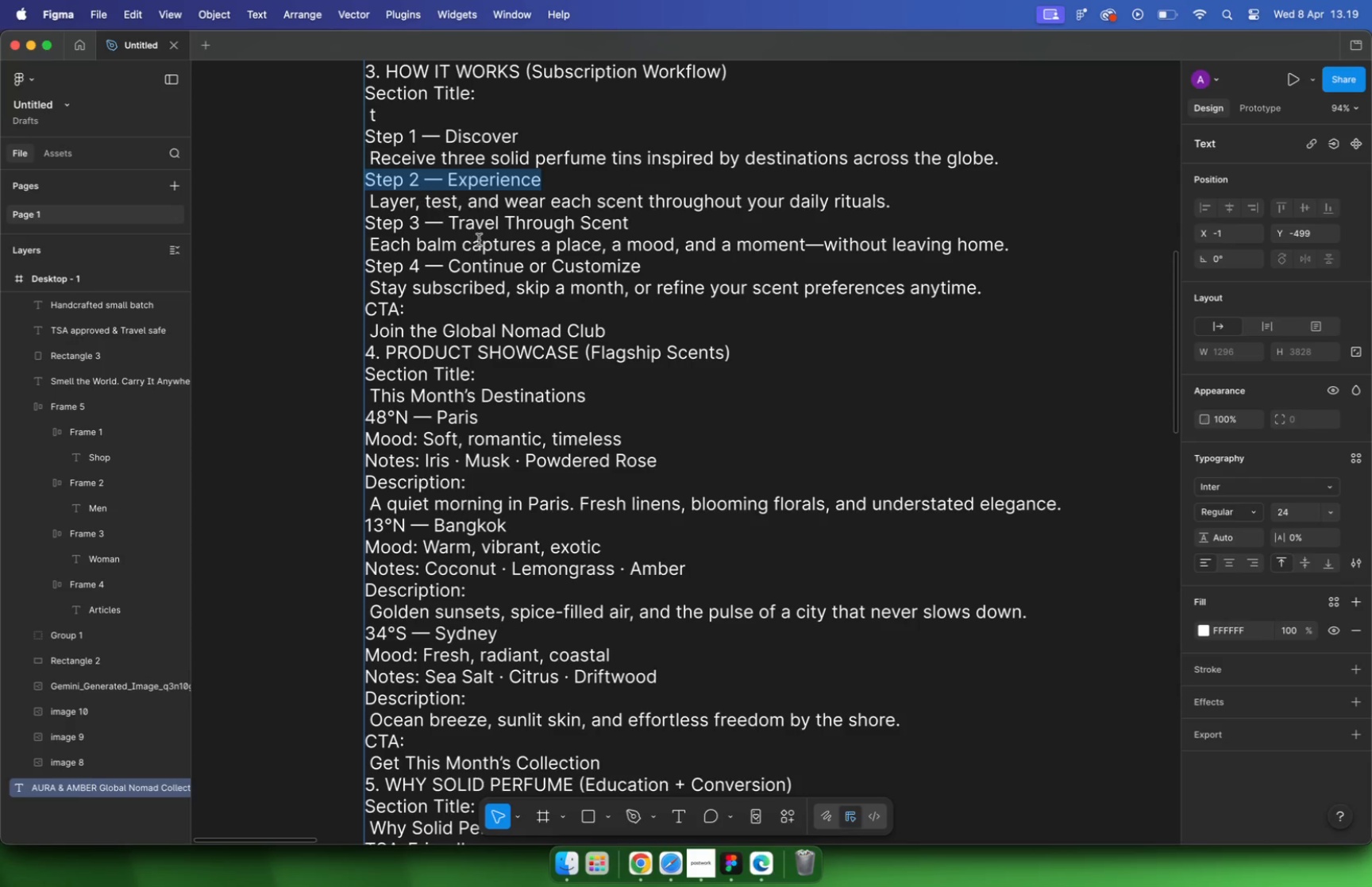 
hold_key(key=CommandLeft, duration=1.73)
scroll: coordinate [796, 455], scroll_direction: down, amount: 10.0
 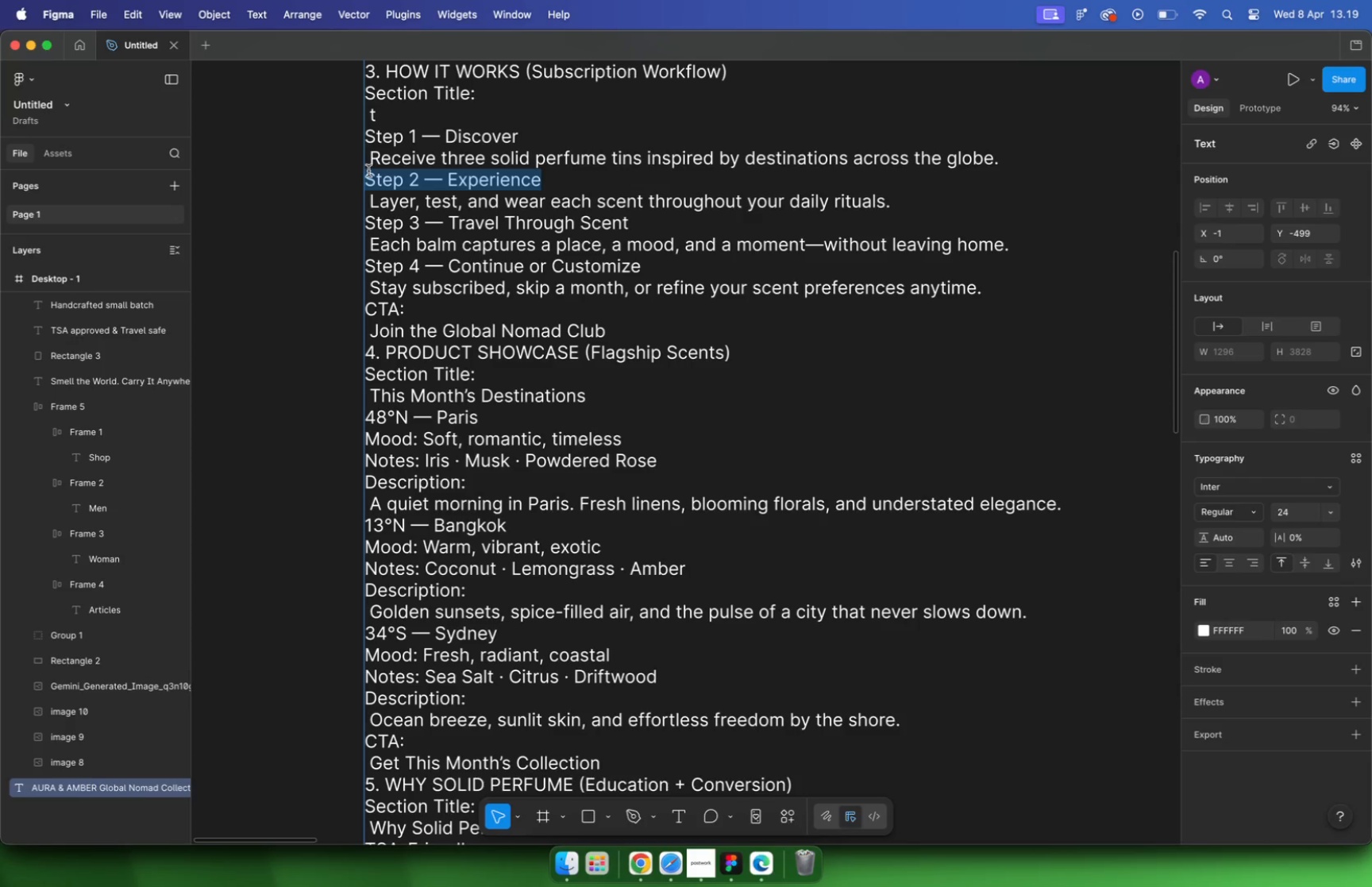 
left_click([686, 304])
 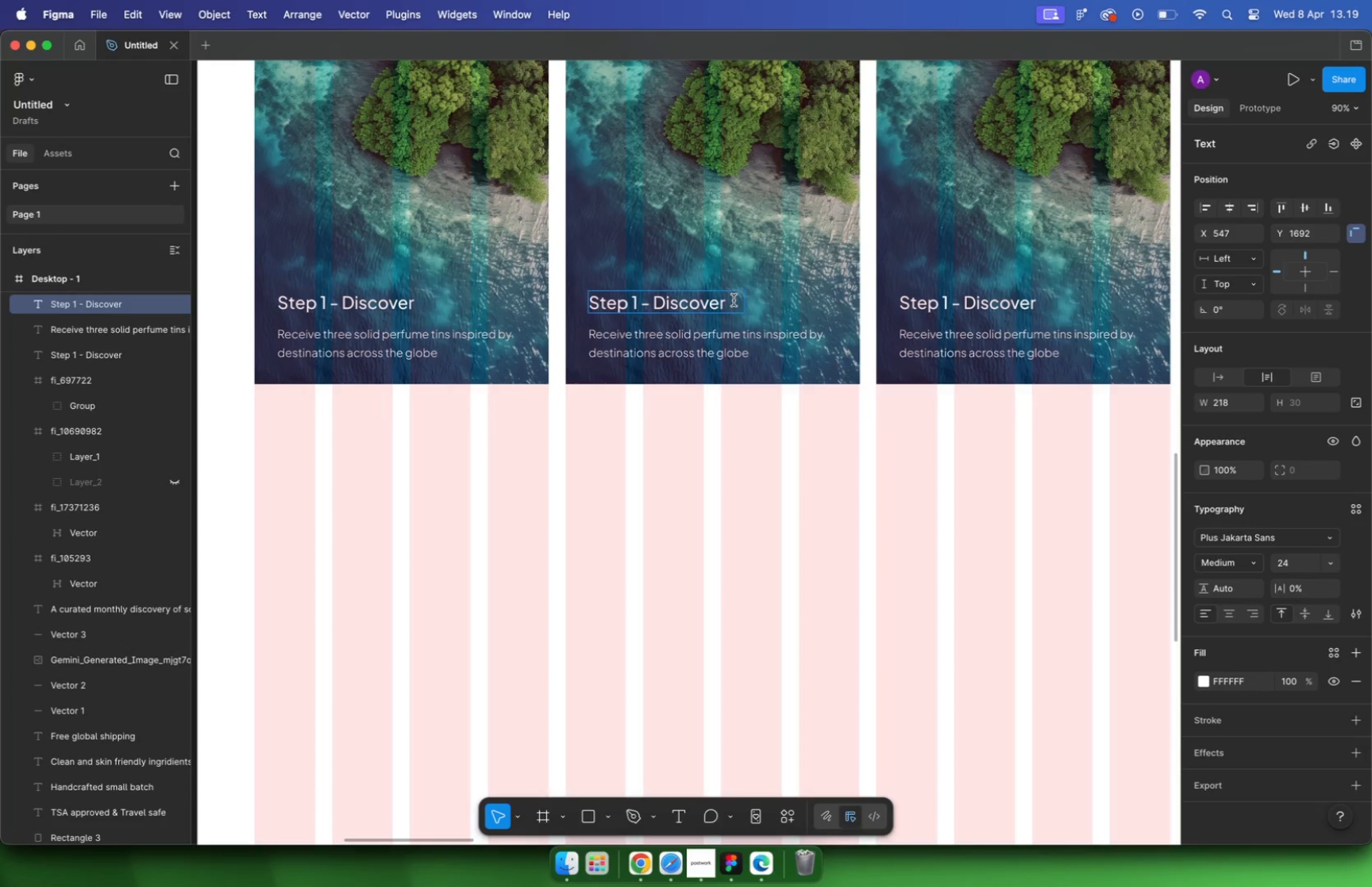 
scroll: coordinate [597, 283], scroll_direction: up, amount: 9.0
 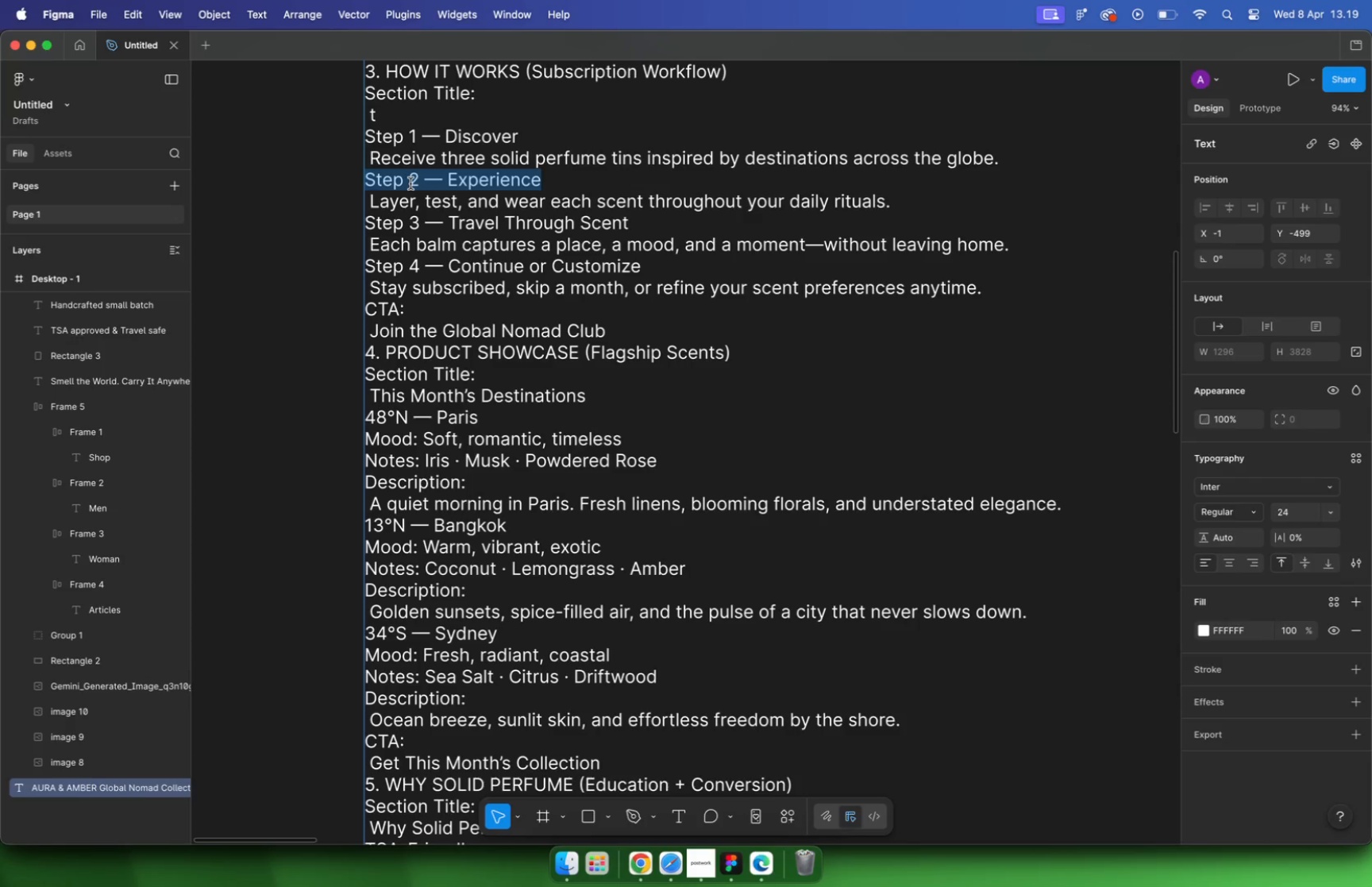 
key(Meta+A)
 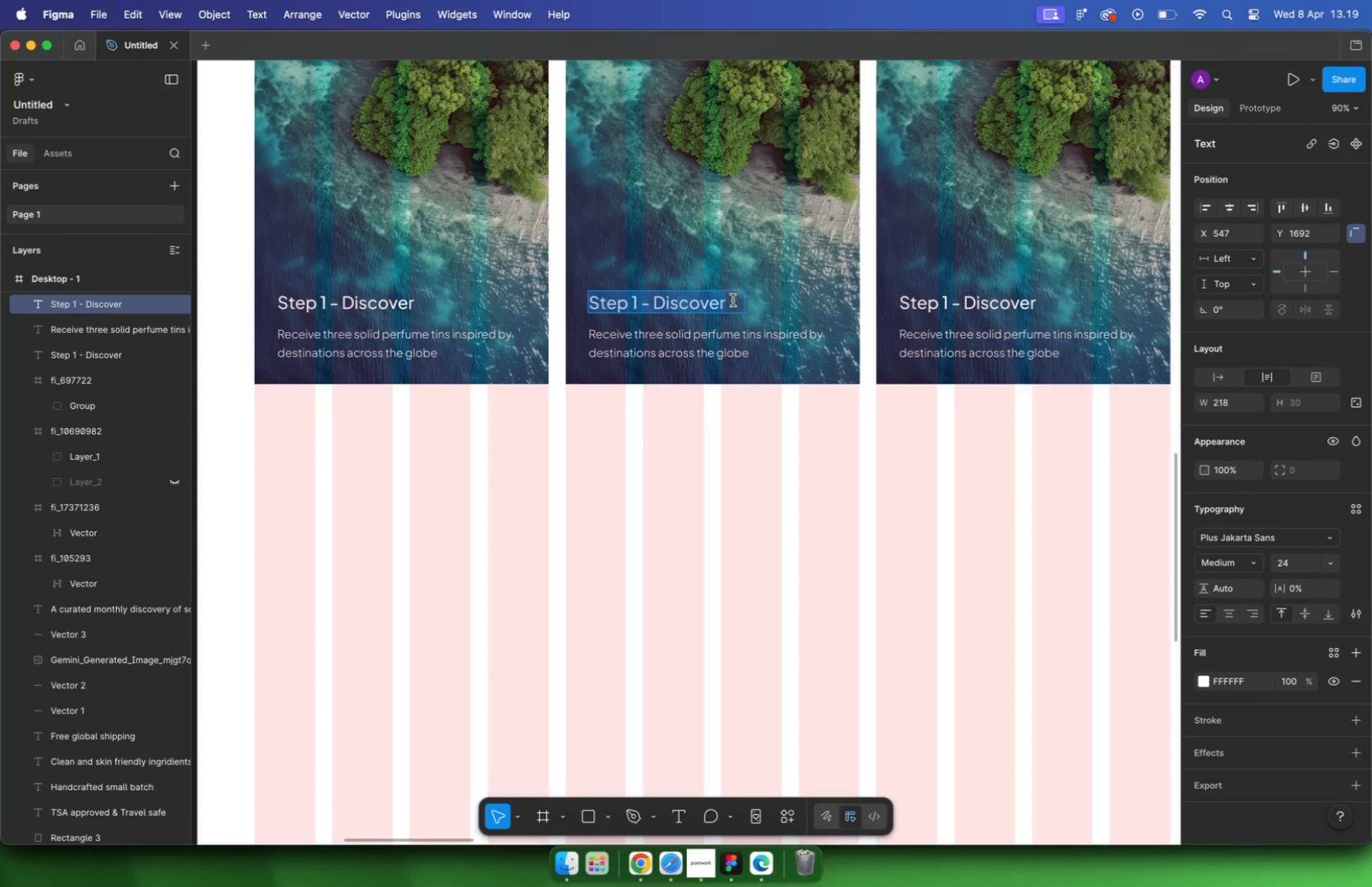 
key(Meta+Shift+V)
 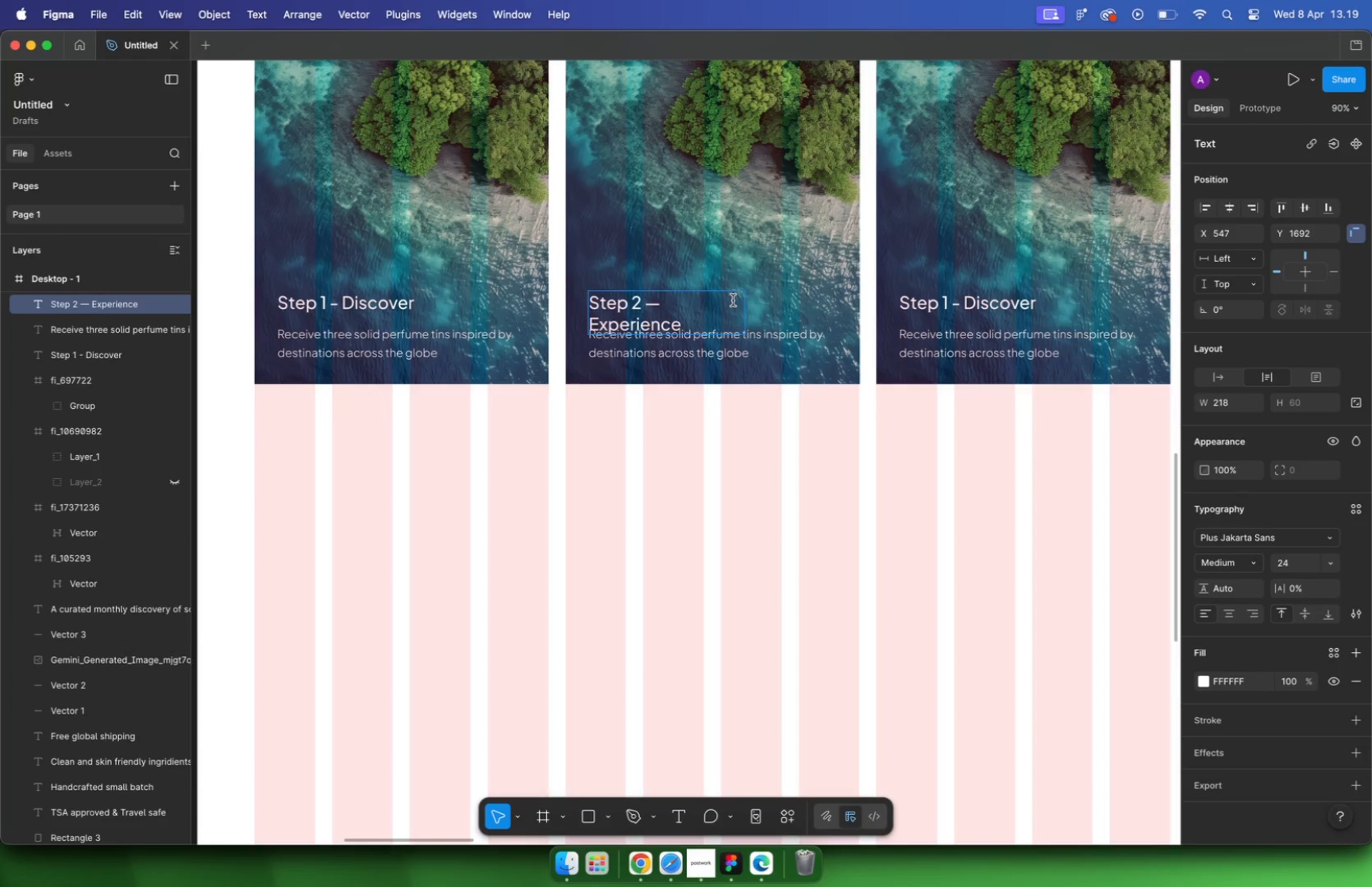 
key(Escape)
 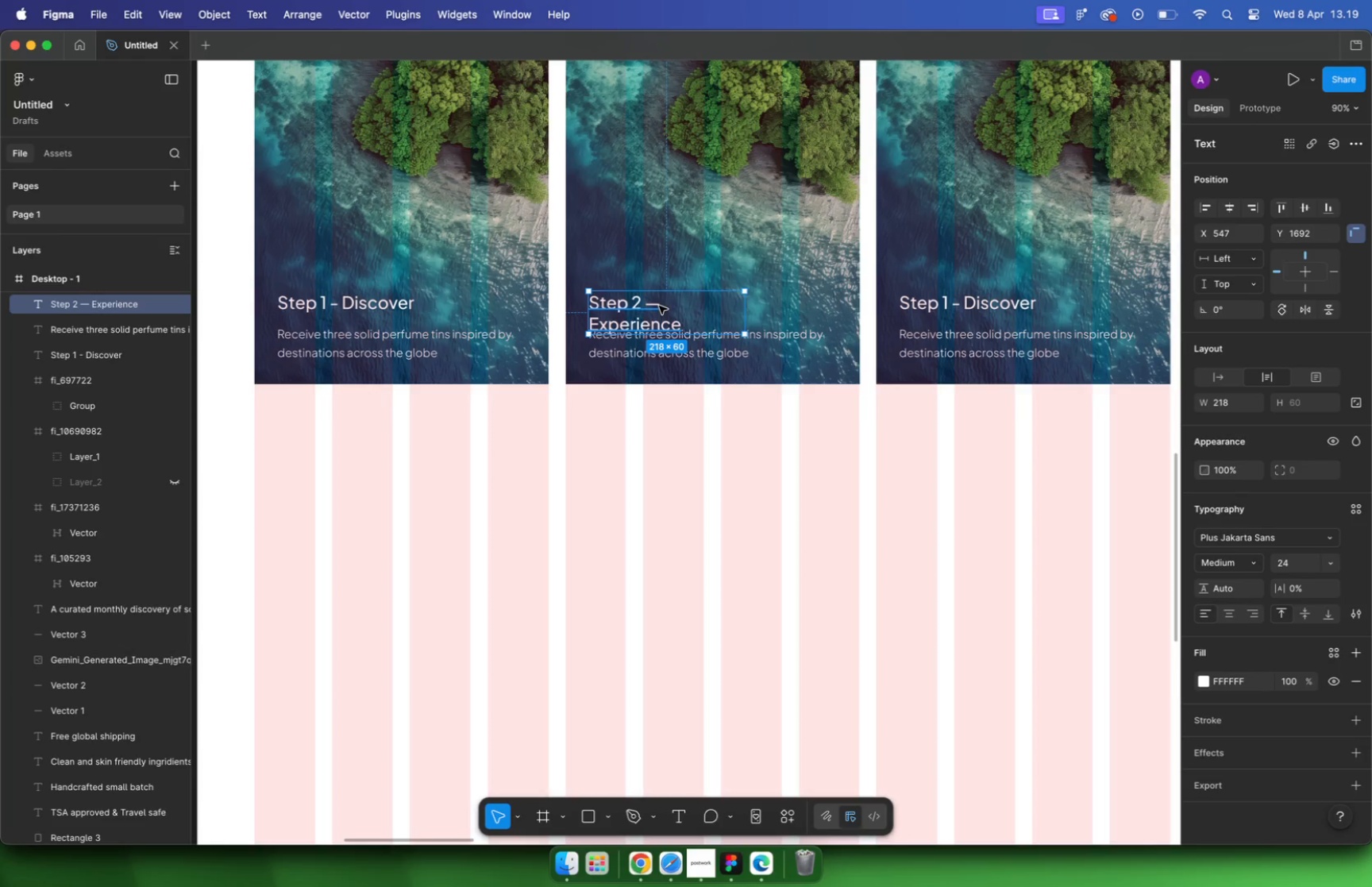 
double_click([659, 306])
 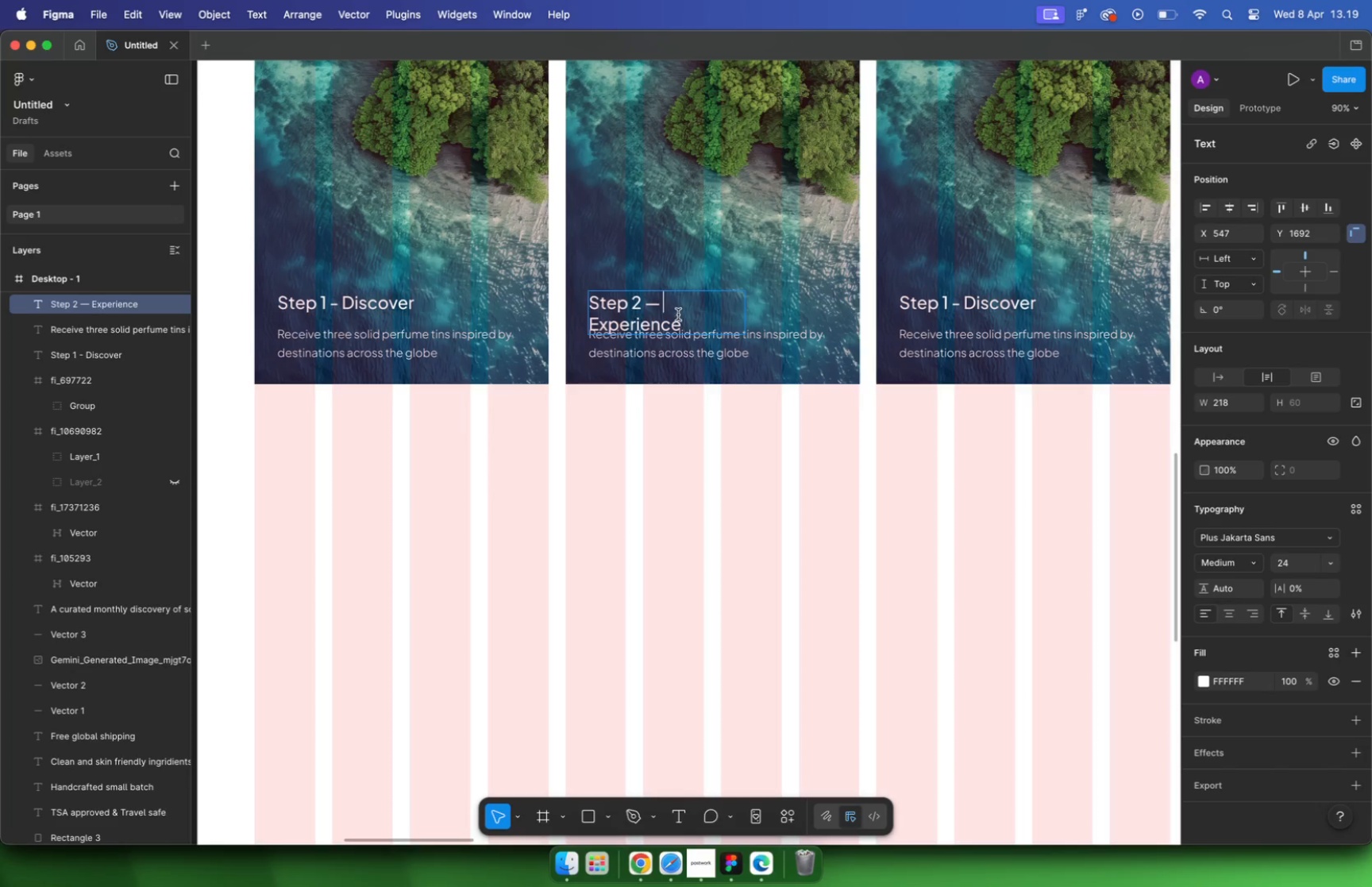 
key(Backspace)
 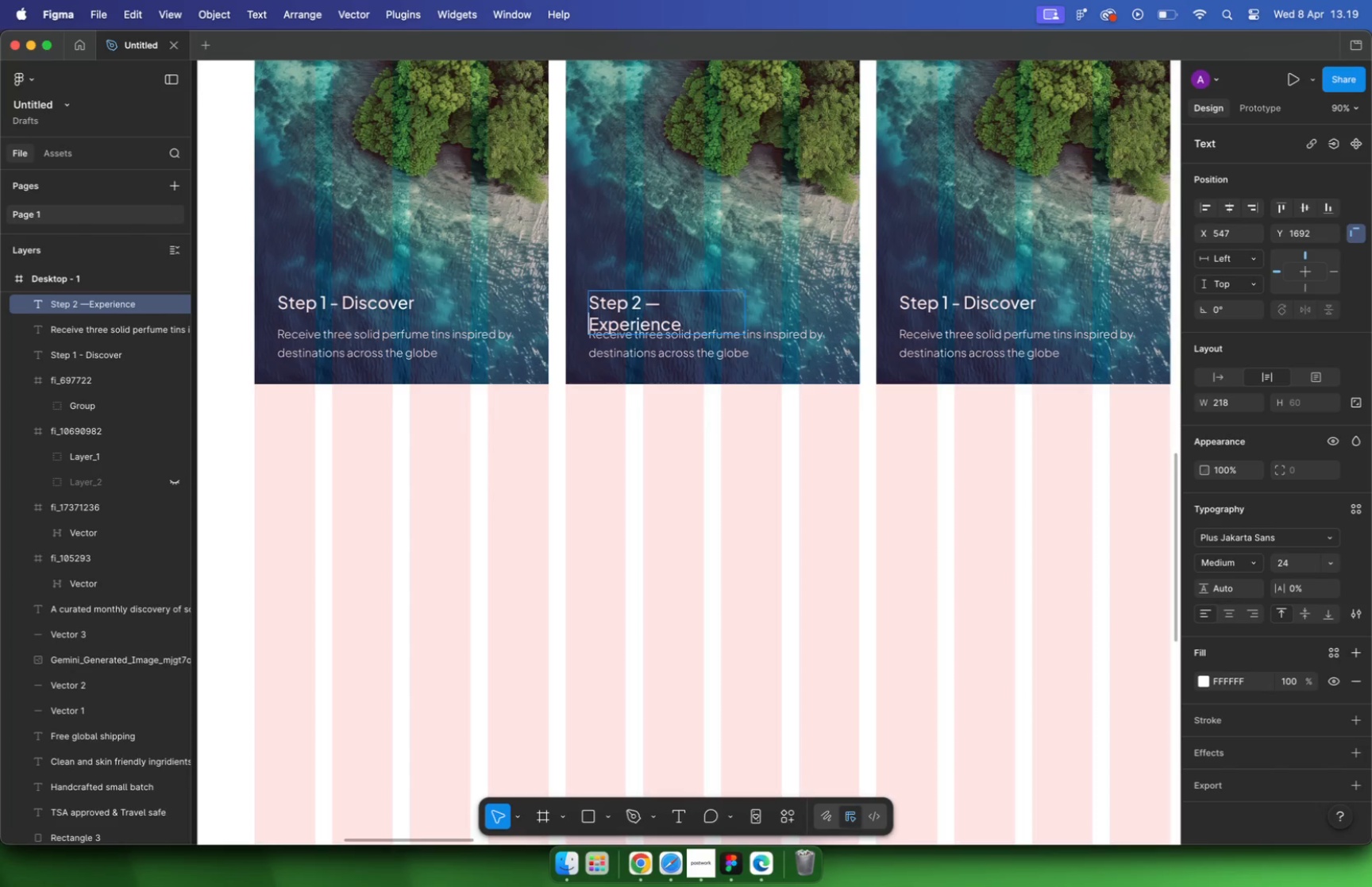 
key(Backspace)
 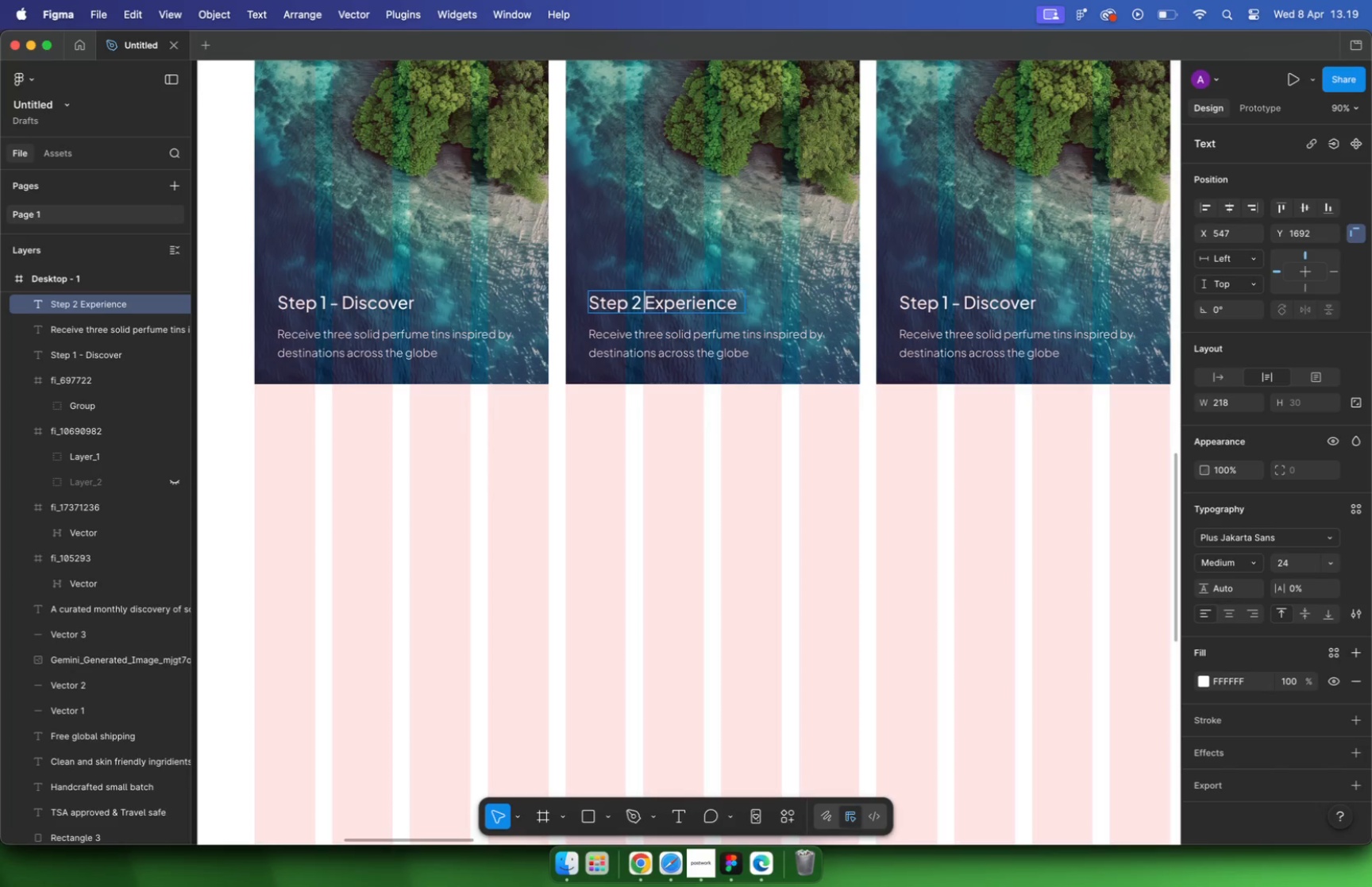 
key(Space)
 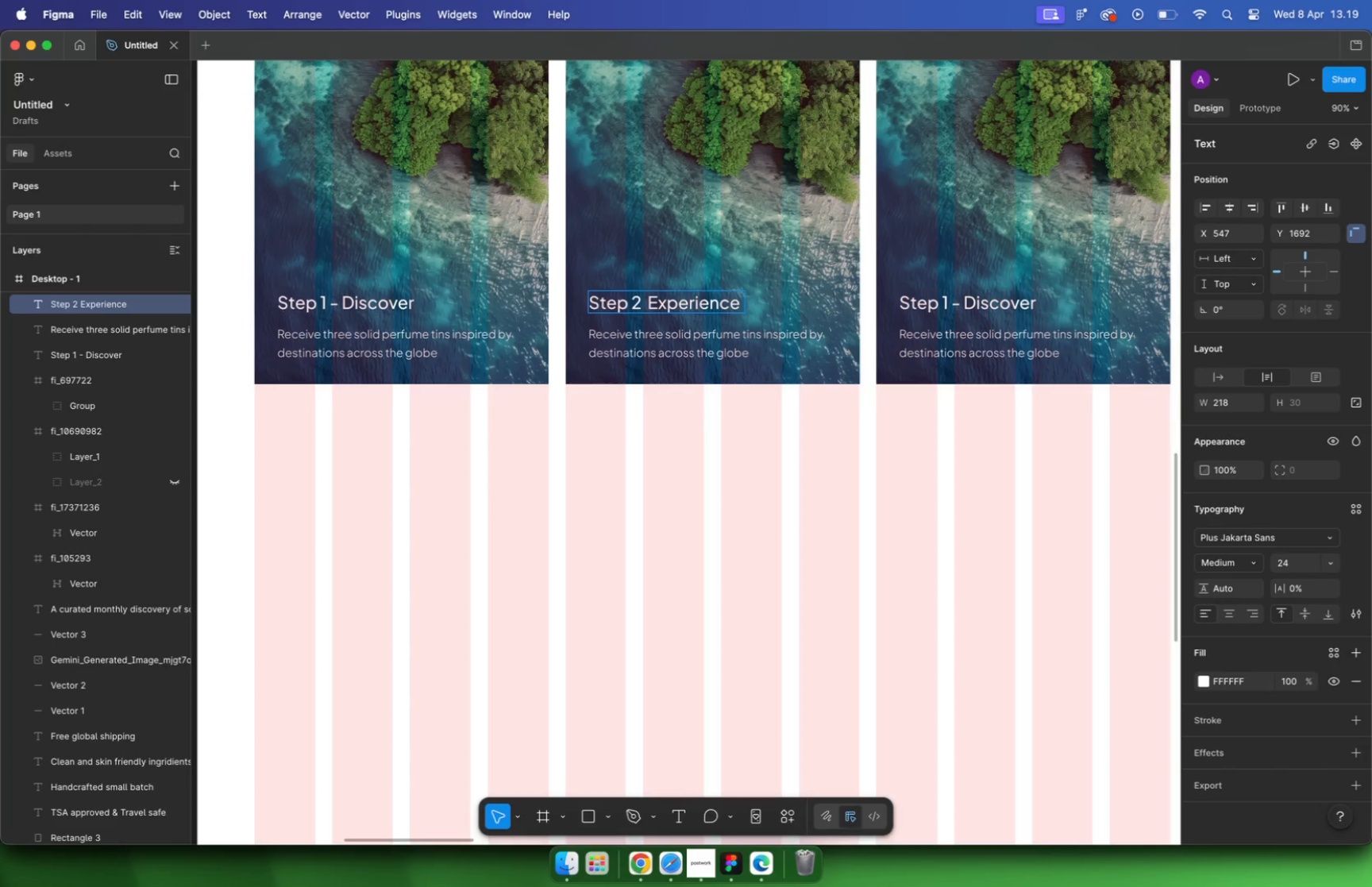 
key(Backspace)
 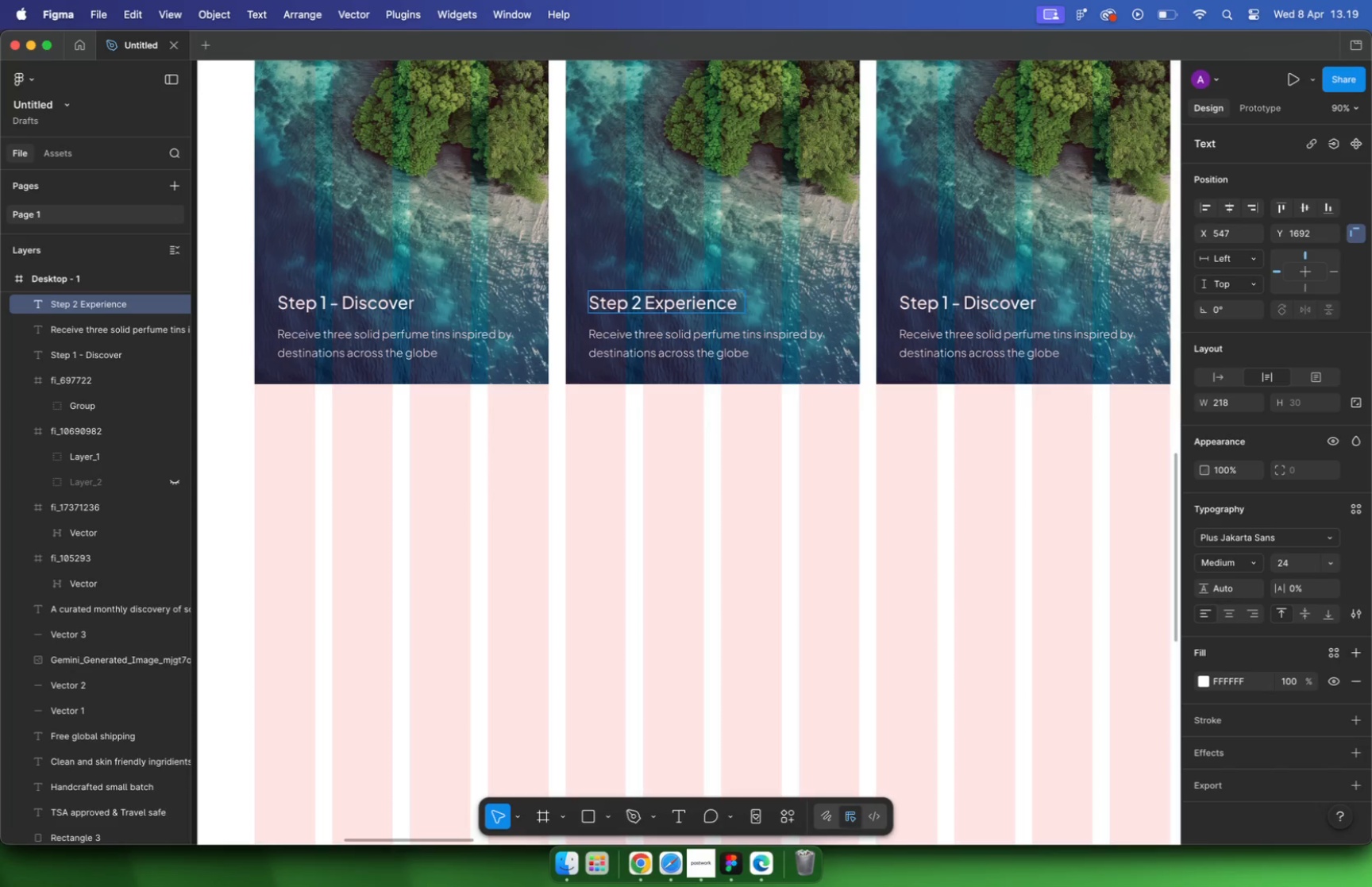 
key(Minus)
 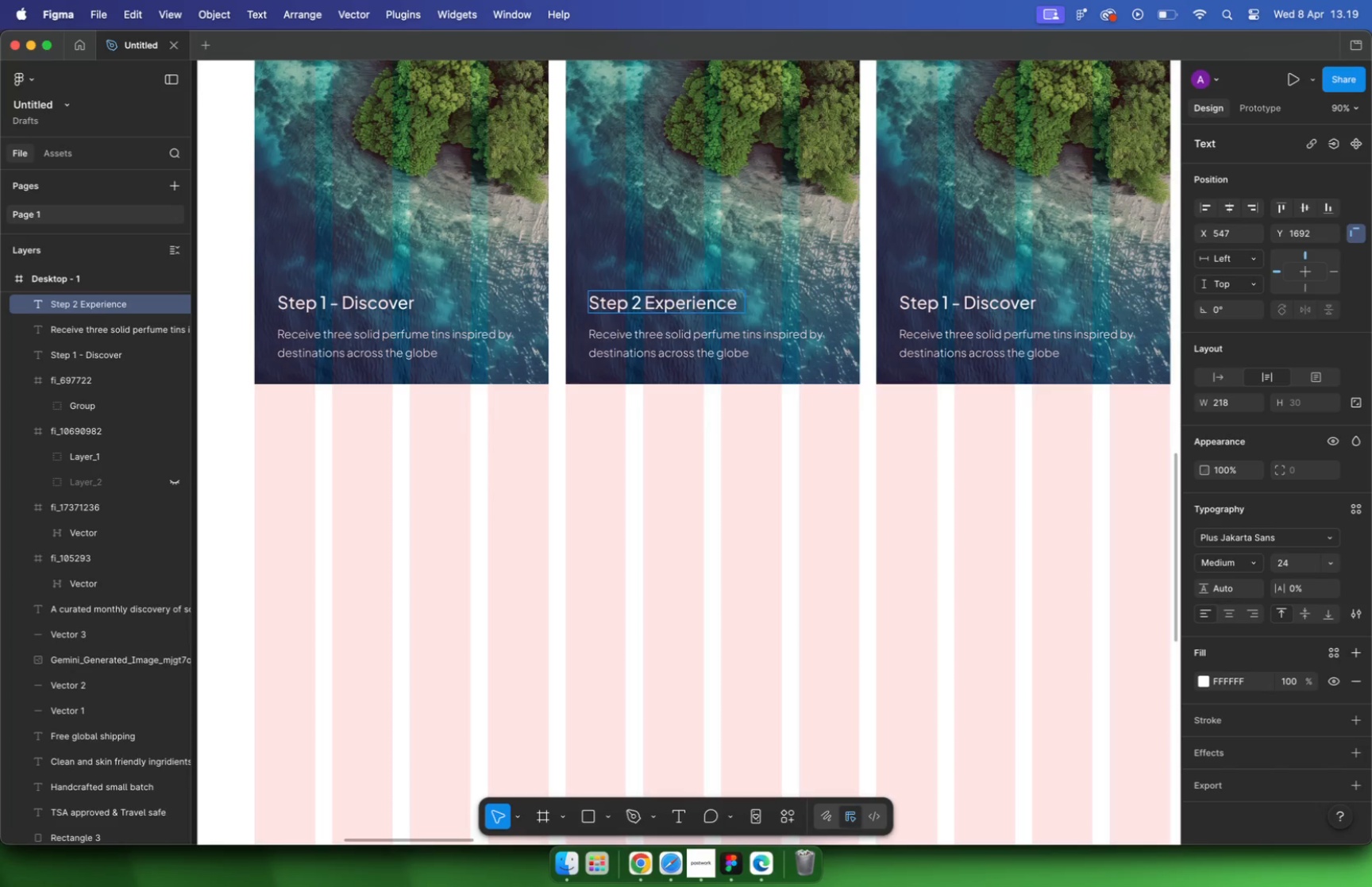 
key(Space)
 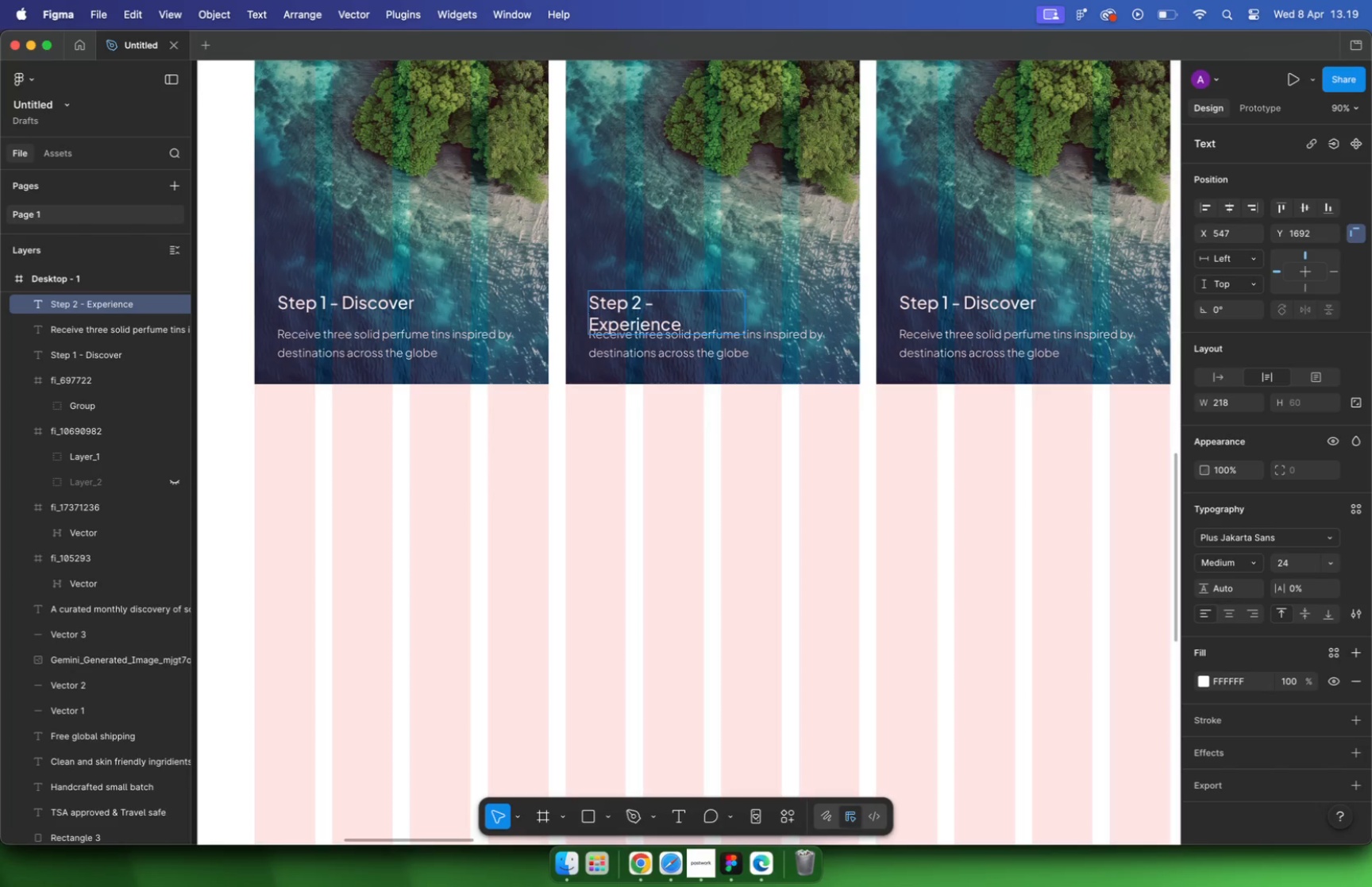 
key(Escape)
 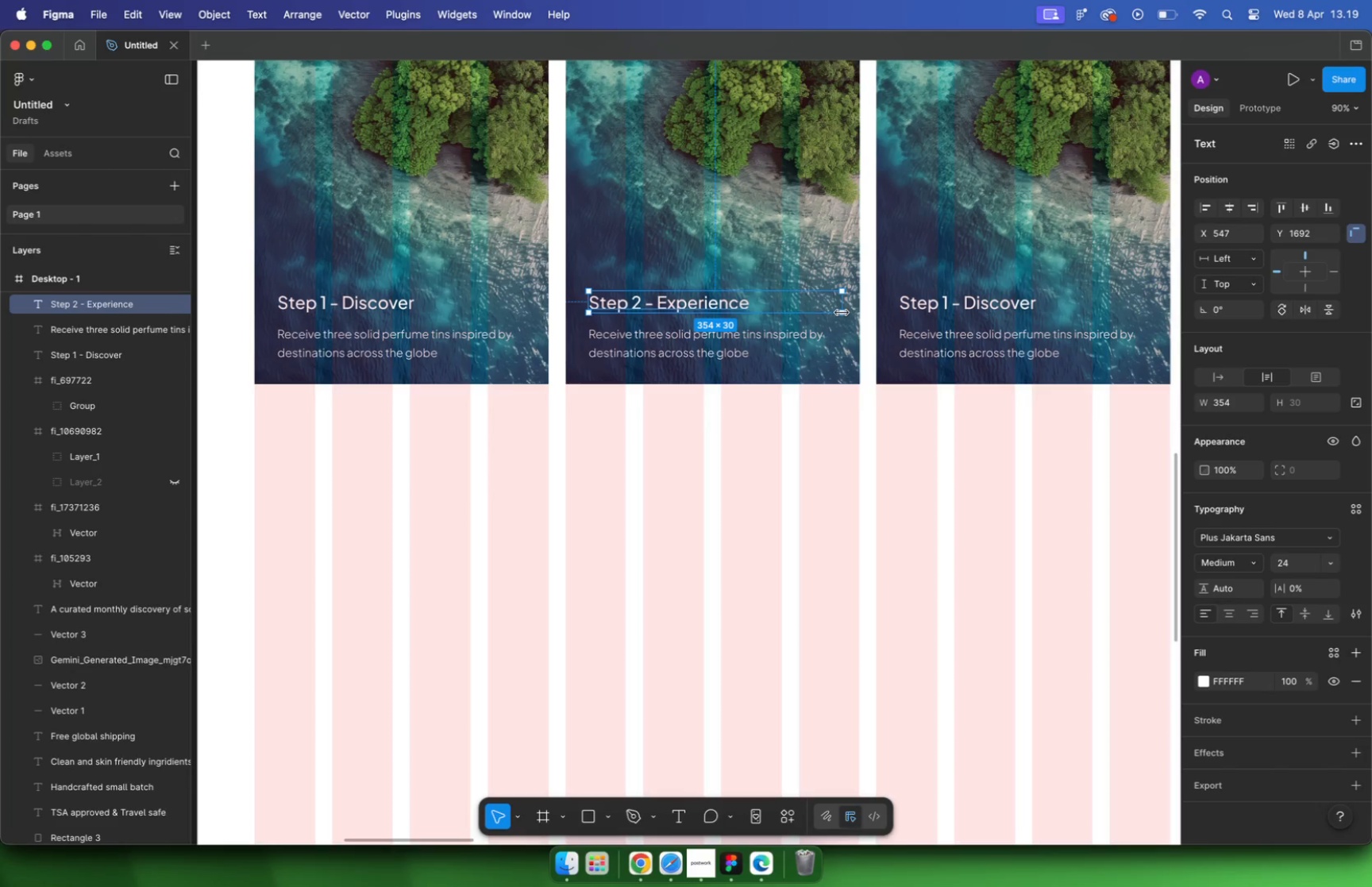 
left_click_drag(start_coordinate=[746, 314], to_coordinate=[838, 312])
 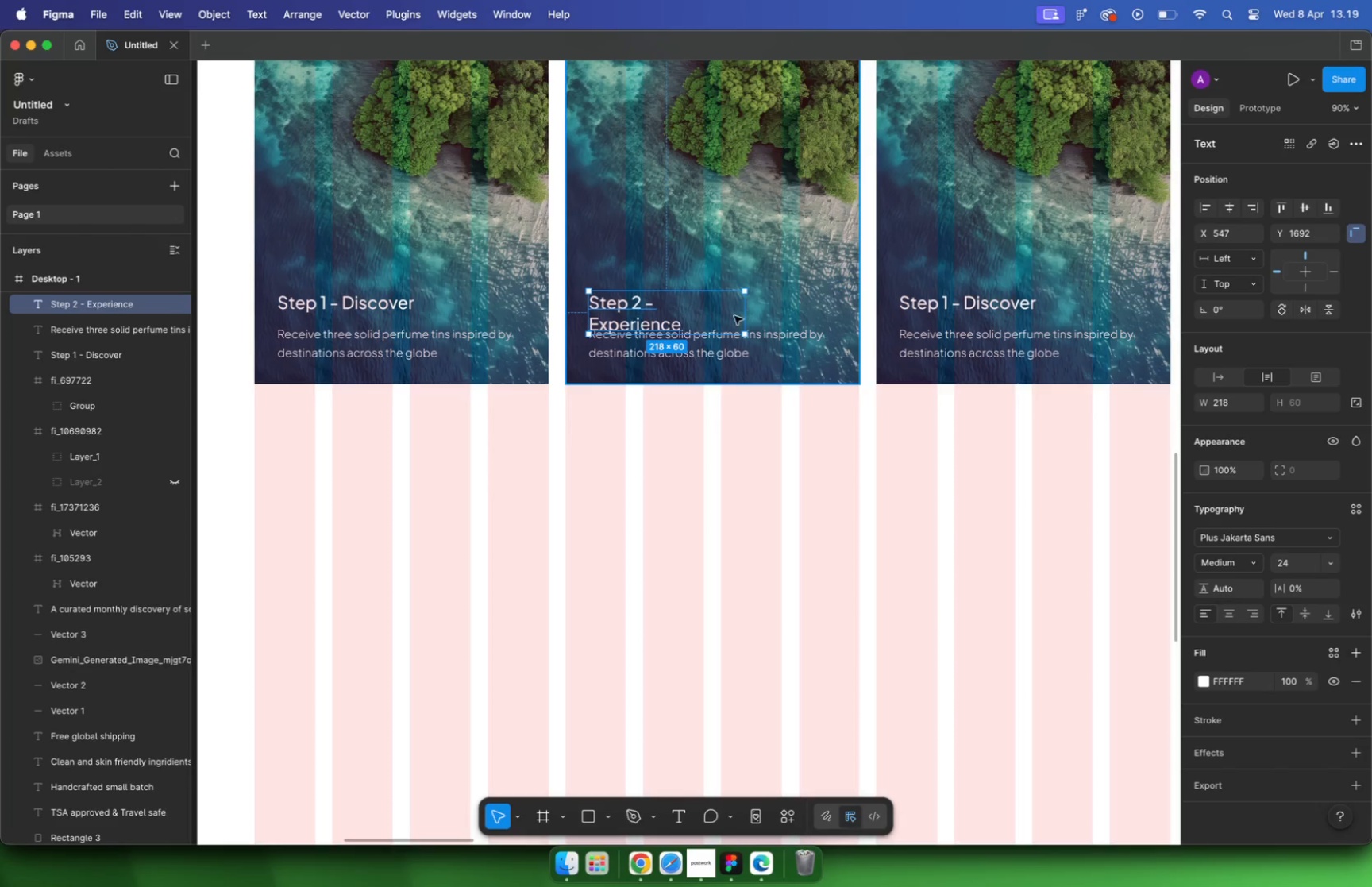 
left_click([720, 434])
 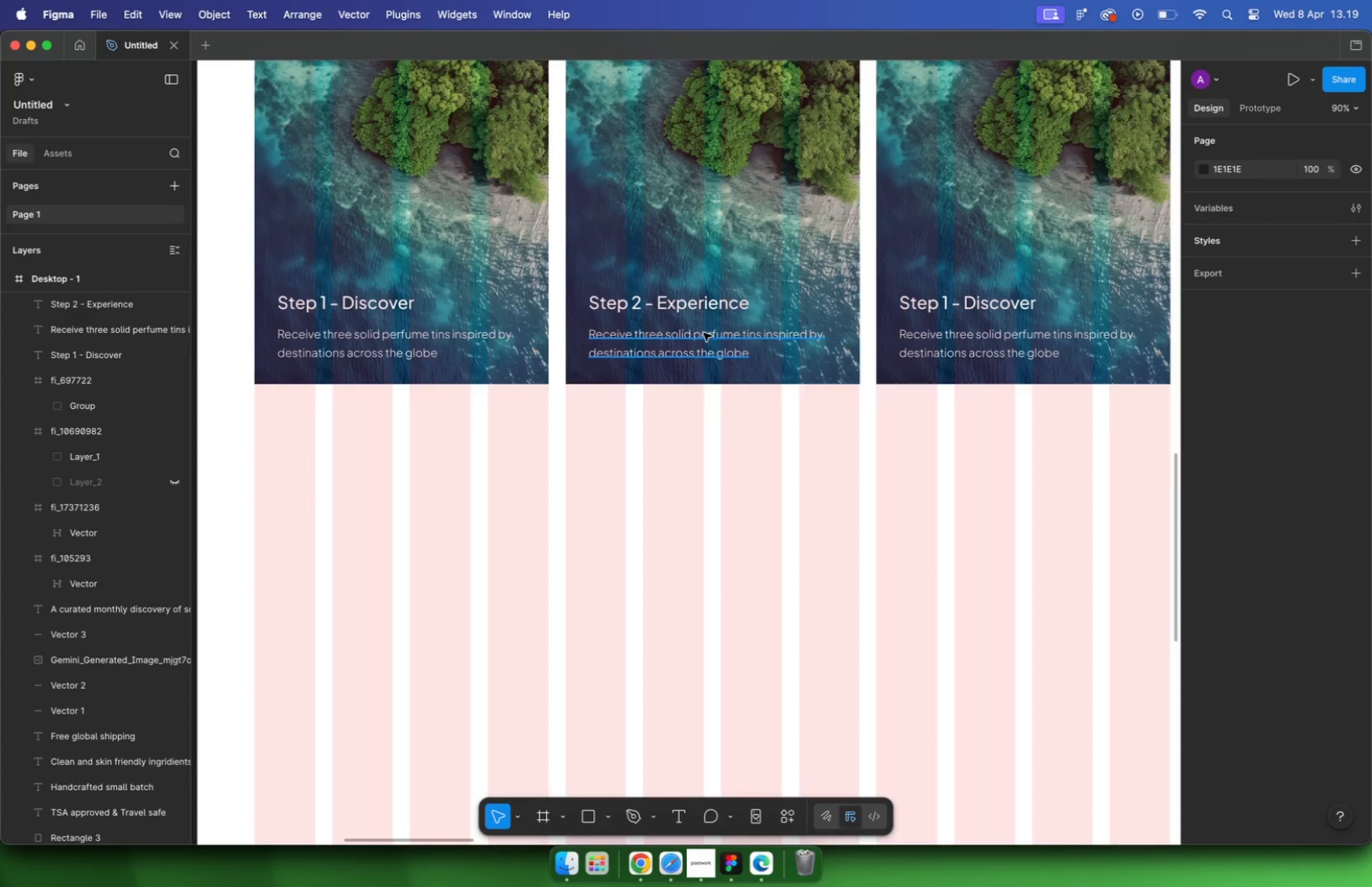 
hold_key(key=CommandLeft, duration=2.94)
scroll: coordinate [703, 334], scroll_direction: up, amount: 16.0
 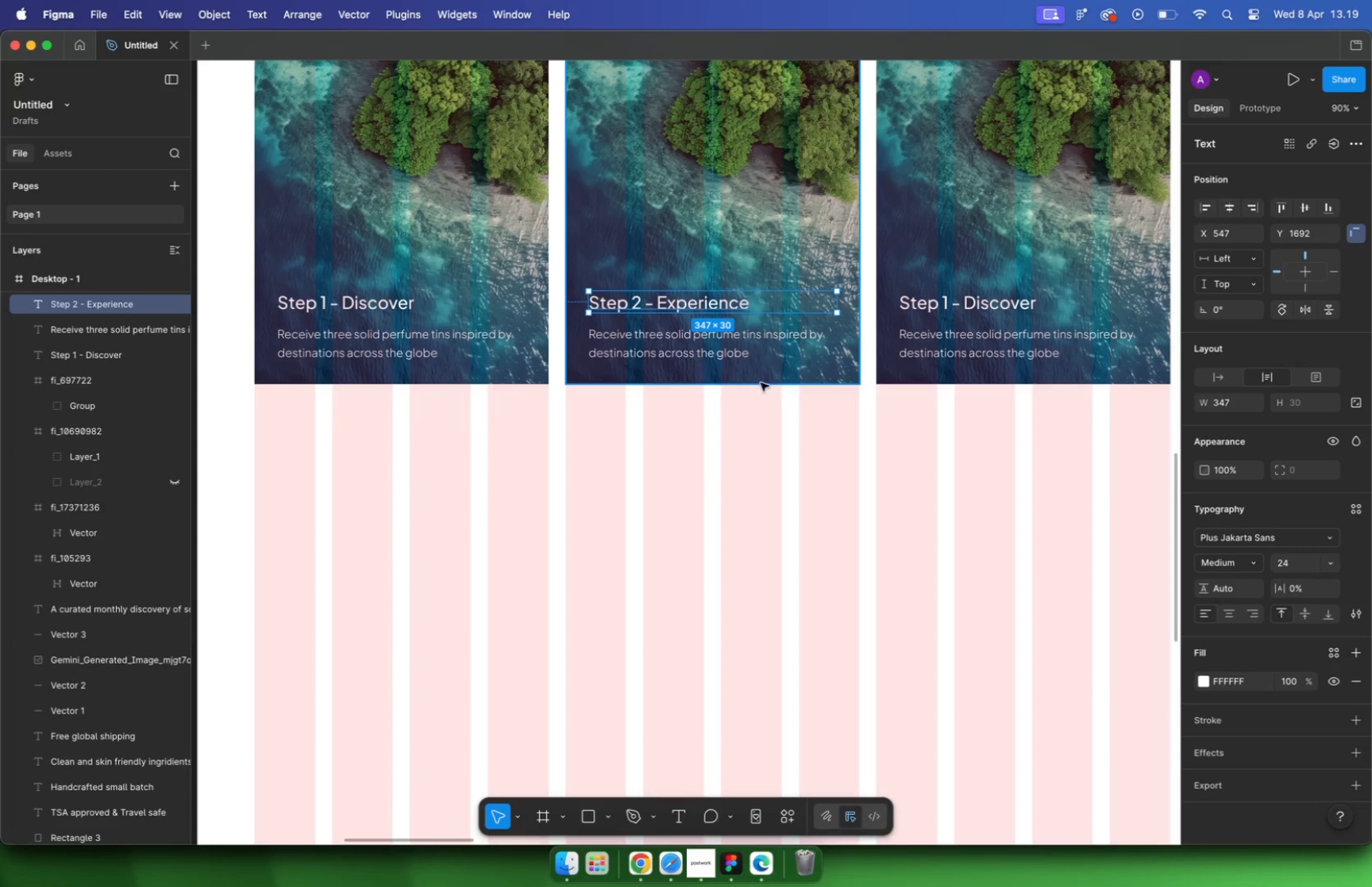 
scroll: coordinate [712, 349], scroll_direction: down, amount: 21.0
 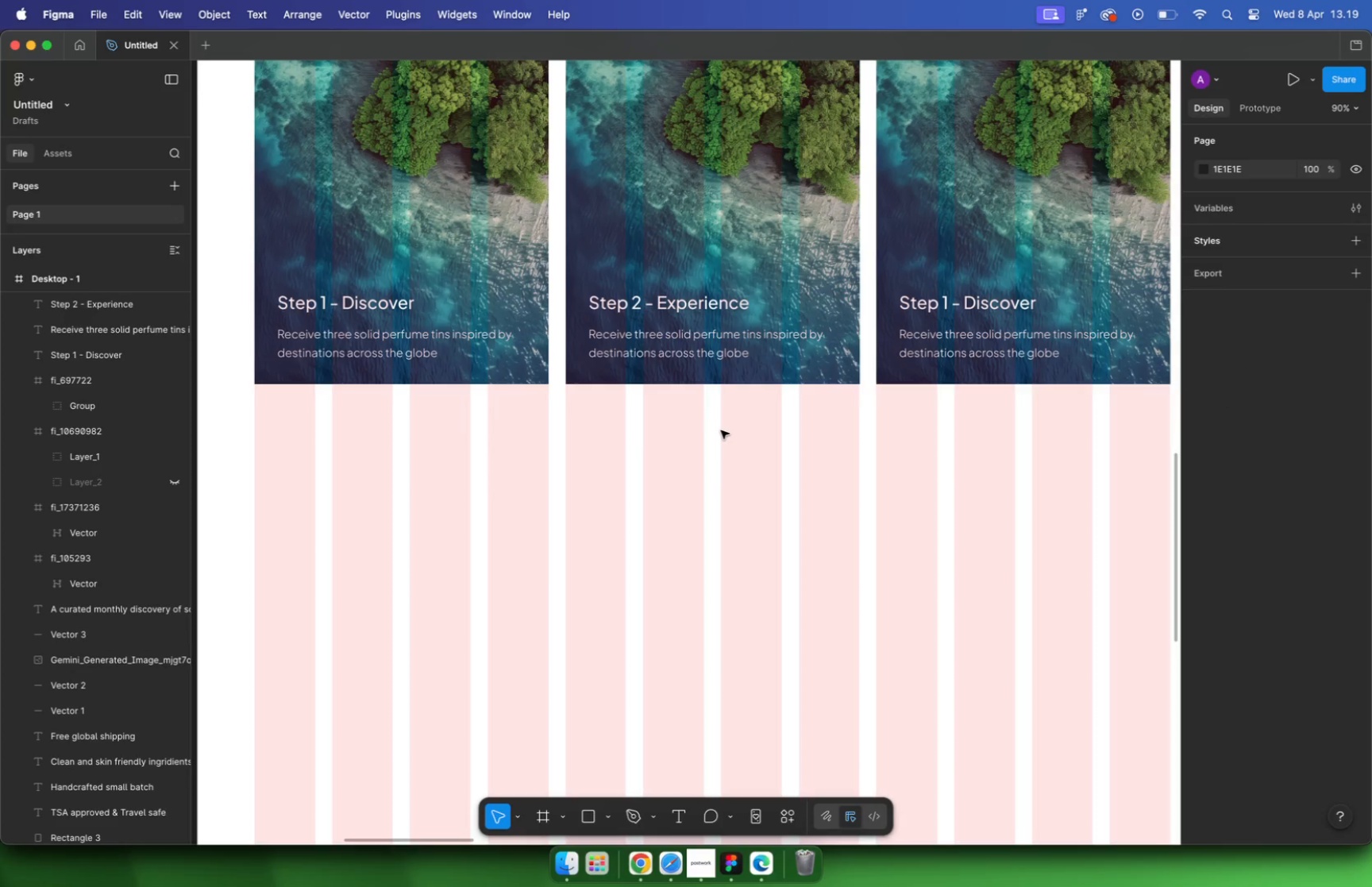 
hold_key(key=CommandLeft, duration=2.91)
scroll: coordinate [360, 173], scroll_direction: up, amount: 14.0
 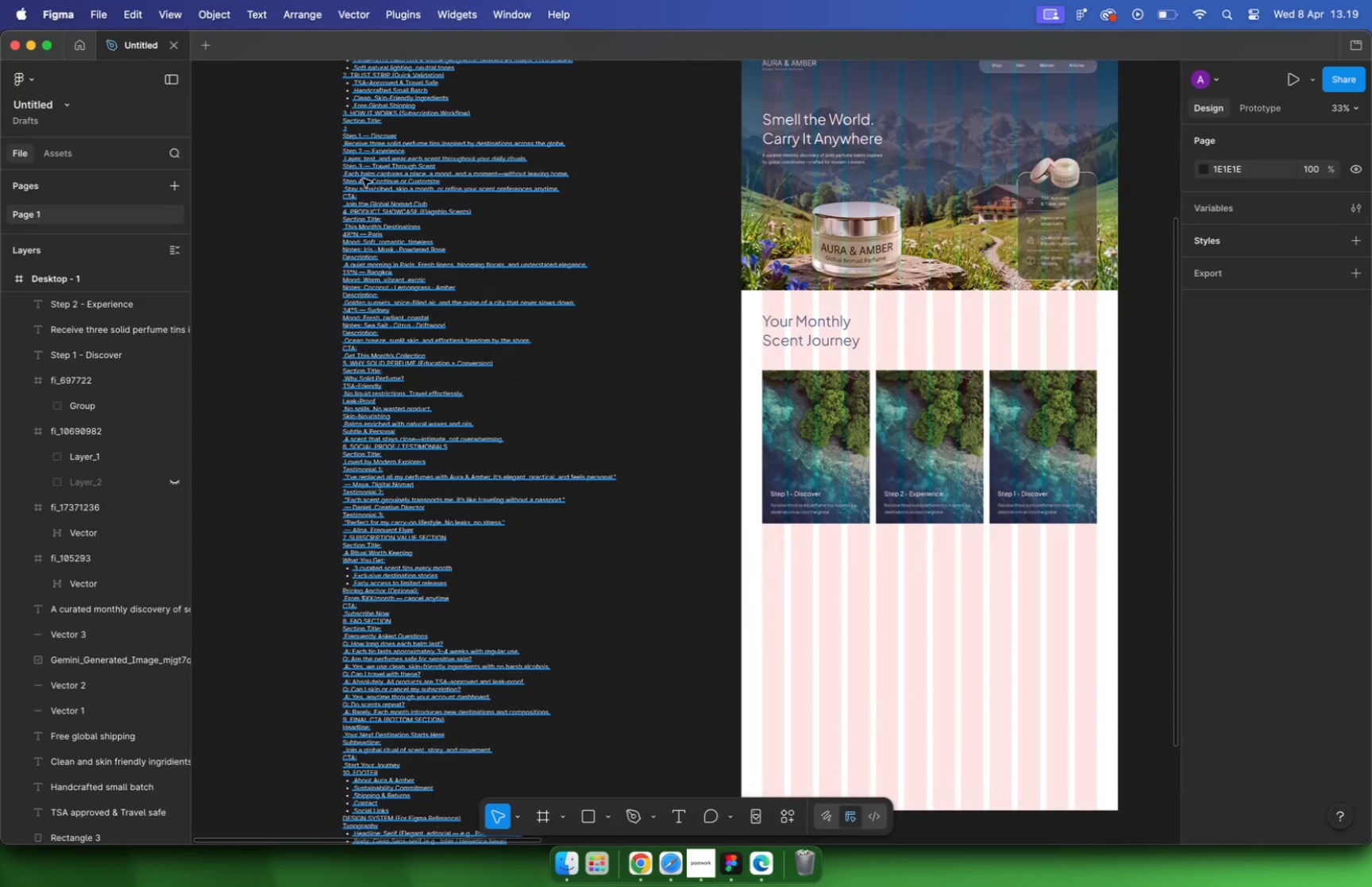 
double_click([410, 144])
 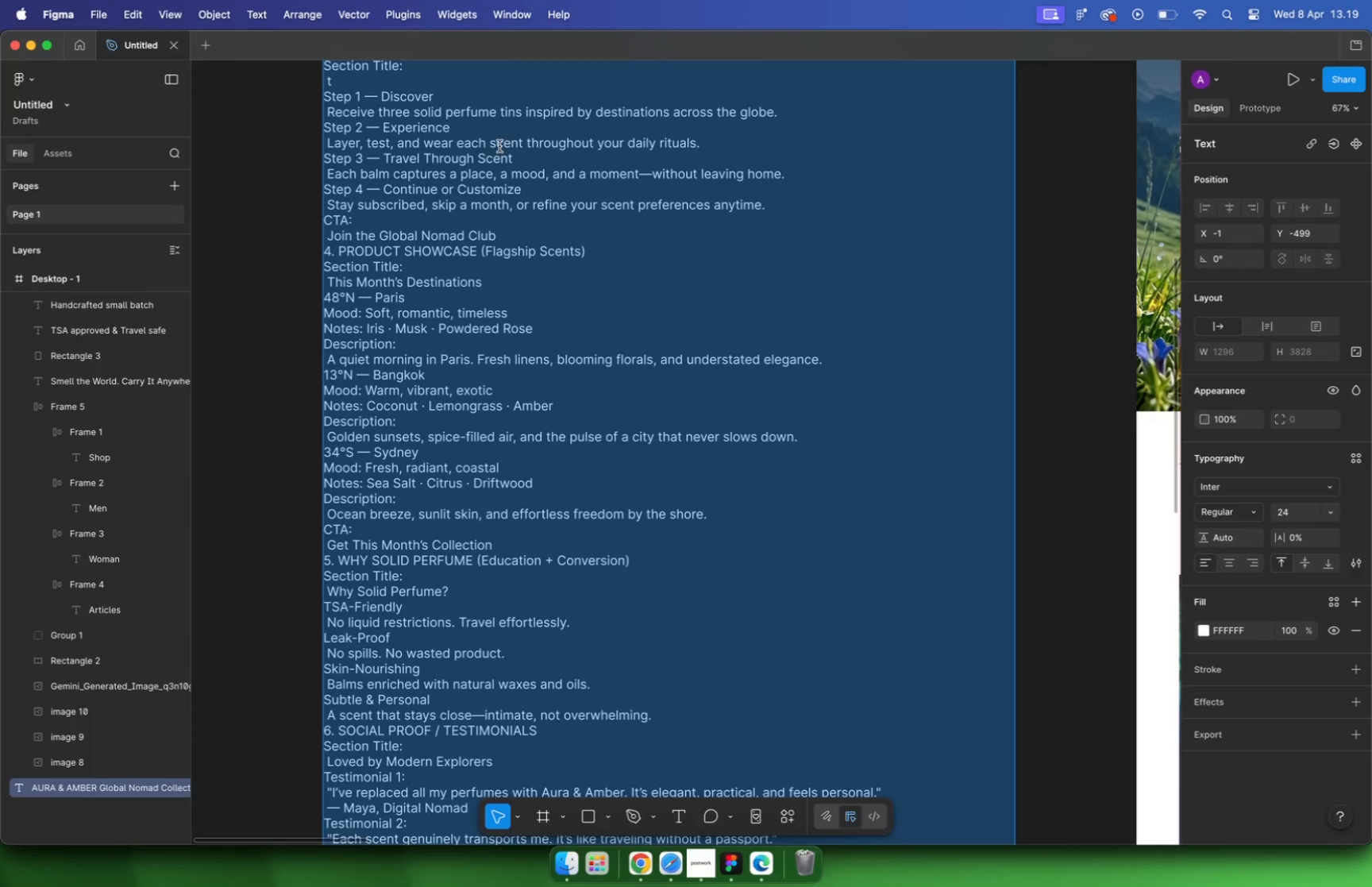 
left_click([549, 149])
 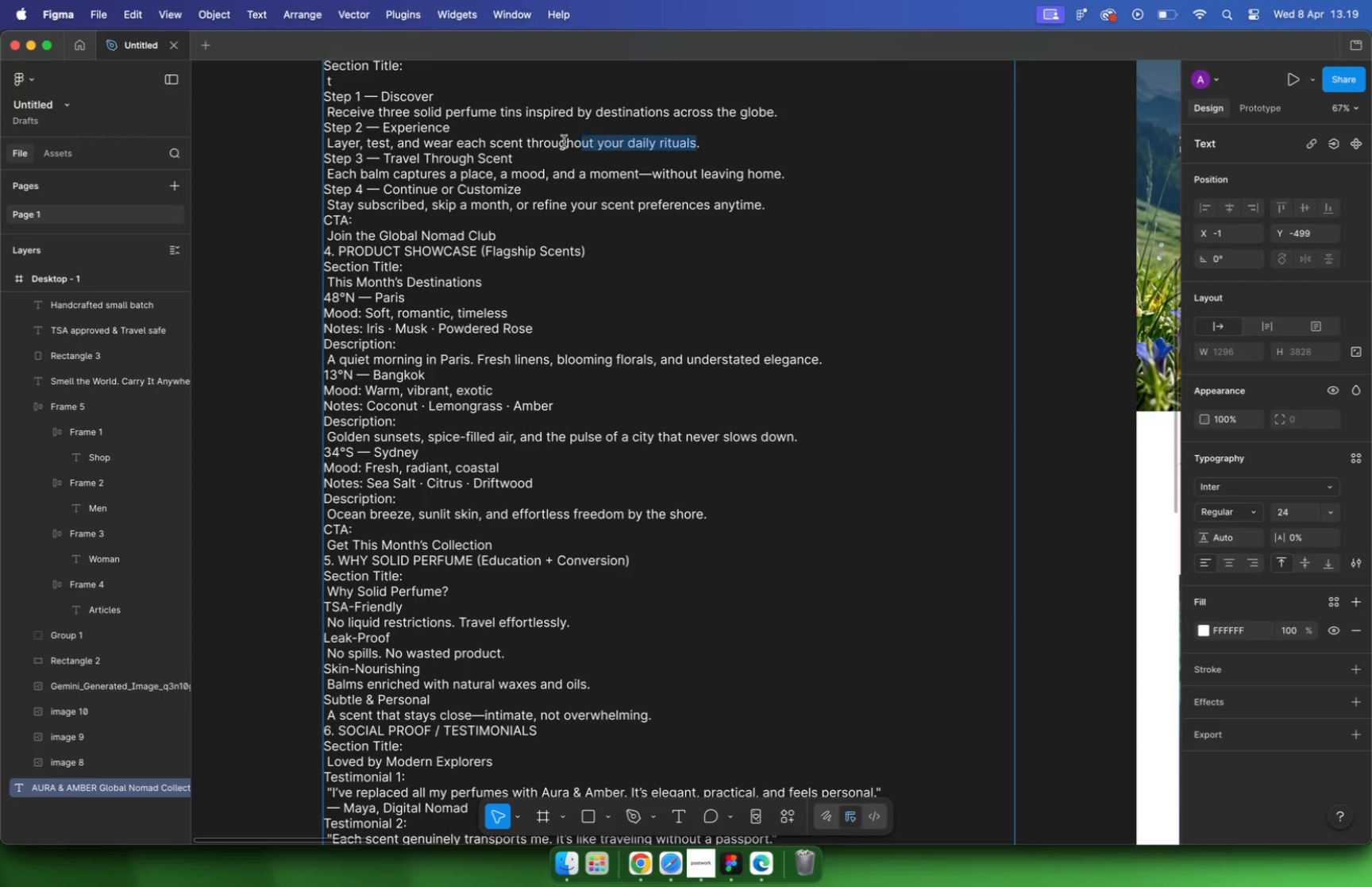 
left_click_drag(start_coordinate=[696, 142], to_coordinate=[326, 144])
 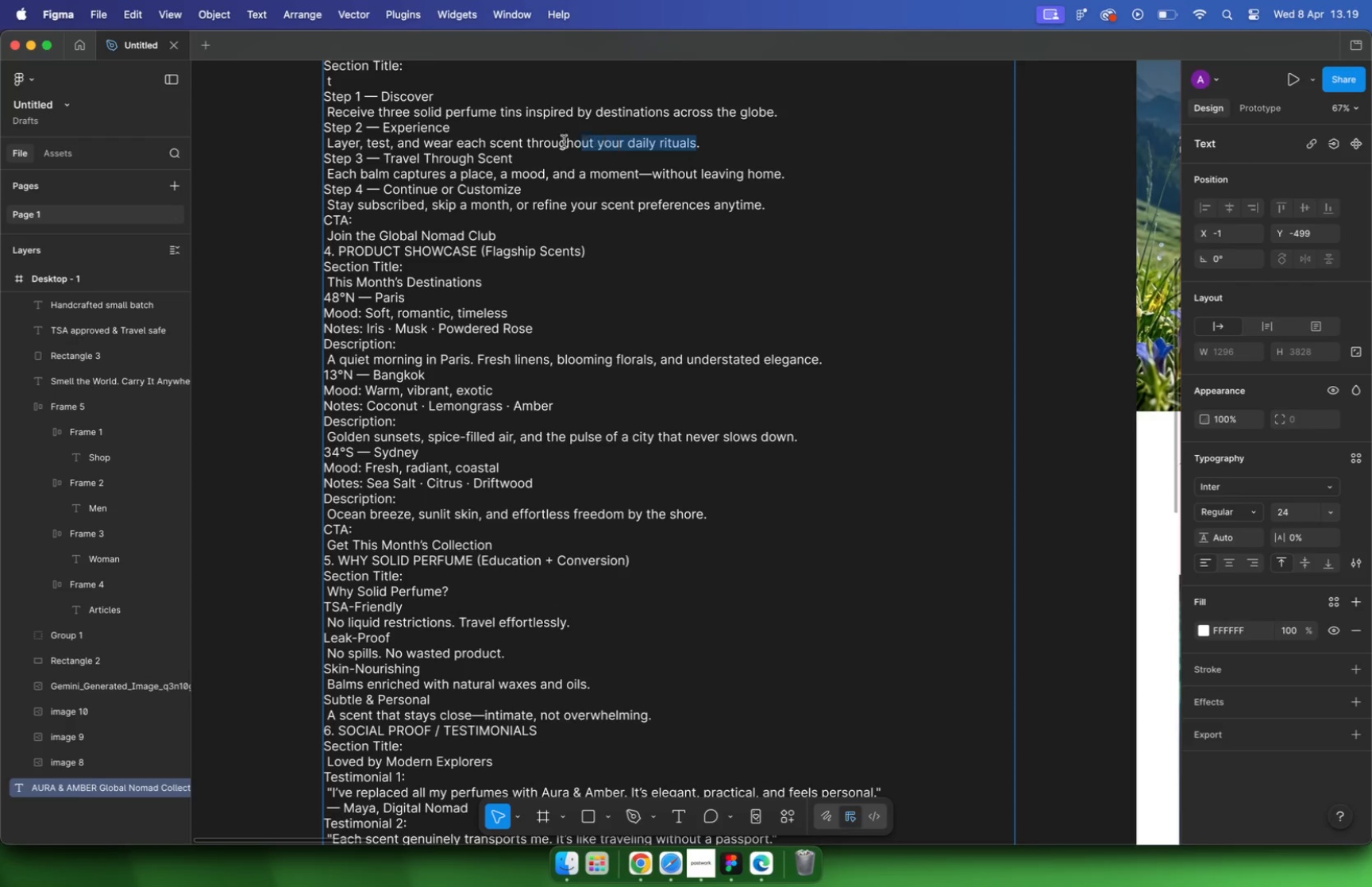 
key(Meta+C)
 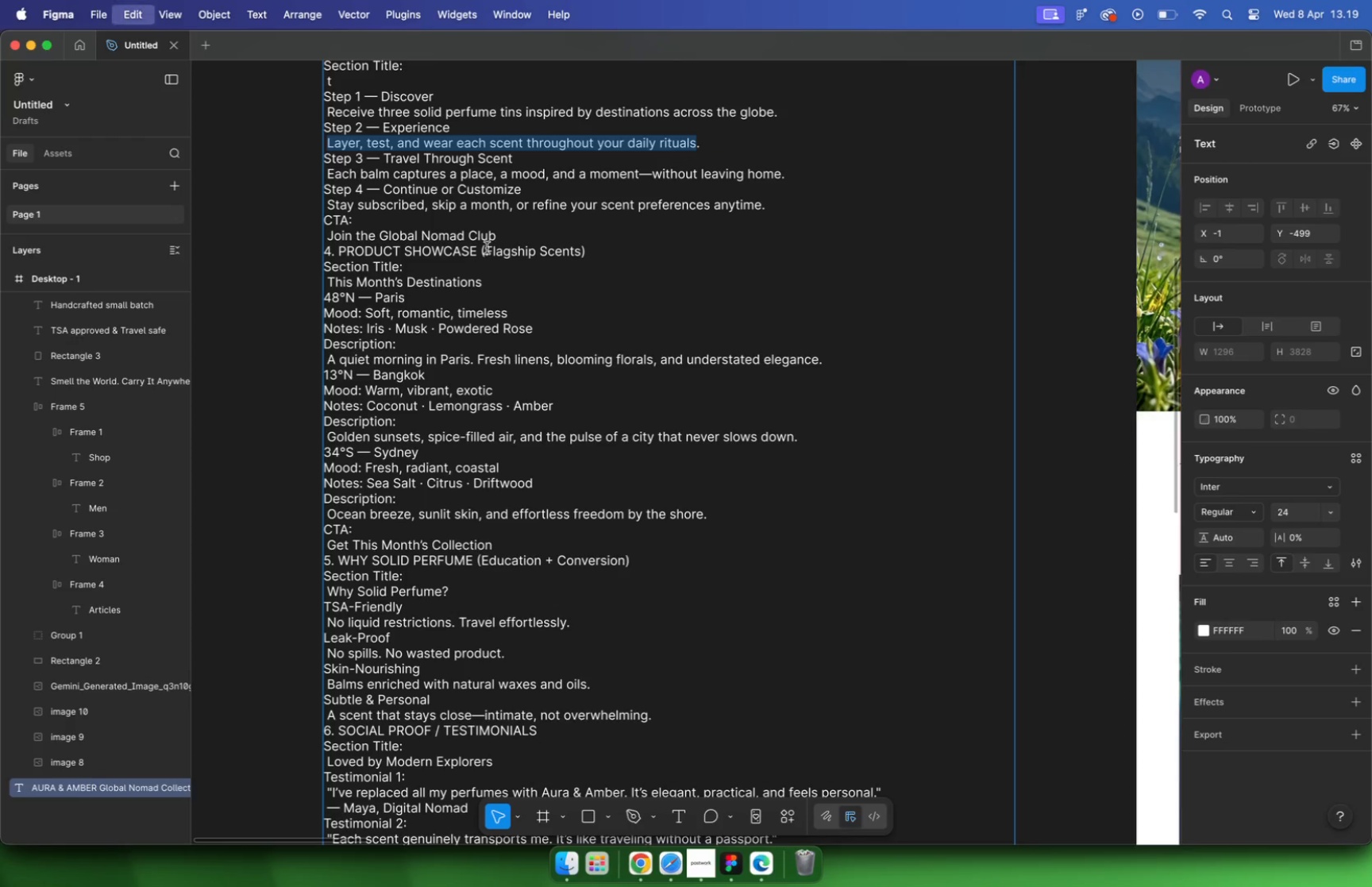 
hold_key(key=CommandLeft, duration=2.84)
scroll: coordinate [488, 247], scroll_direction: down, amount: 1.0
 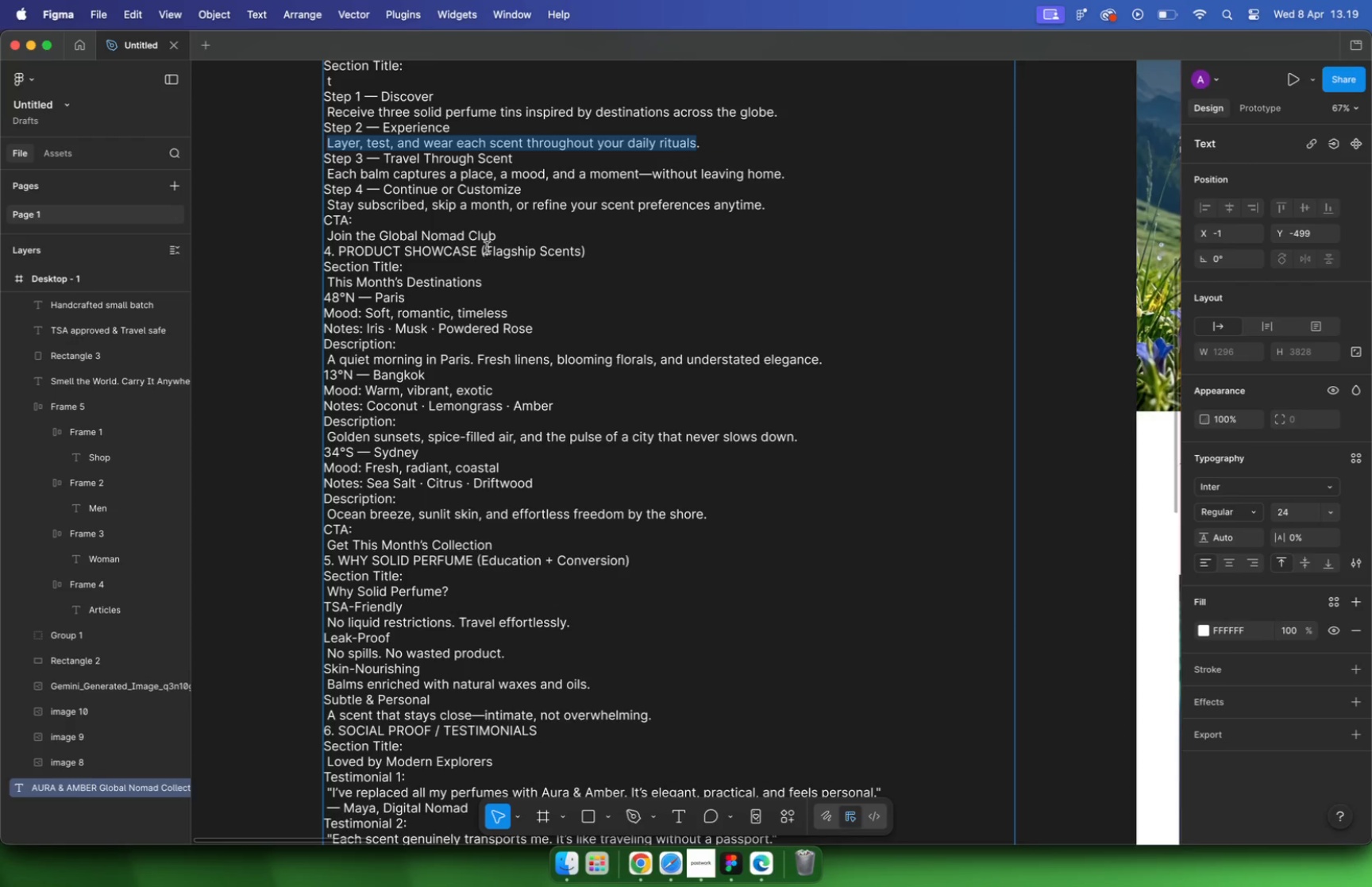 
scroll: coordinate [855, 472], scroll_direction: up, amount: 13.0
 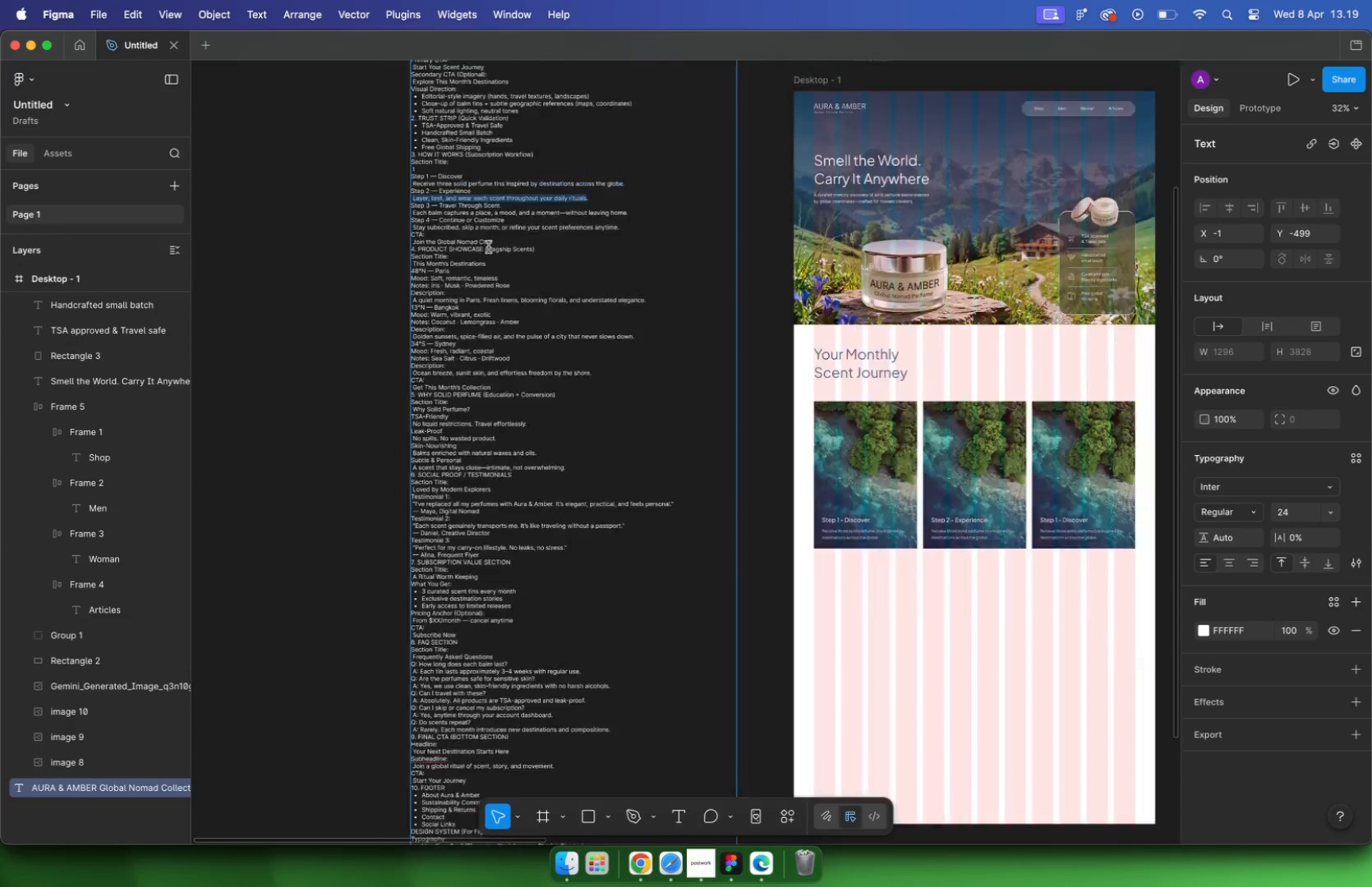 
left_click([820, 542])
 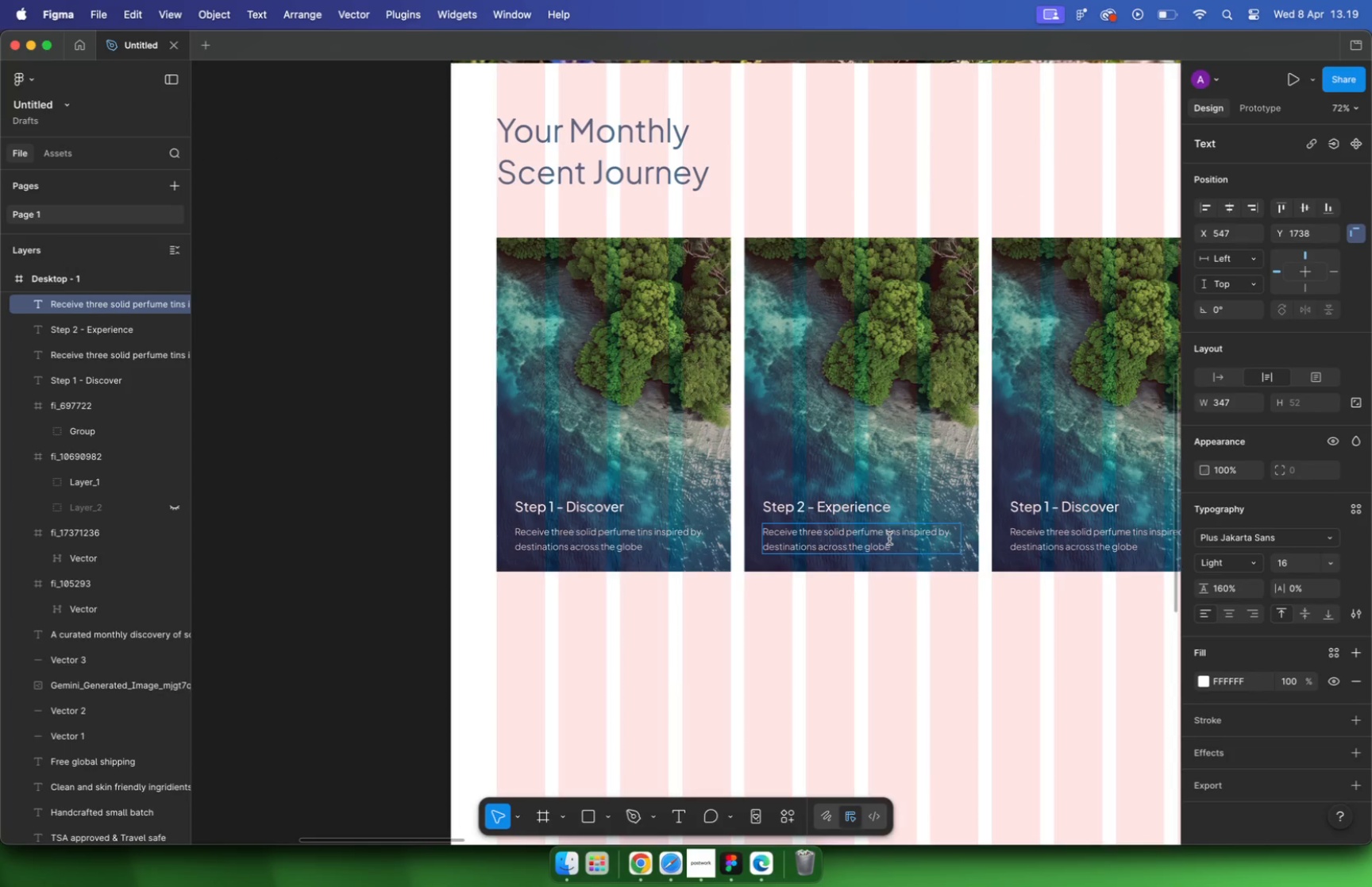 
key(Meta+A)
 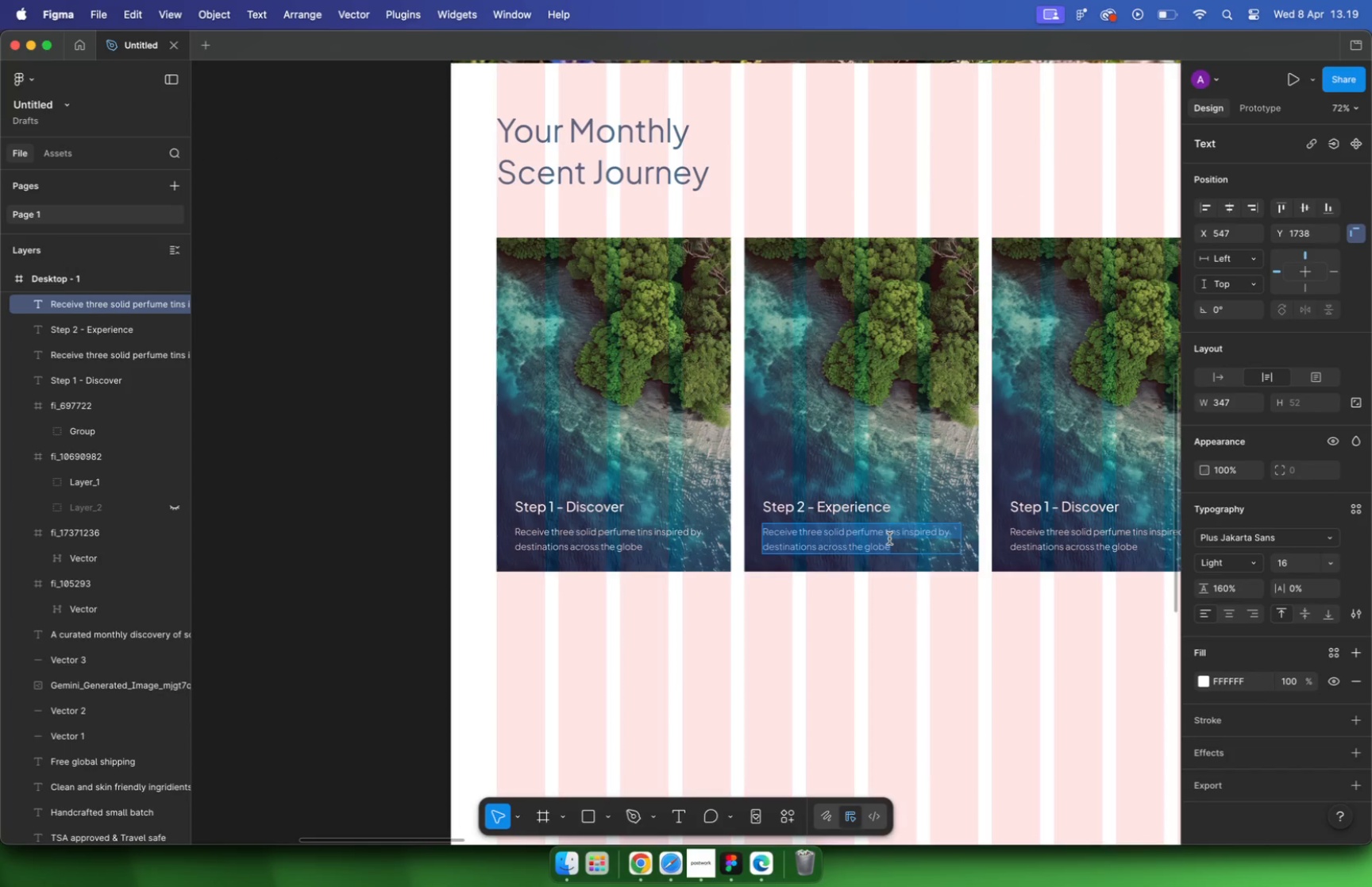 
key(Meta+Shift+V)
 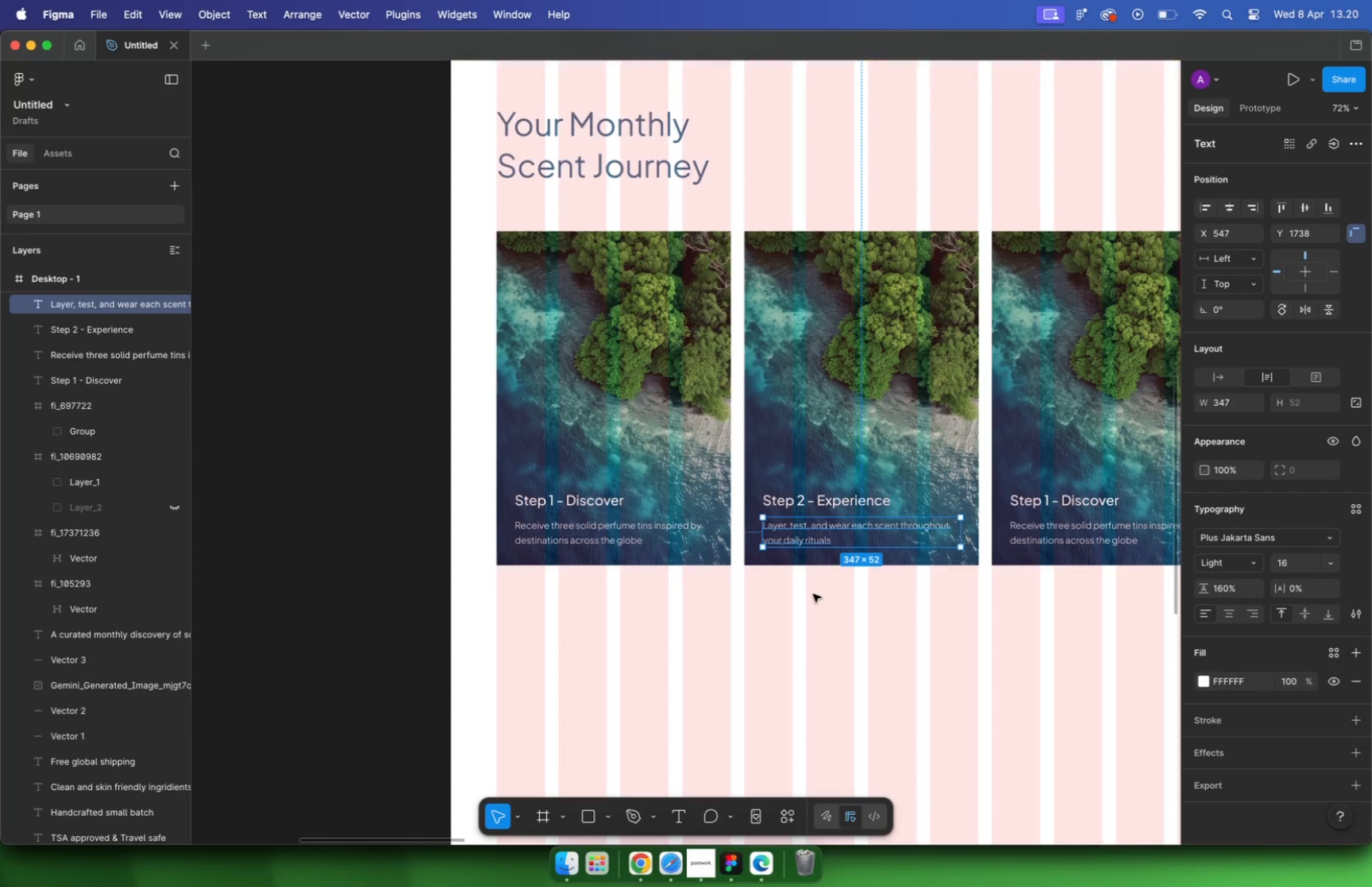 
hold_key(key=CommandLeft, duration=0.37)
left_click([817, 592])
 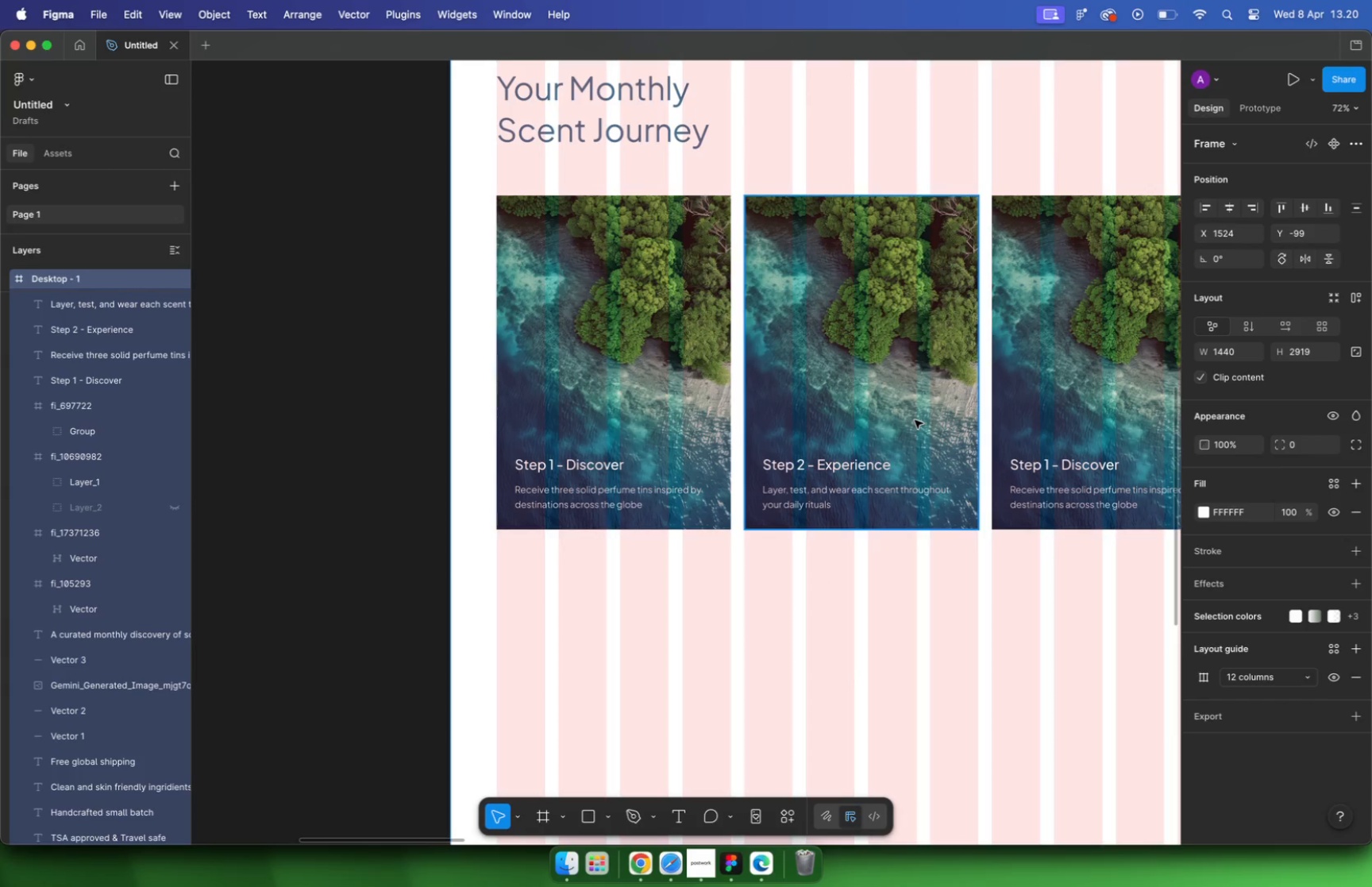 
scroll: coordinate [813, 594], scroll_direction: down, amount: 2.0
 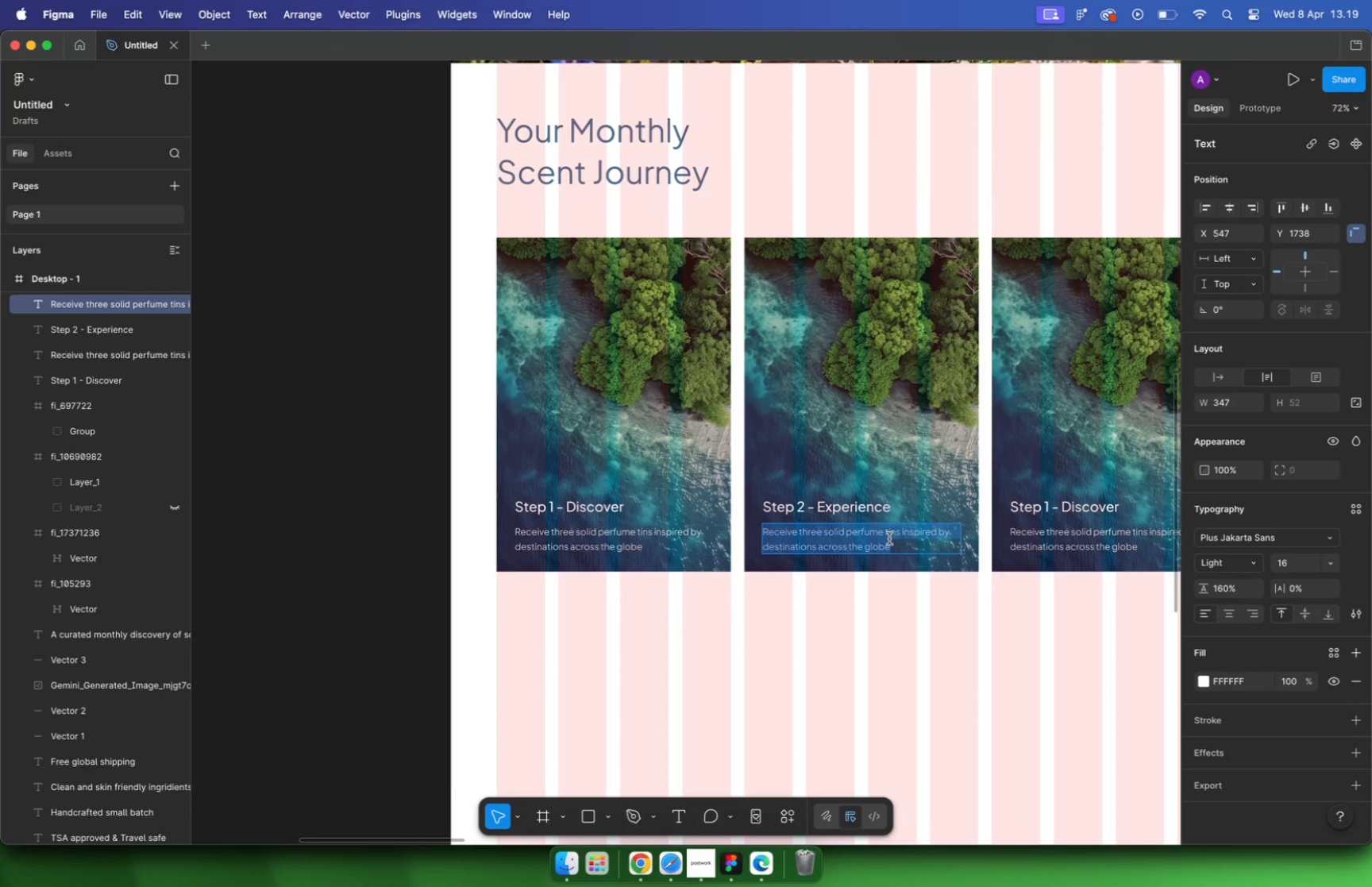 
left_click([672, 412])
 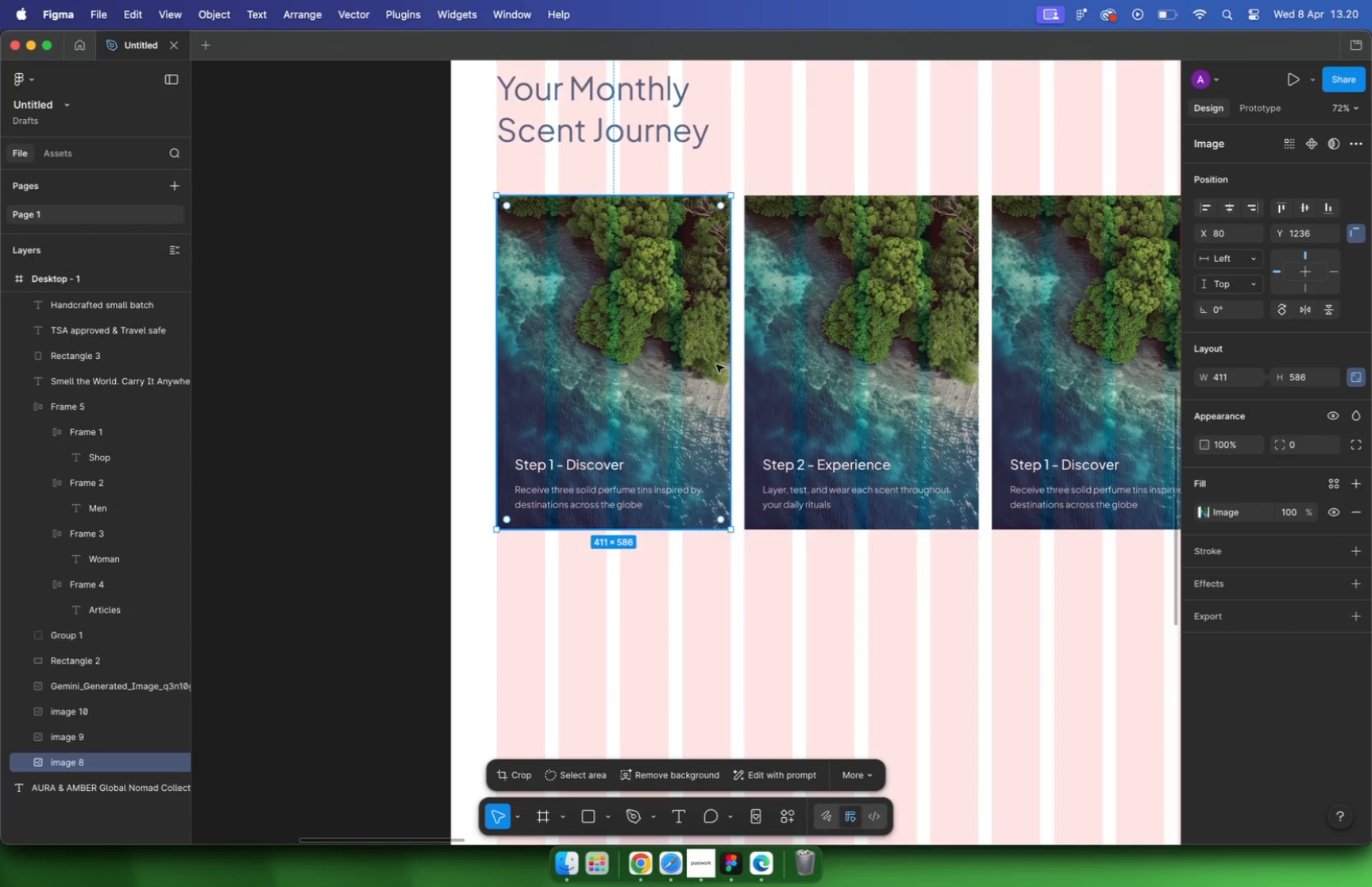 
left_click_drag(start_coordinate=[728, 361], to_coordinate=[690, 363])
 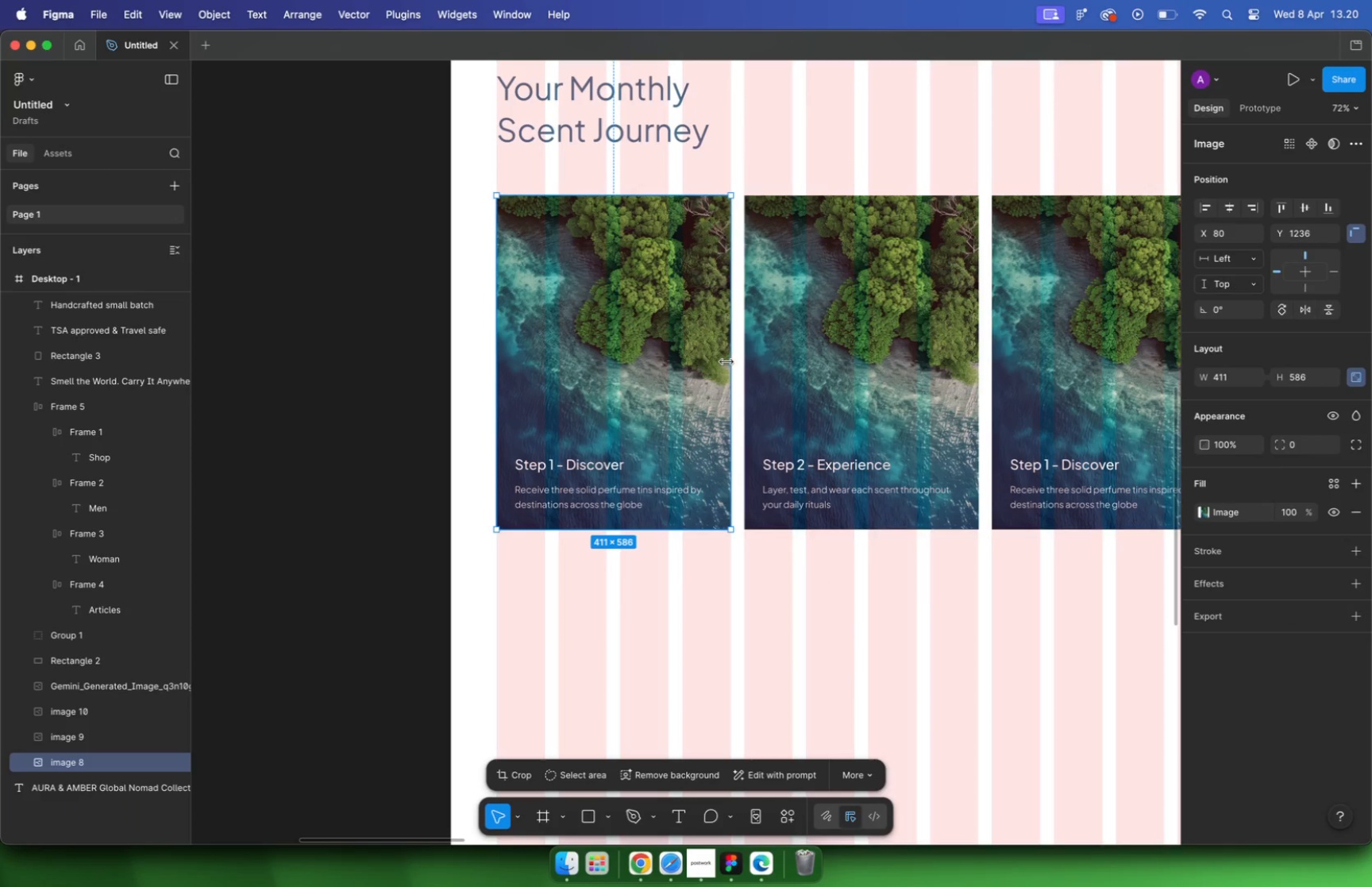 
key(Meta+CommandLeft)
 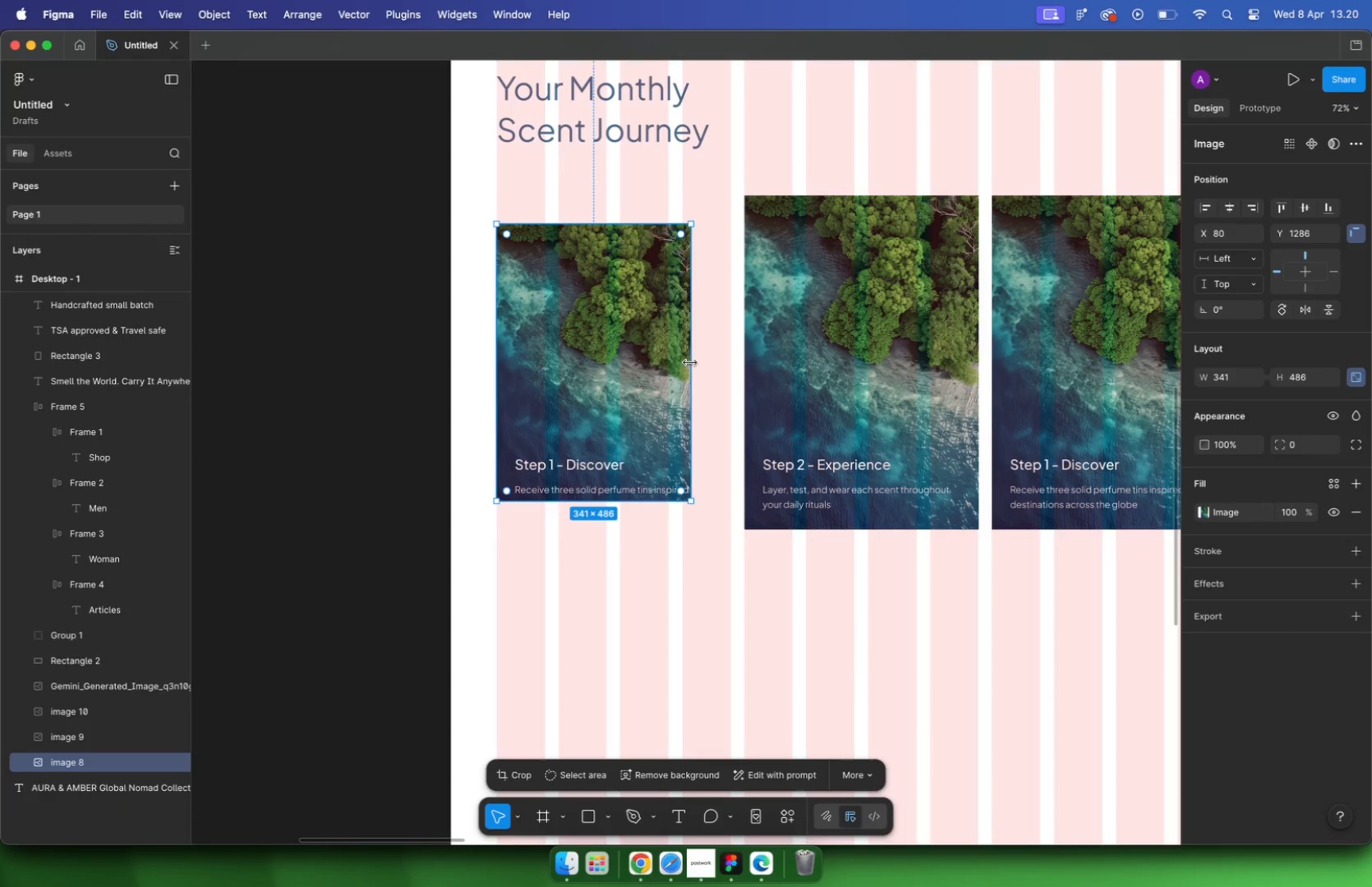 
key(Meta+Z)
 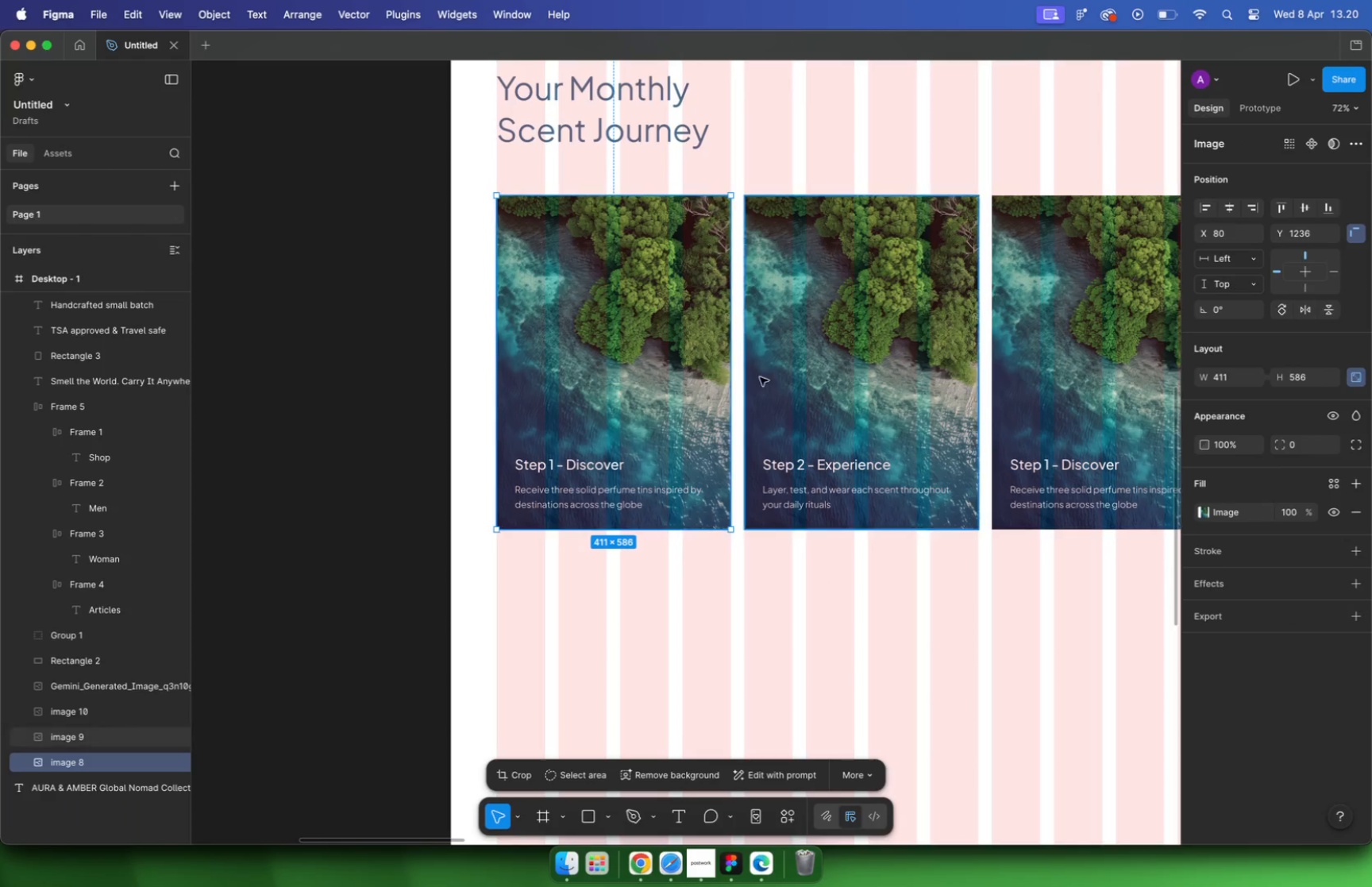 
left_click([1359, 376])
 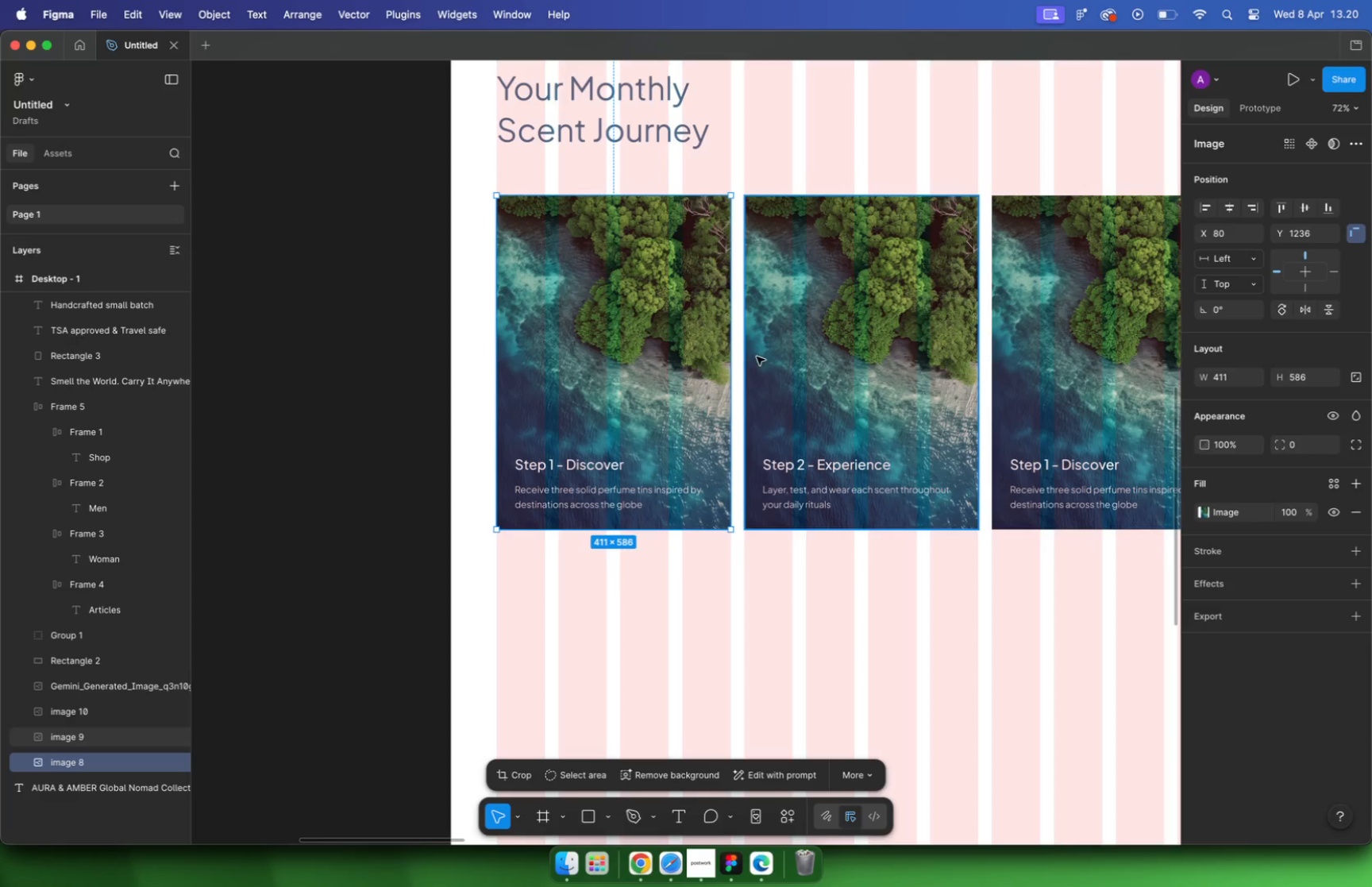 
left_click_drag(start_coordinate=[730, 355], to_coordinate=[704, 353])
 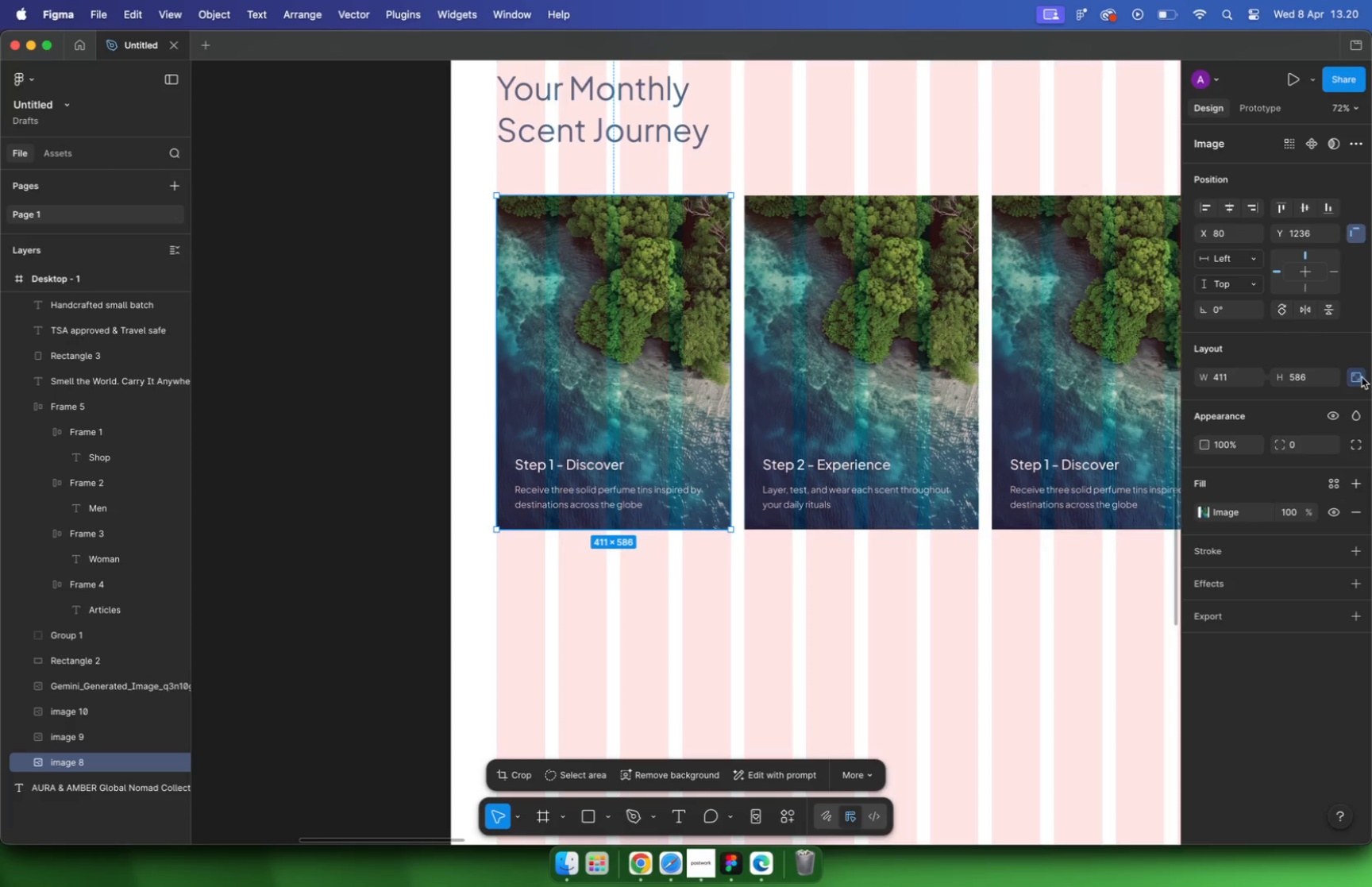 
key(Meta+CommandLeft)
 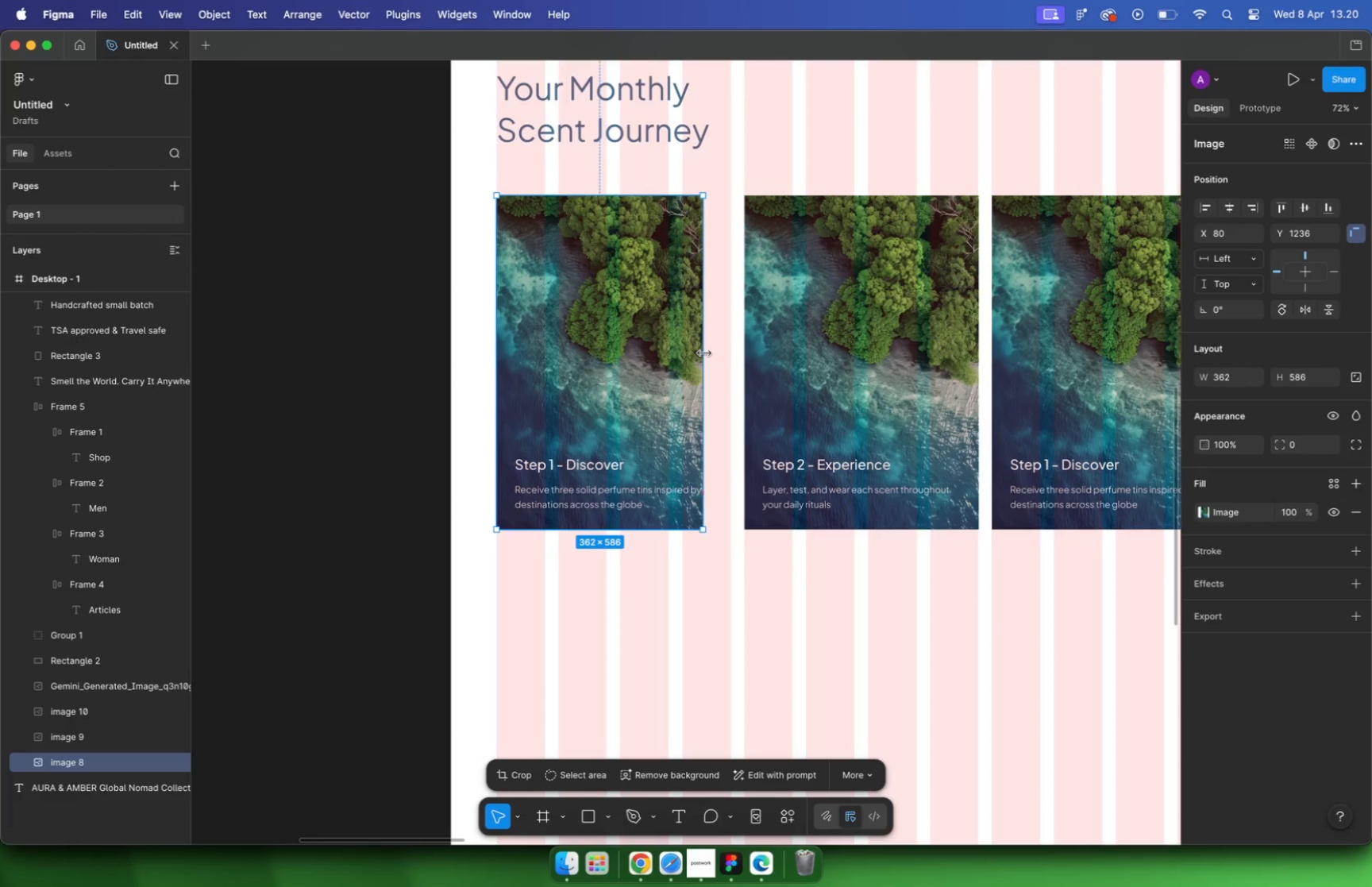 
key(Meta+Z)
 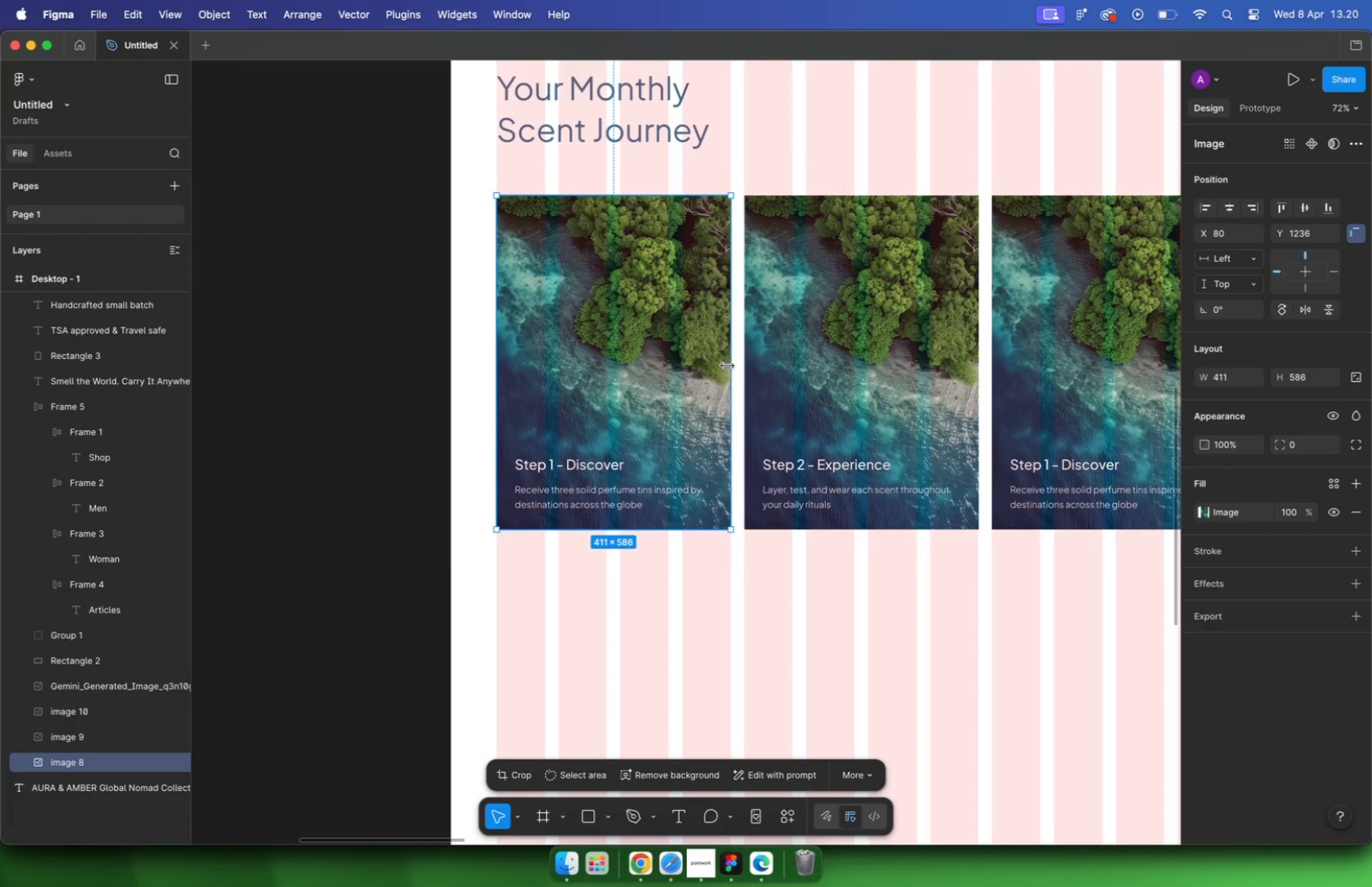 
left_click_drag(start_coordinate=[733, 366], to_coordinate=[680, 362])
 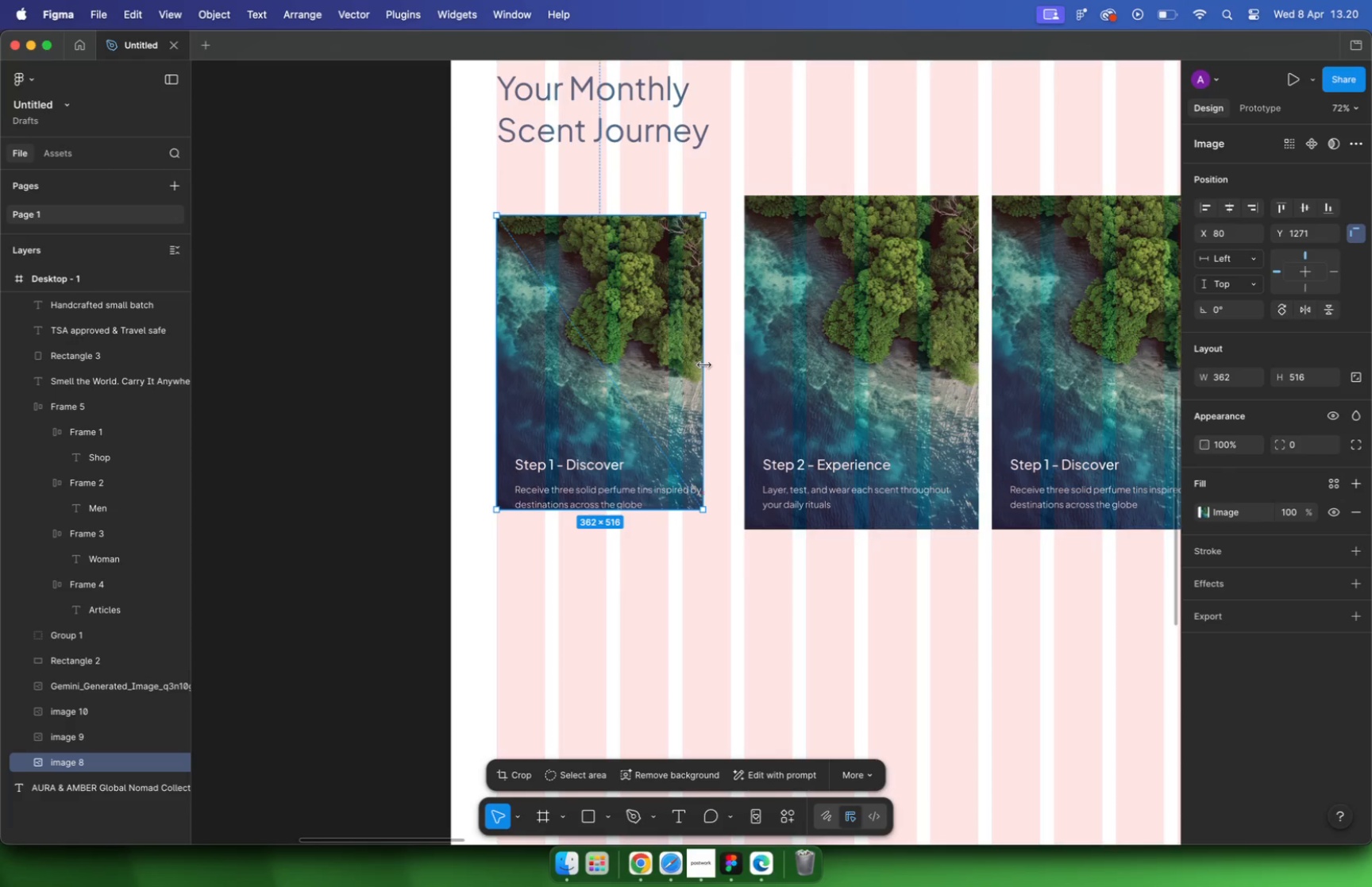 
hold_key(key=ShiftLeft, duration=2.52)
 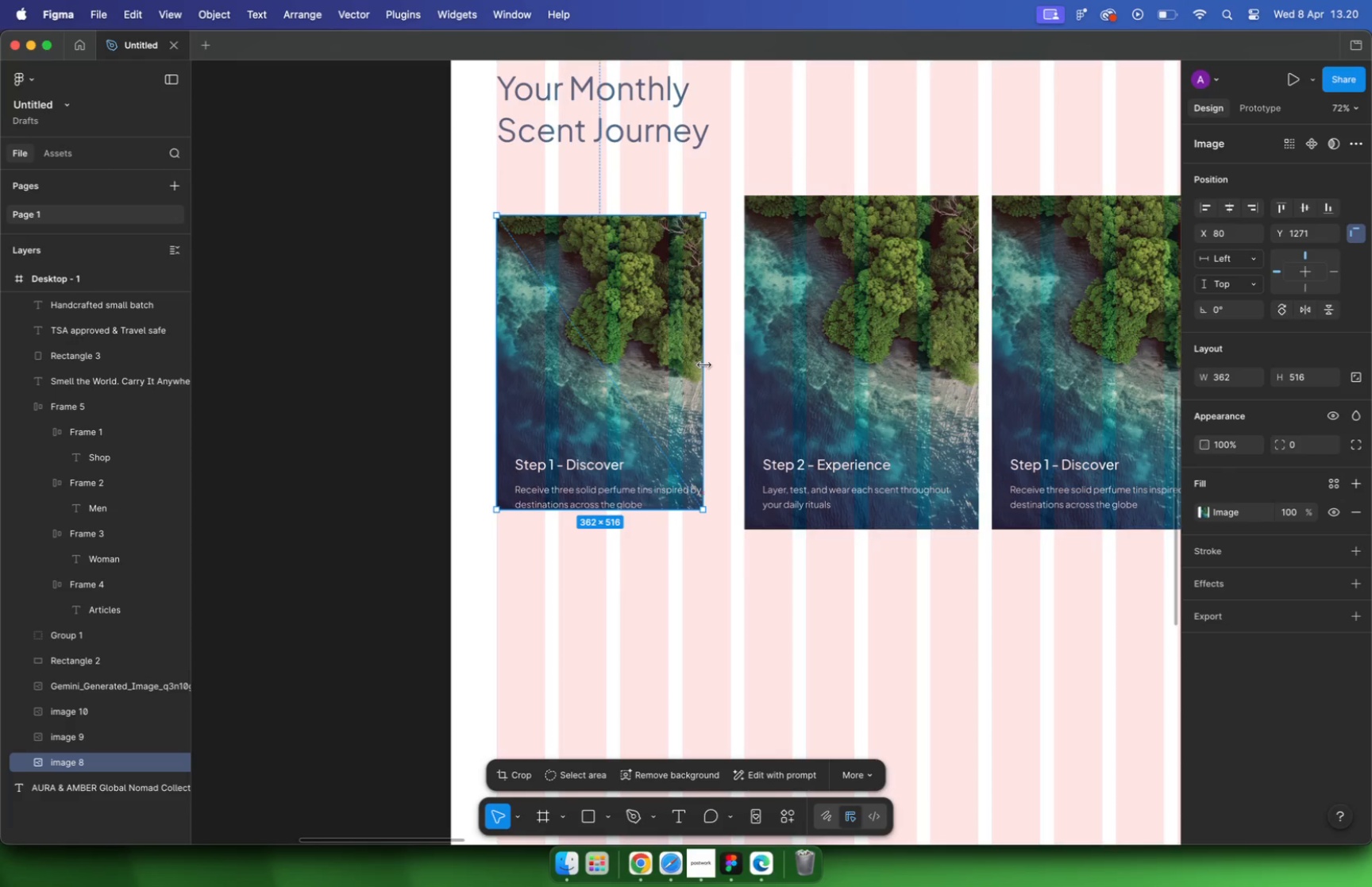 
hold_key(key=CommandLeft, duration=0.79)
scroll: coordinate [572, 459], scroll_direction: up, amount: 1.0
 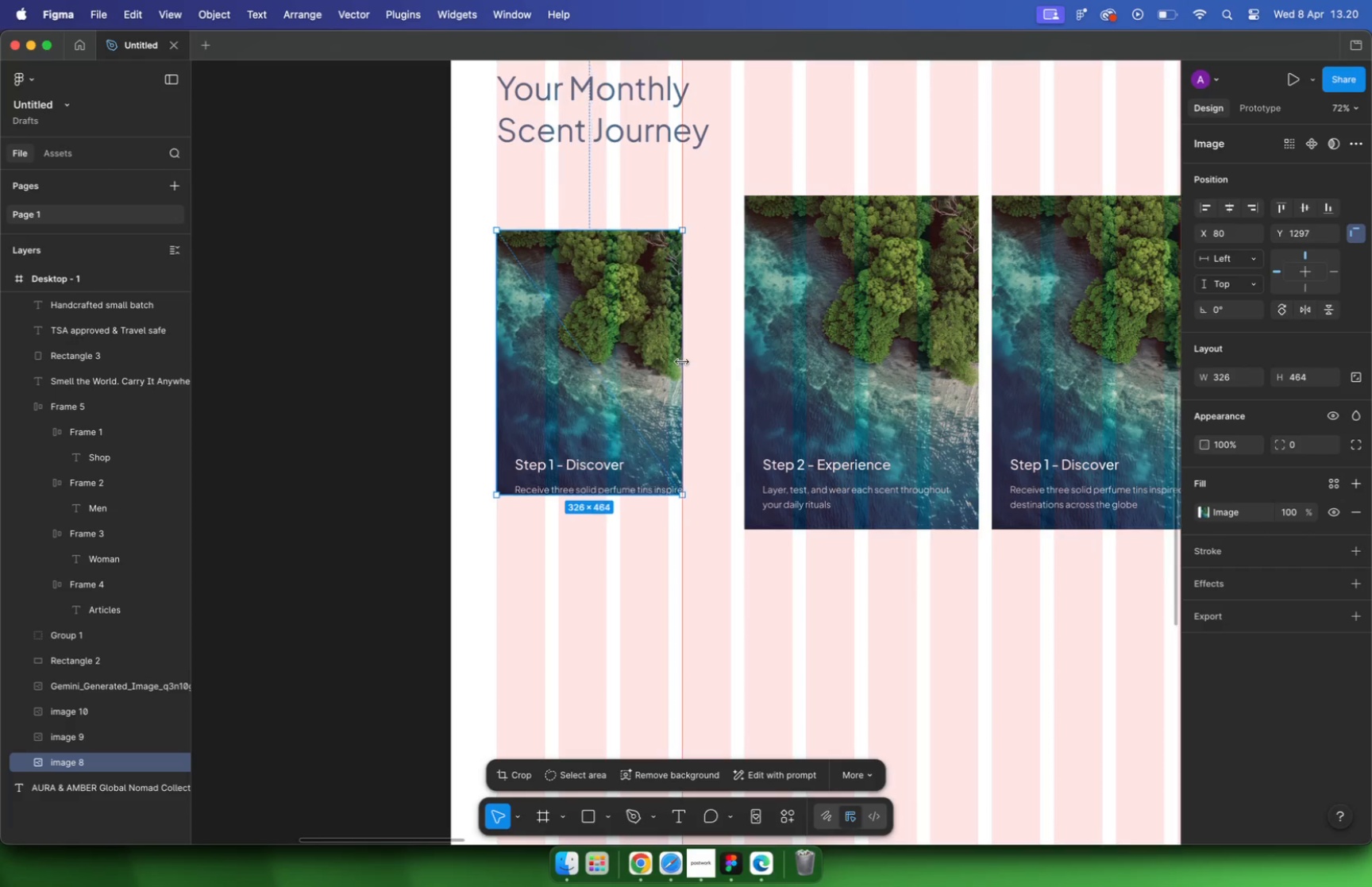 
key(Meta+CommandLeft)
 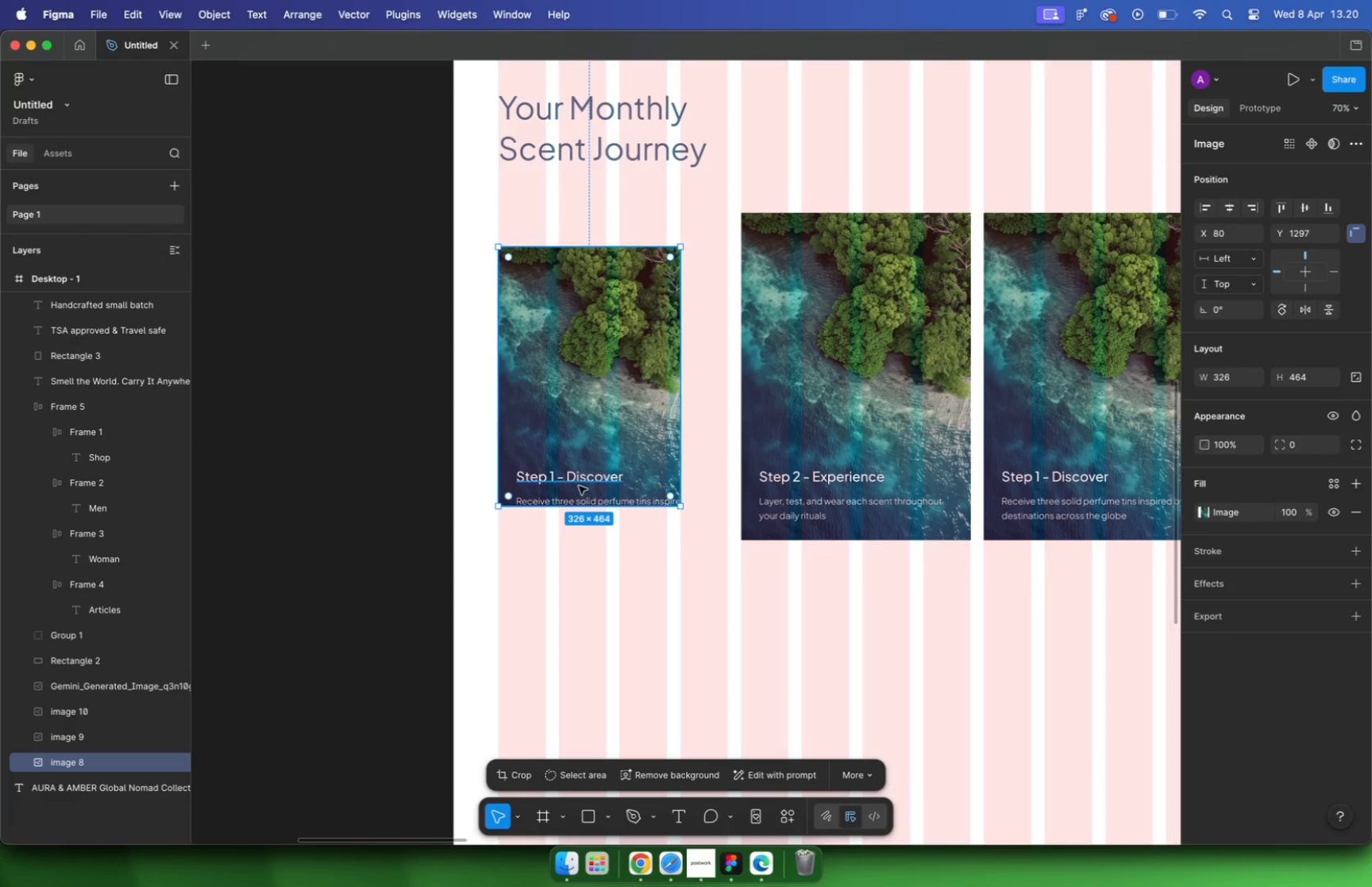 
left_click([577, 477])
 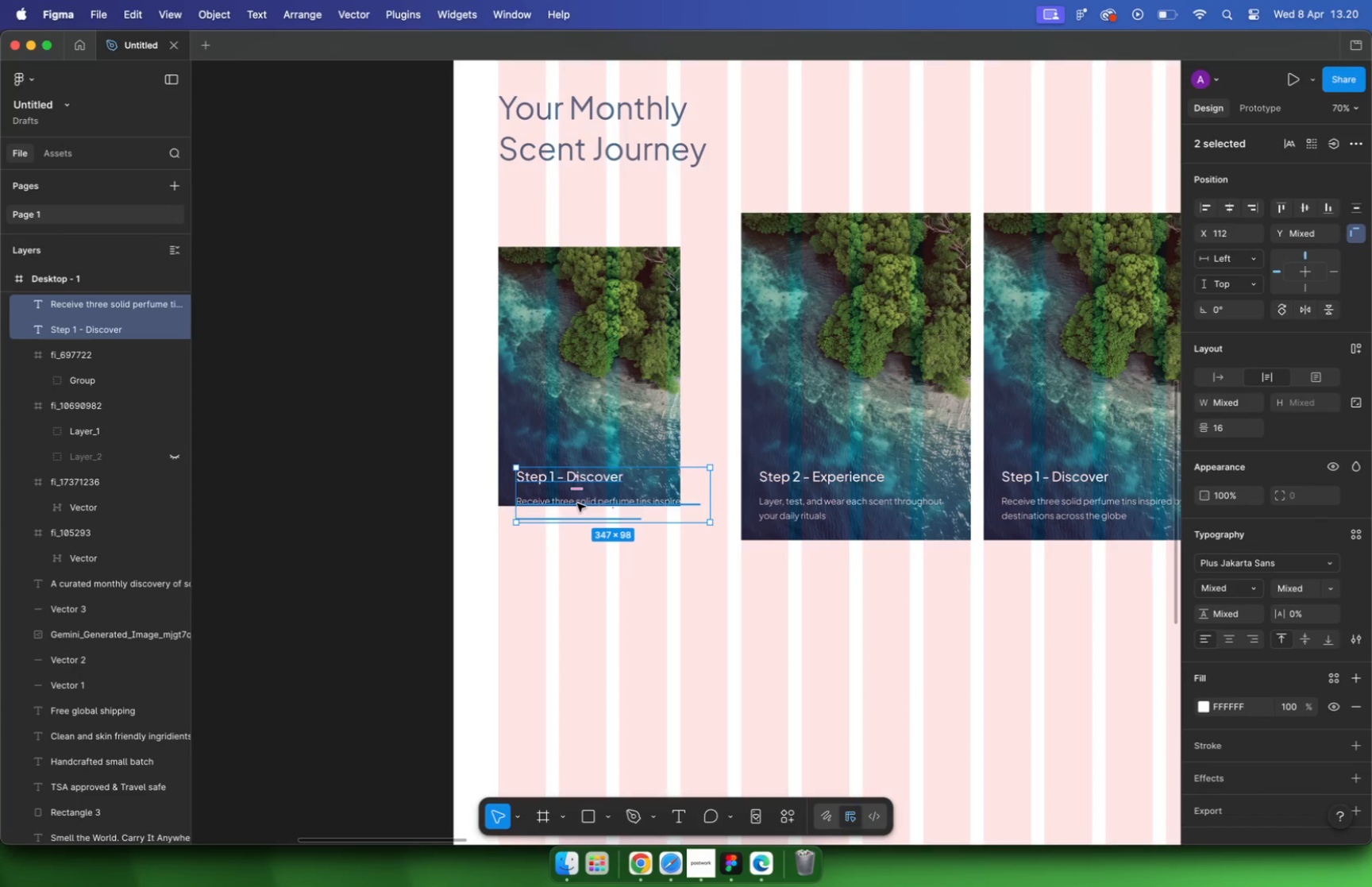 
hold_key(key=ShiftLeft, duration=0.75)
 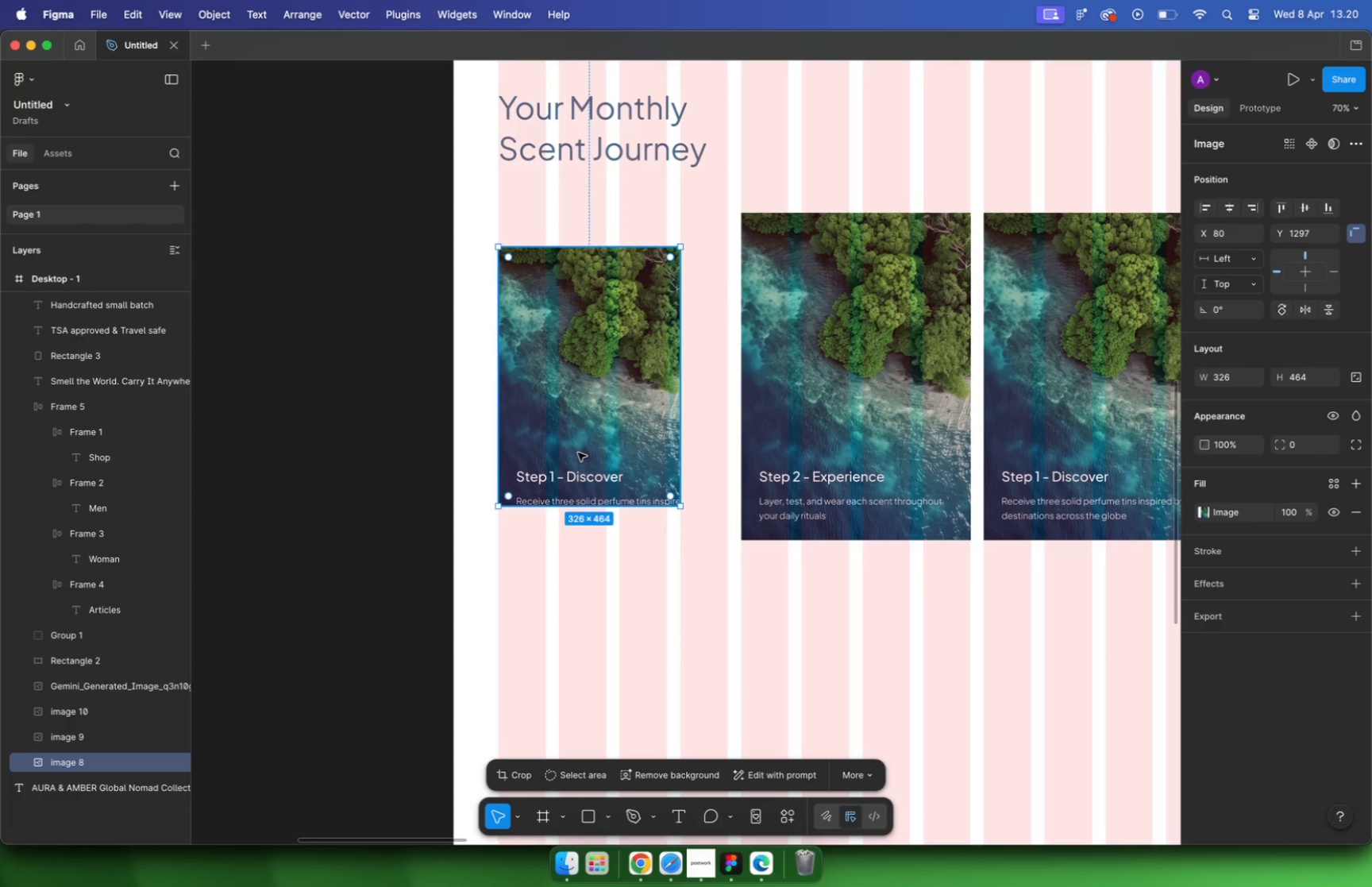 
left_click_drag(start_coordinate=[580, 503], to_coordinate=[573, 468])
 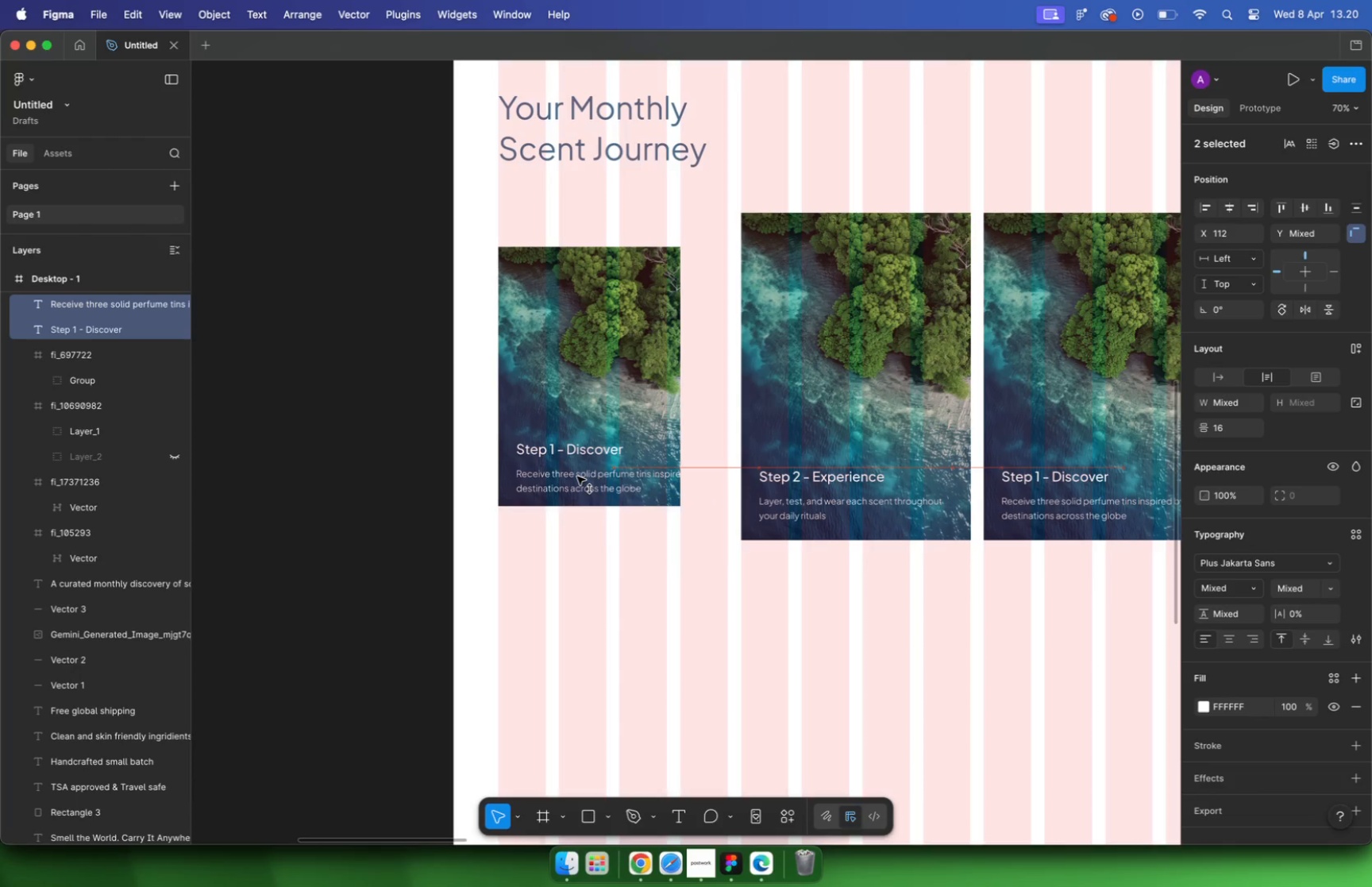 
hold_key(key=ShiftLeft, duration=2.17)
 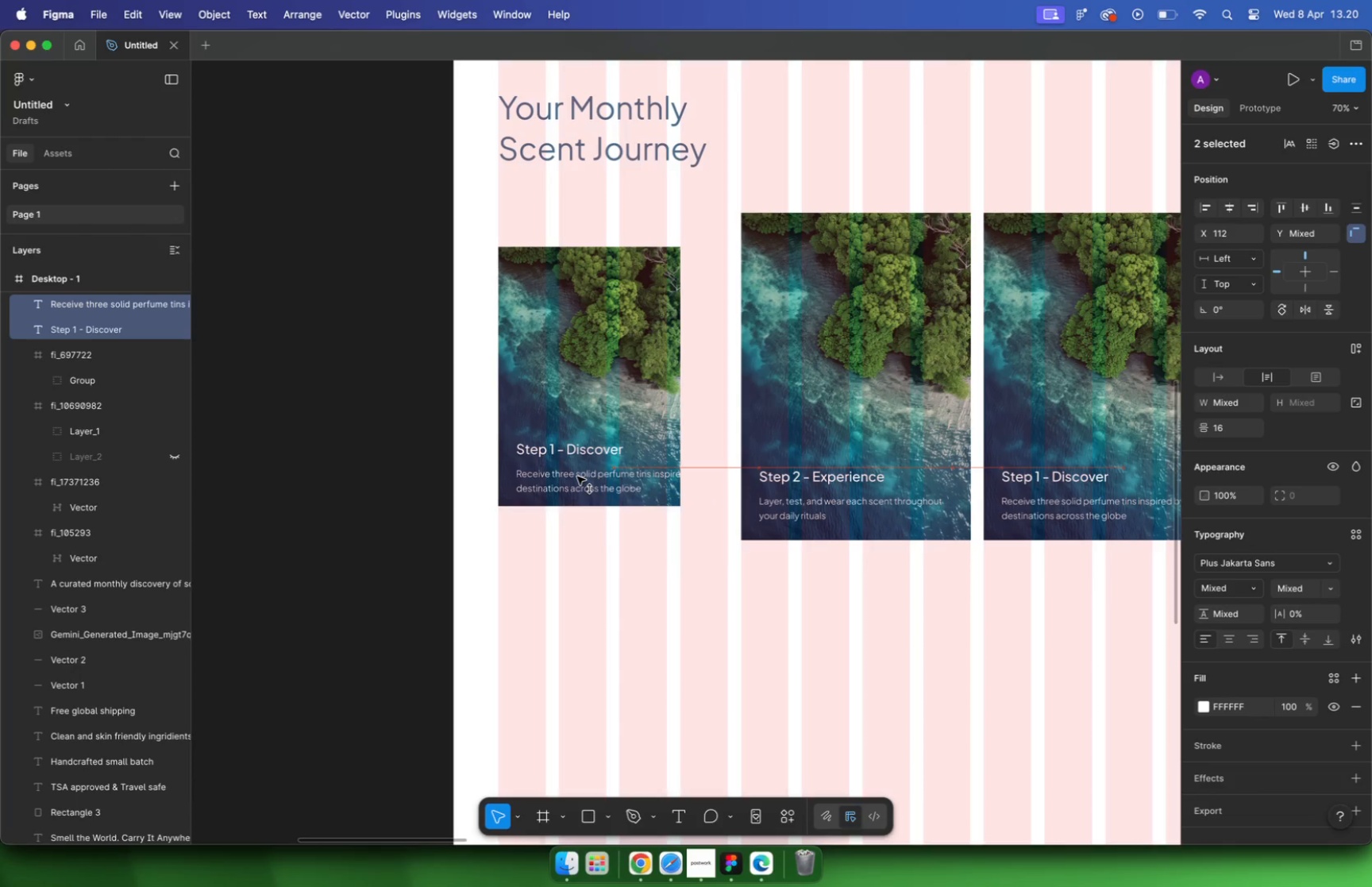 
hold_key(key=OptionLeft, duration=0.61)
 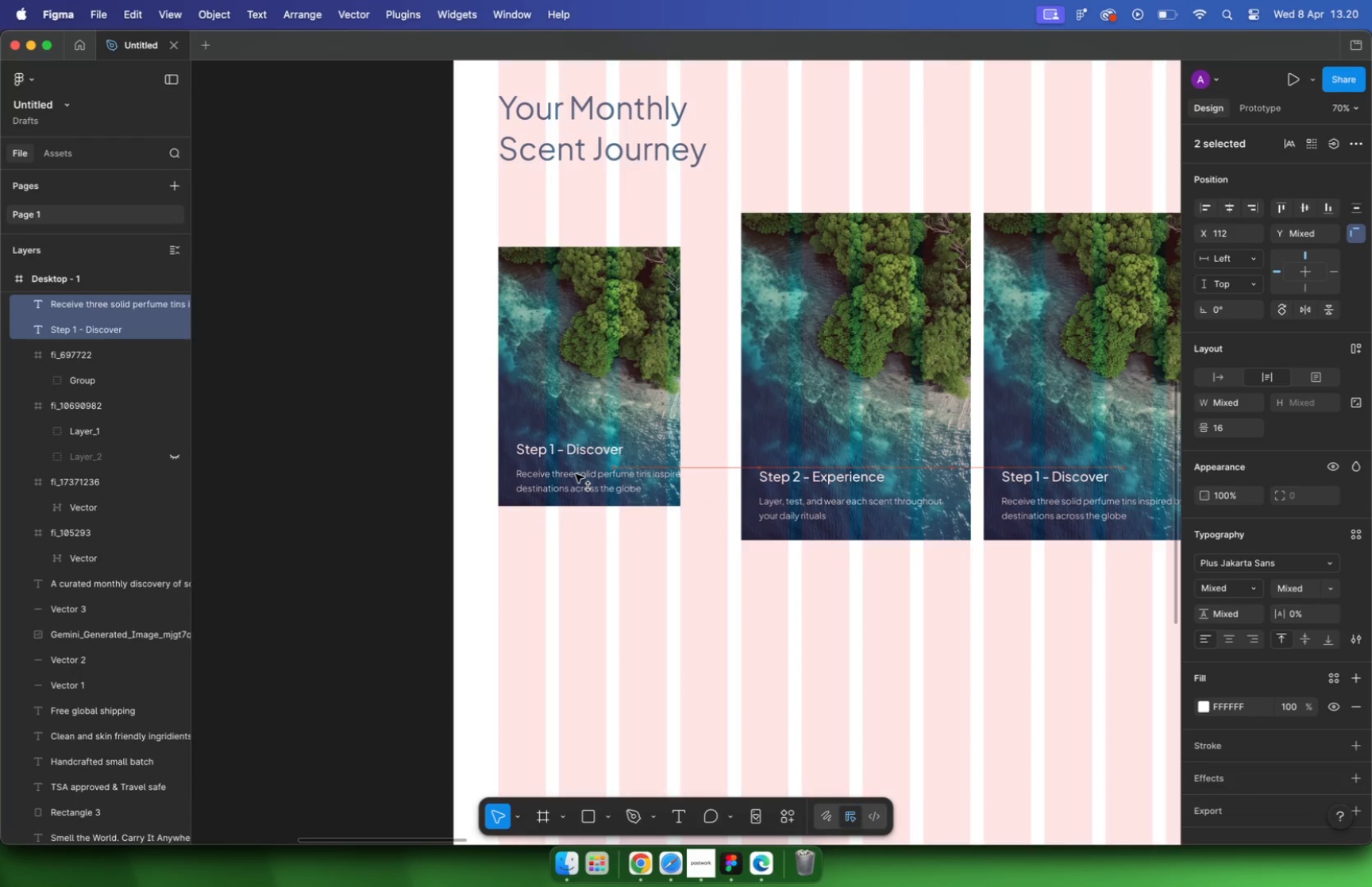 
hold_key(key=CommandLeft, duration=0.95)
 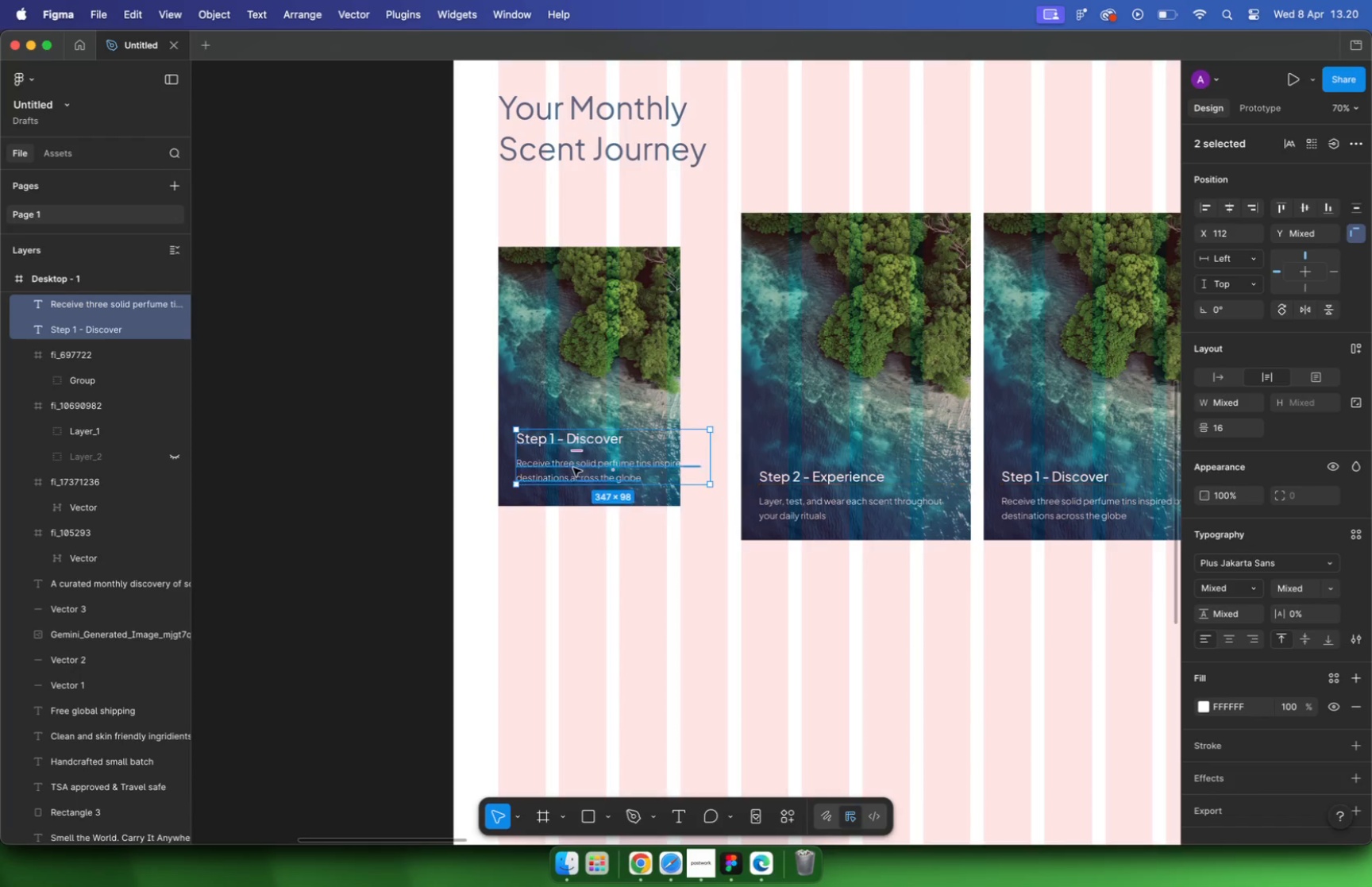 
scroll: coordinate [582, 556], scroll_direction: up, amount: 15.0
 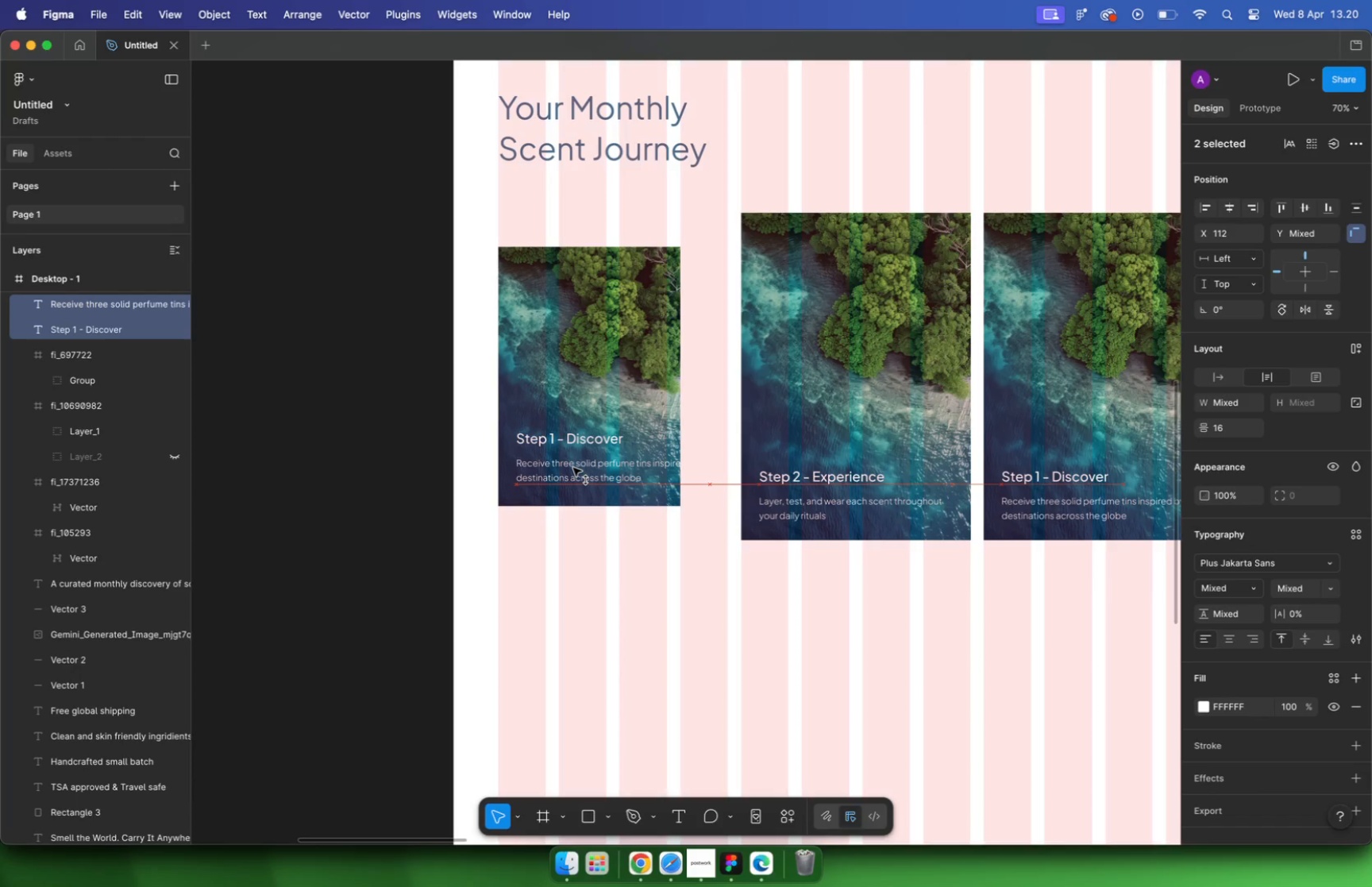 
key(Alt+Shift+ArrowDown)
 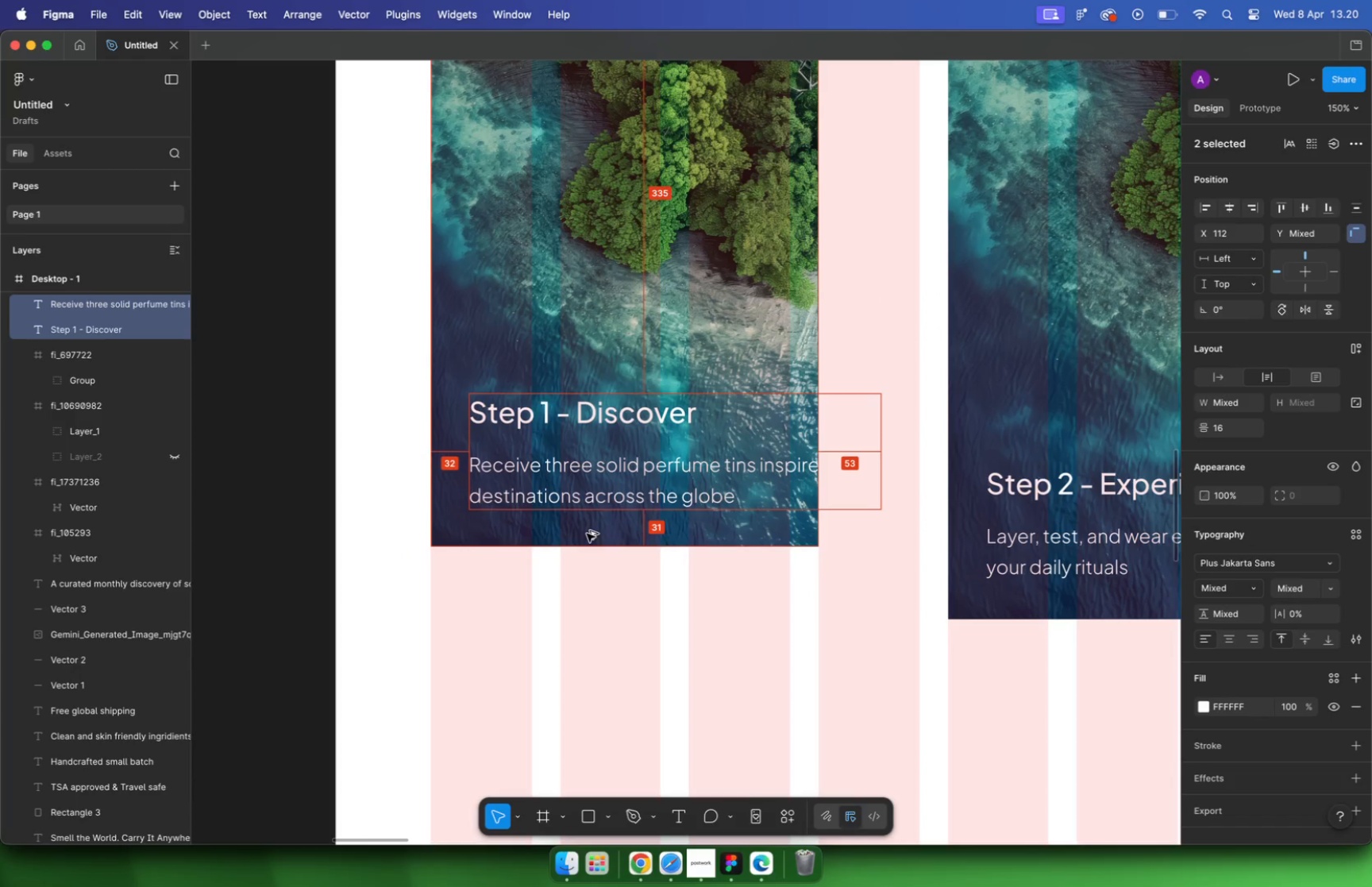 
key(Alt+ArrowUp)
 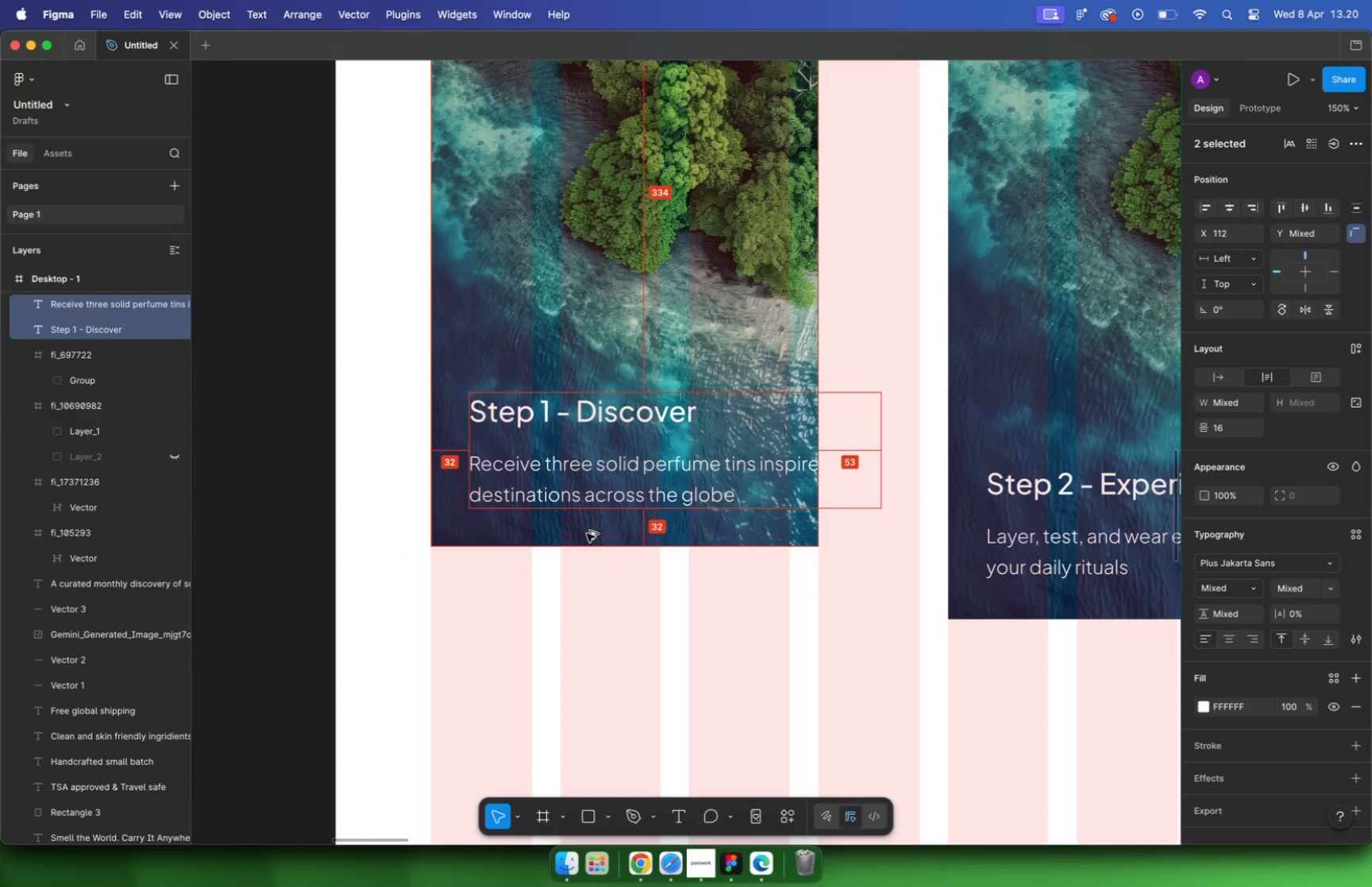 
double_click([766, 473])
 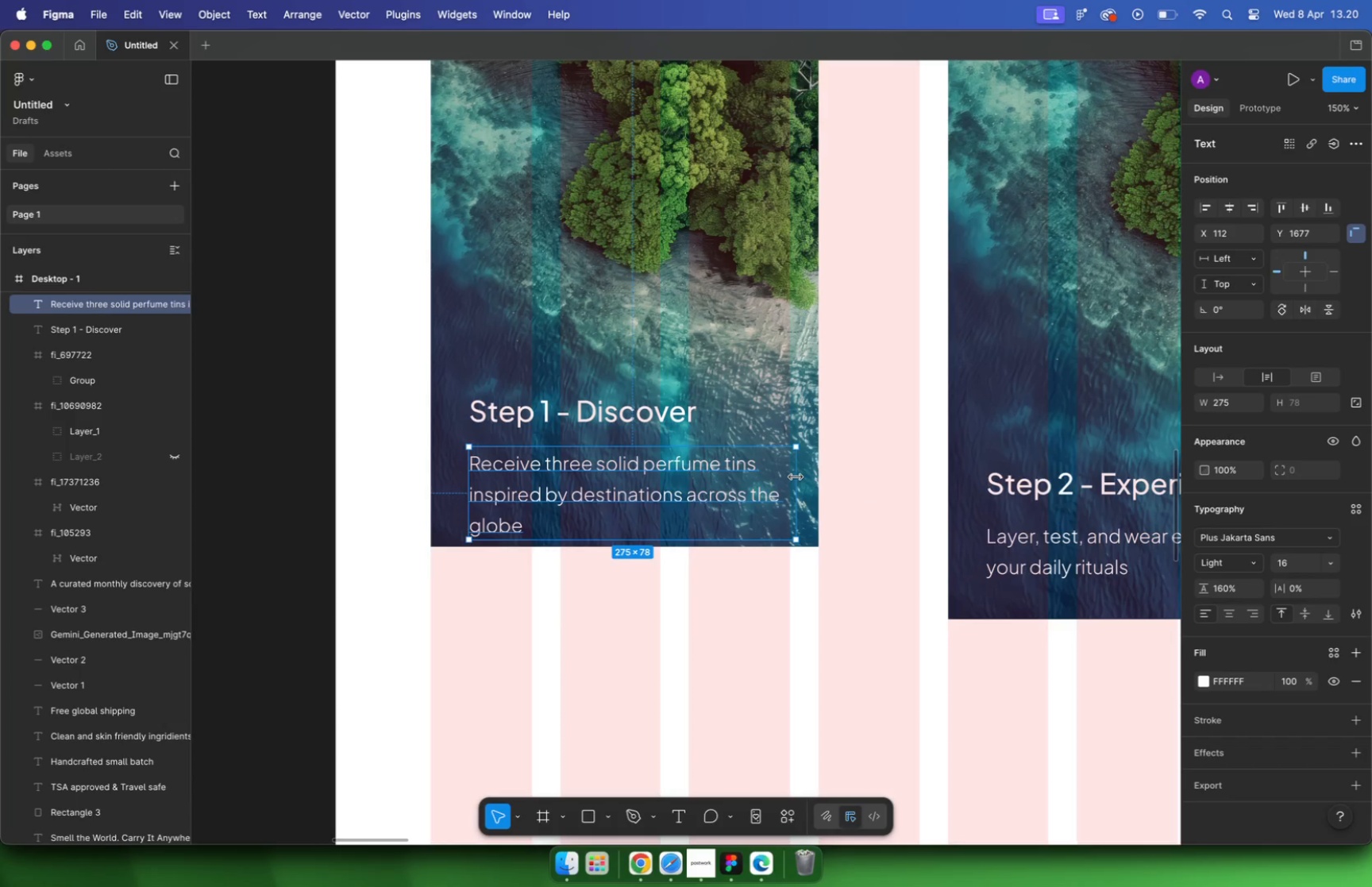 
left_click_drag(start_coordinate=[881, 476], to_coordinate=[787, 475])
 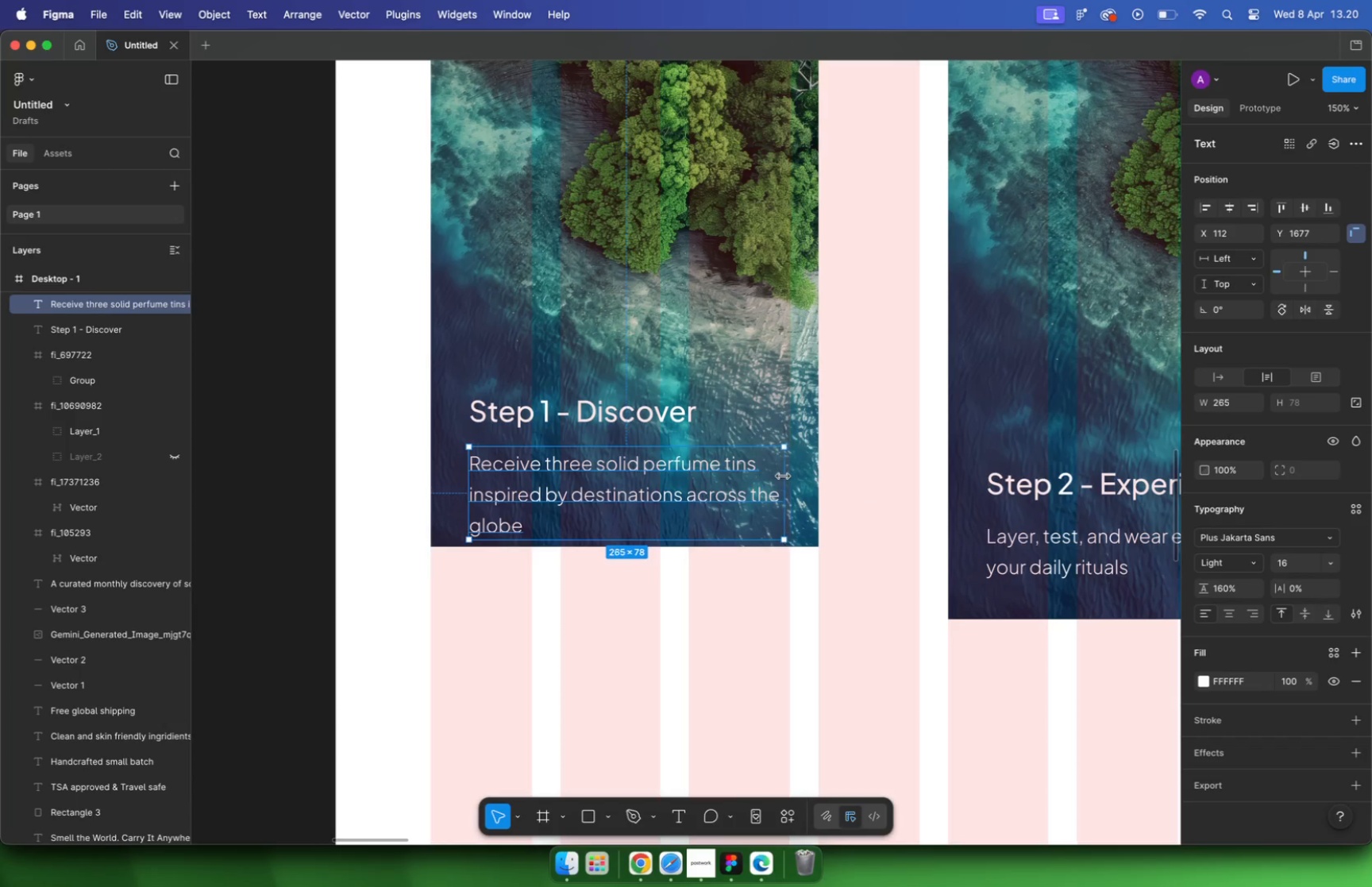 
hold_key(key=OptionLeft, duration=0.8)
 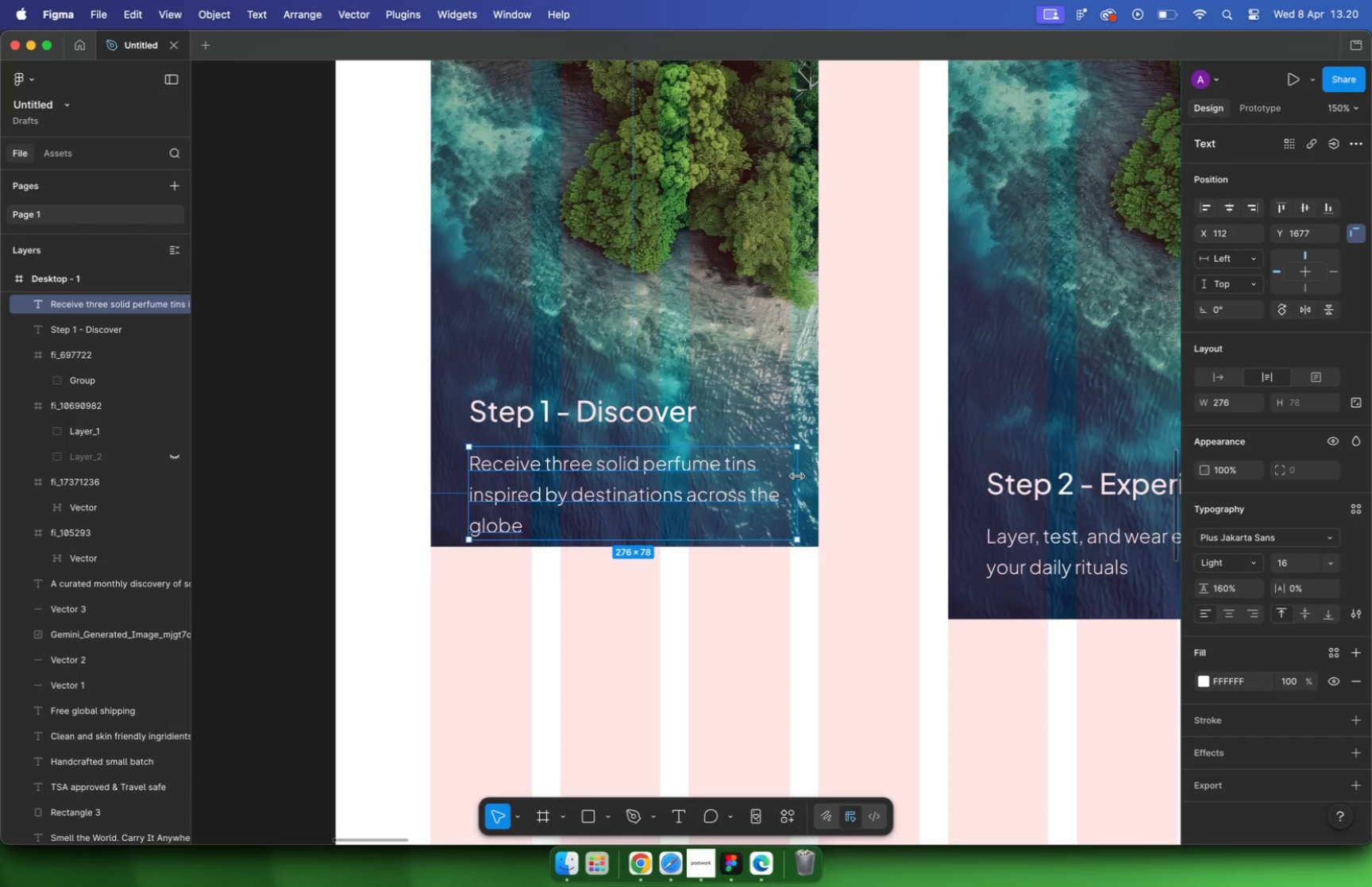 
hold_key(key=CommandLeft, duration=0.55)
 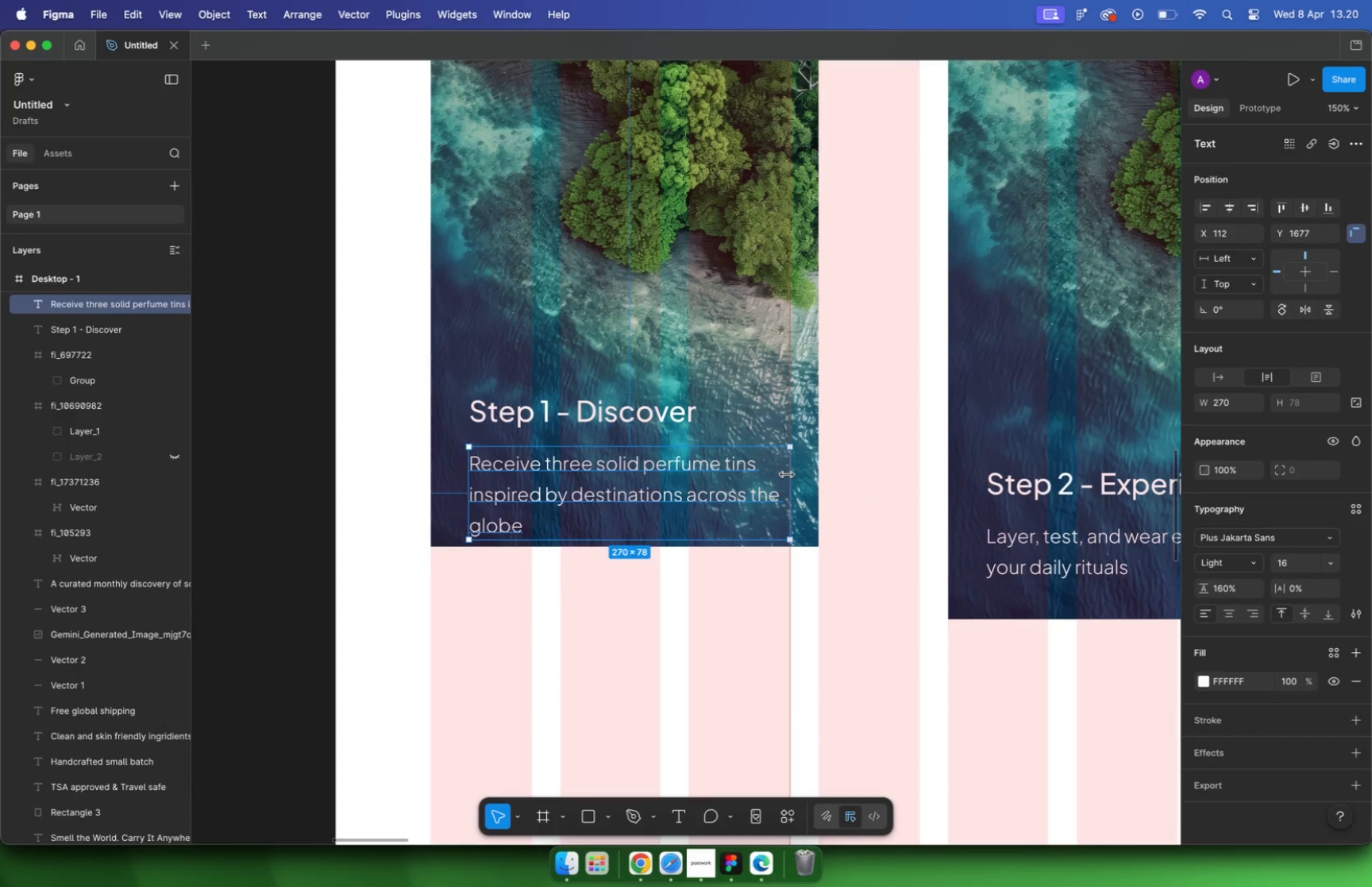 
key(Meta+CommandLeft)
 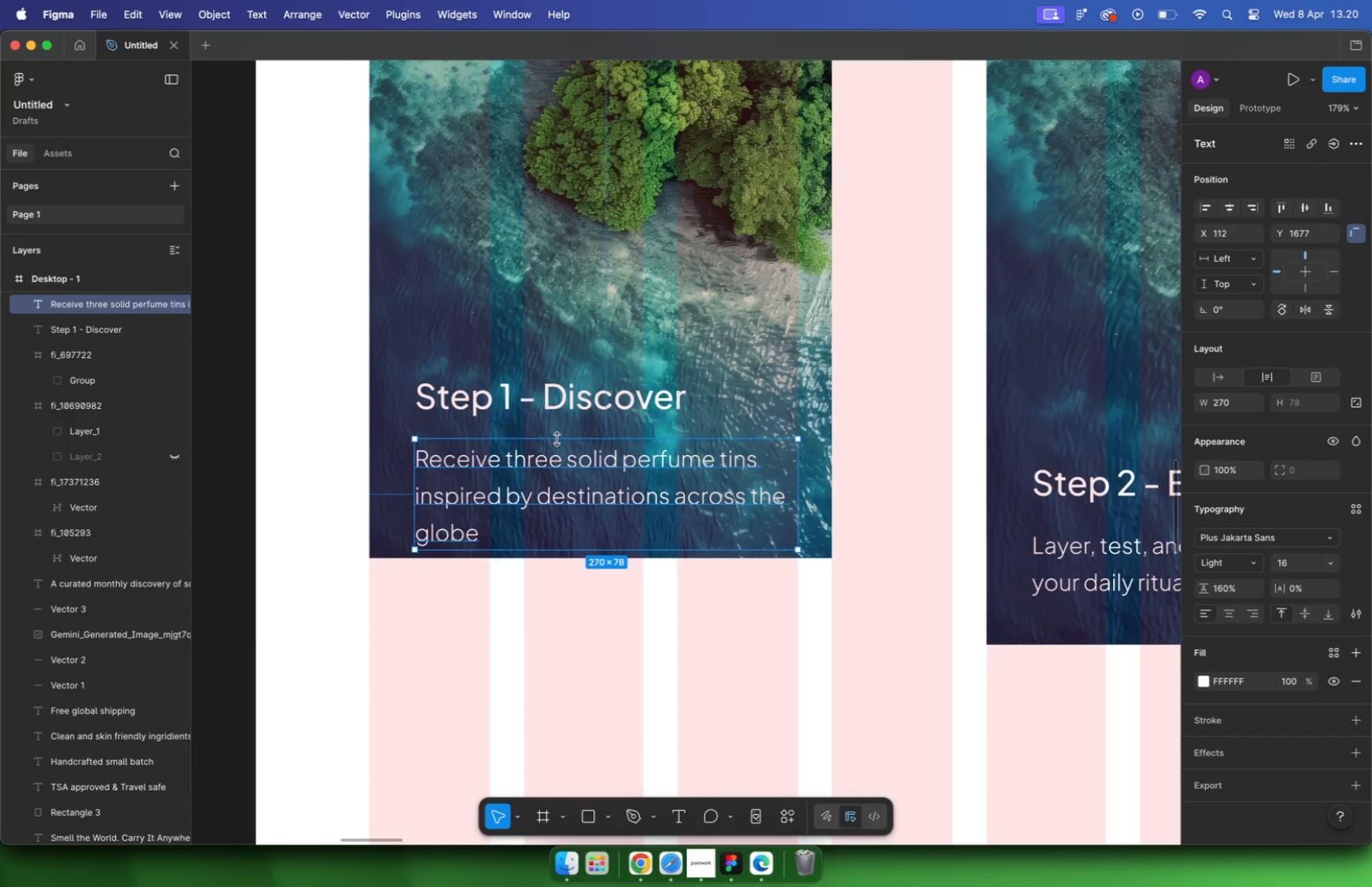 
scroll: coordinate [753, 489], scroll_direction: up, amount: 2.0
 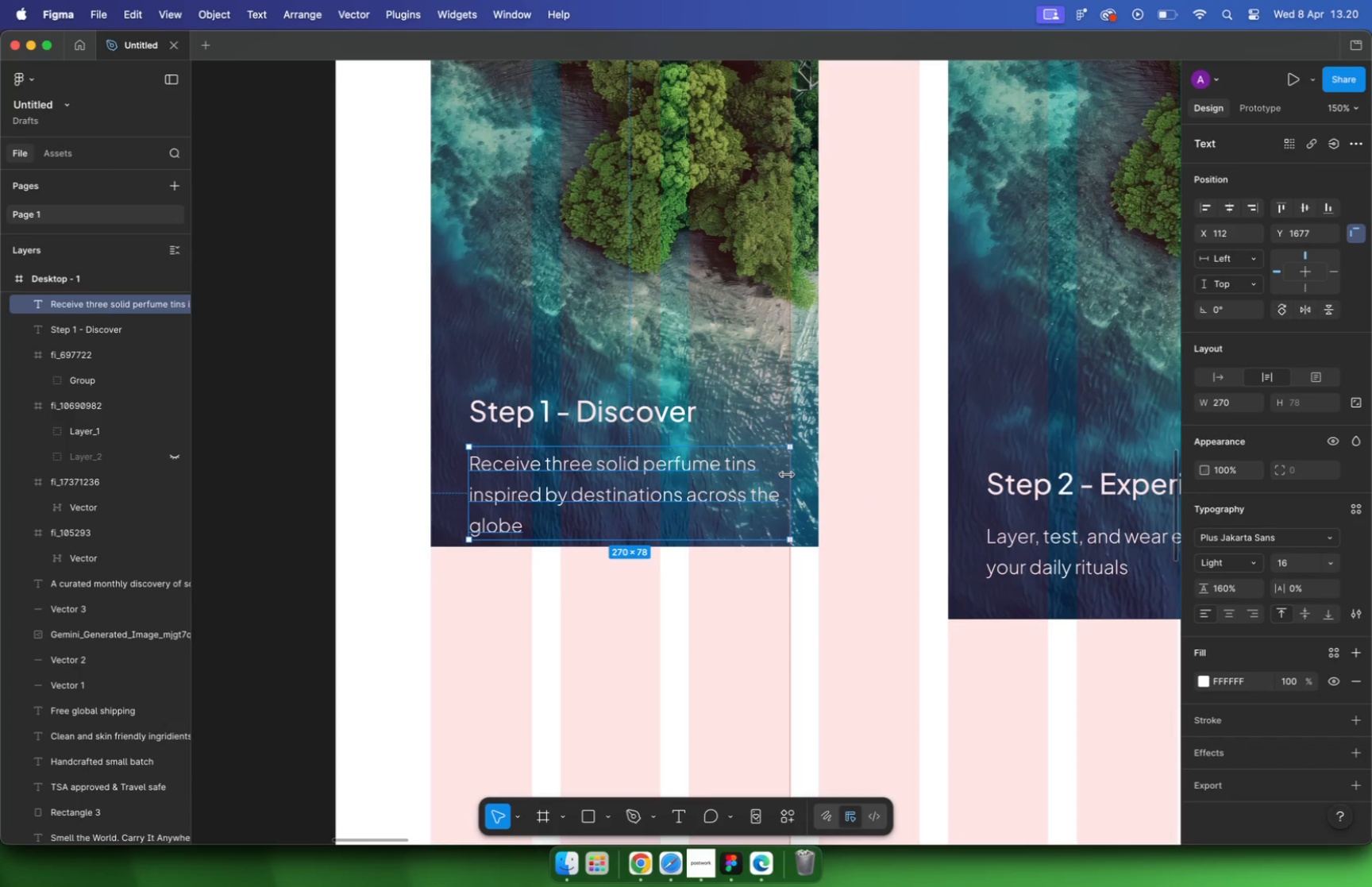 
hold_key(key=ShiftLeft, duration=0.68)
left_click([549, 404])
 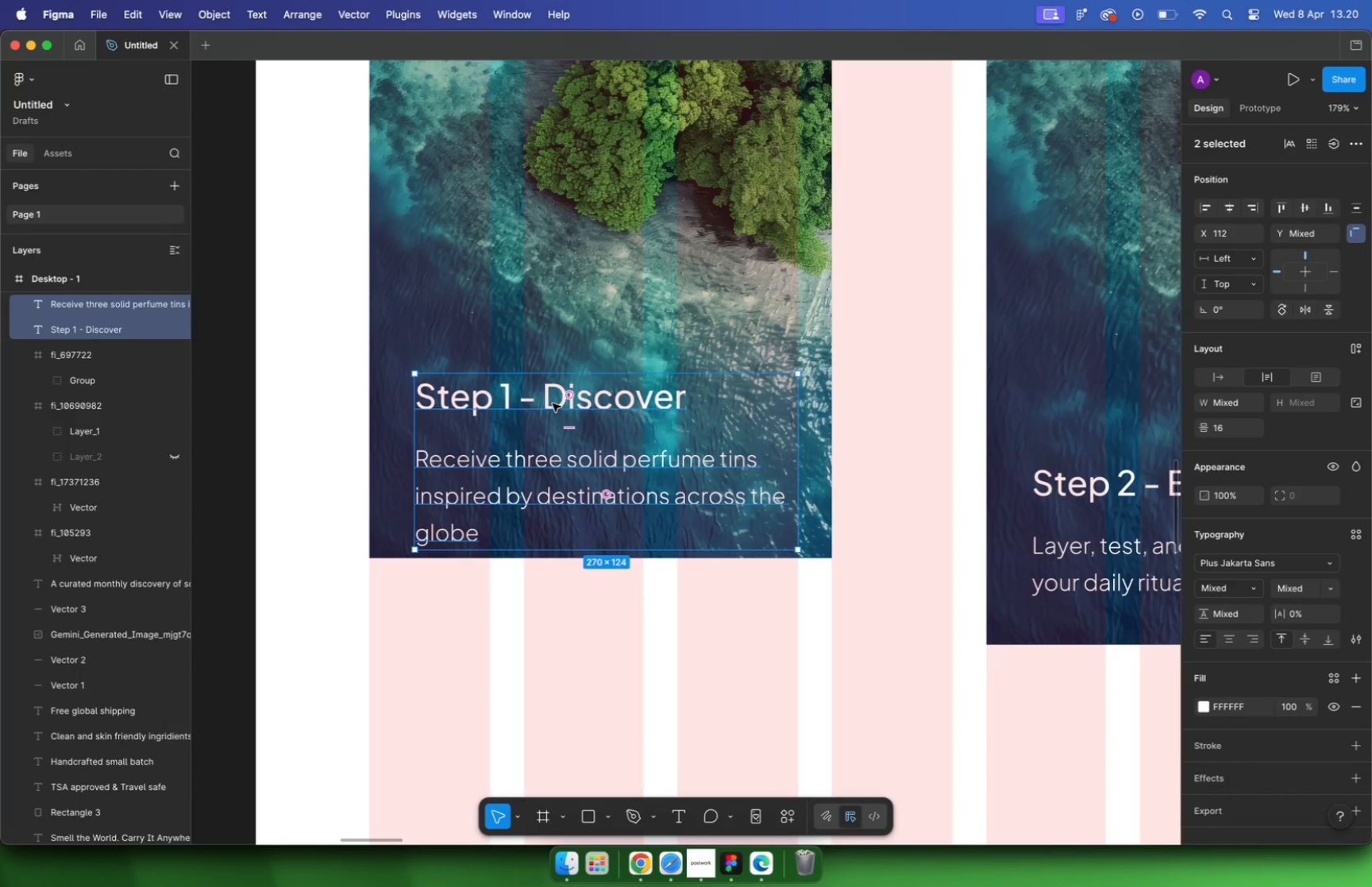 
left_click_drag(start_coordinate=[554, 402], to_coordinate=[554, 372])
 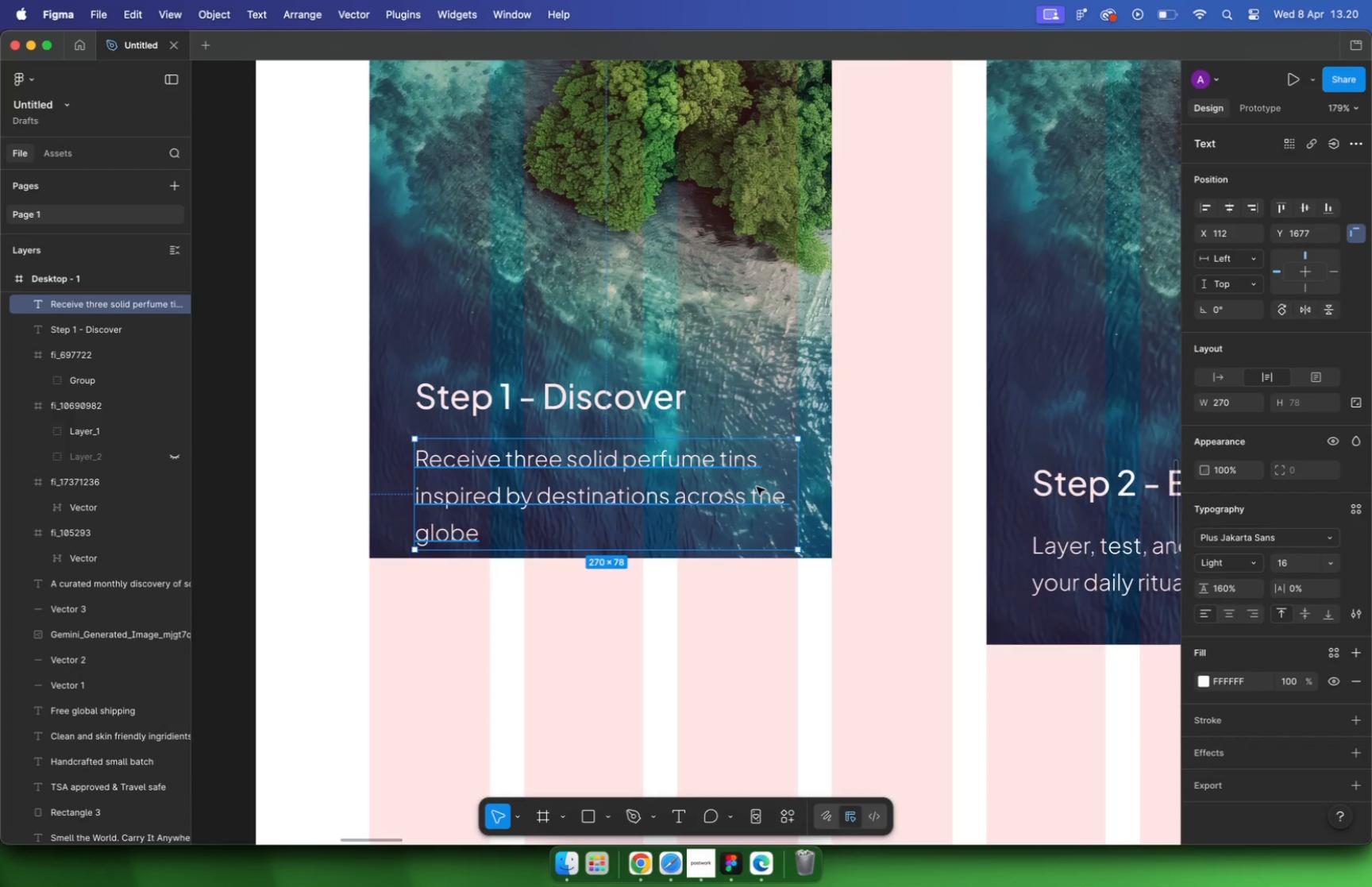 
hold_key(key=ShiftLeft, duration=0.74)
 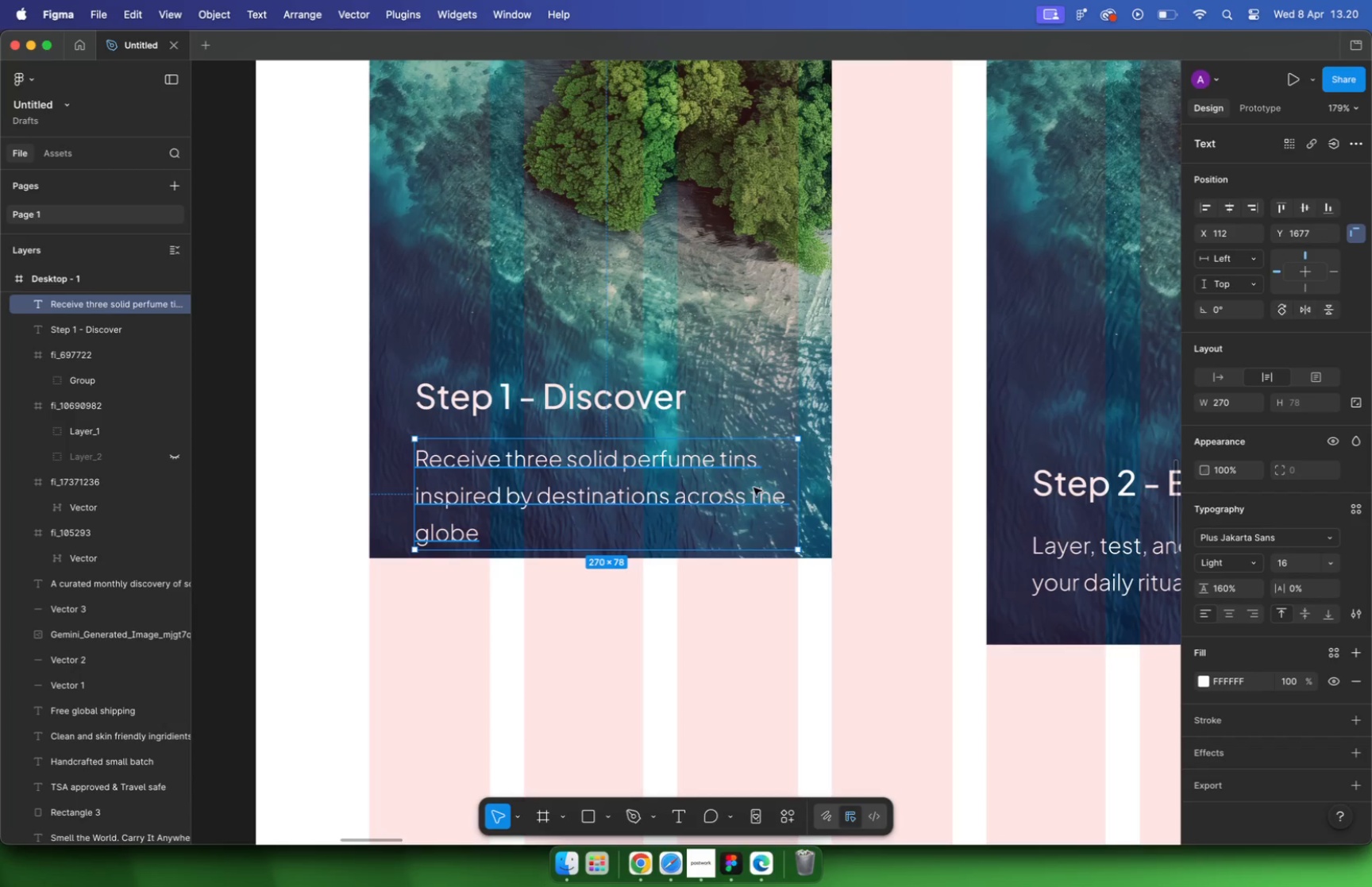 
left_click([540, 414])
 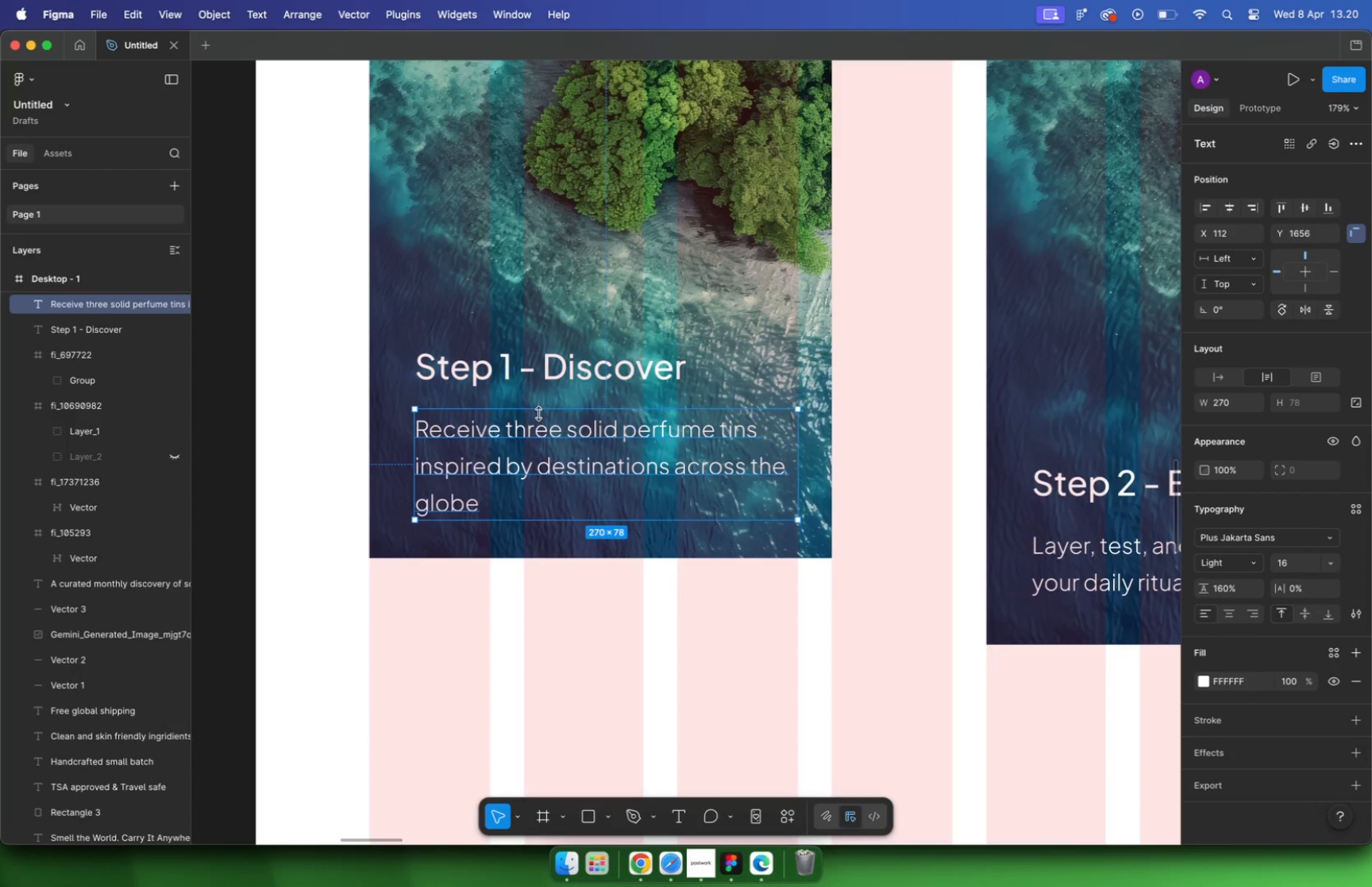 
key(Shift+ShiftLeft)
 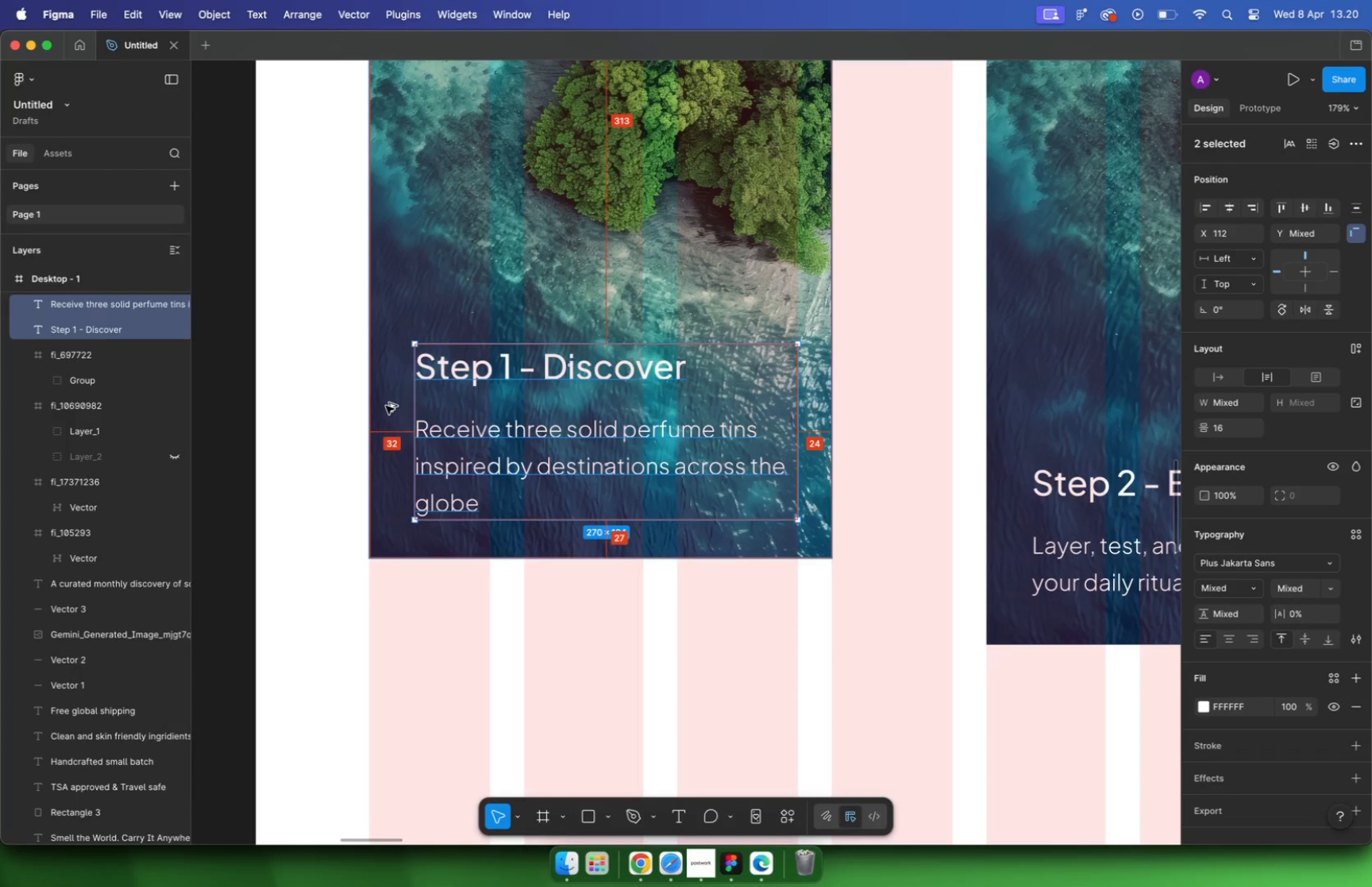 
key(Alt+ArrowLeft)
 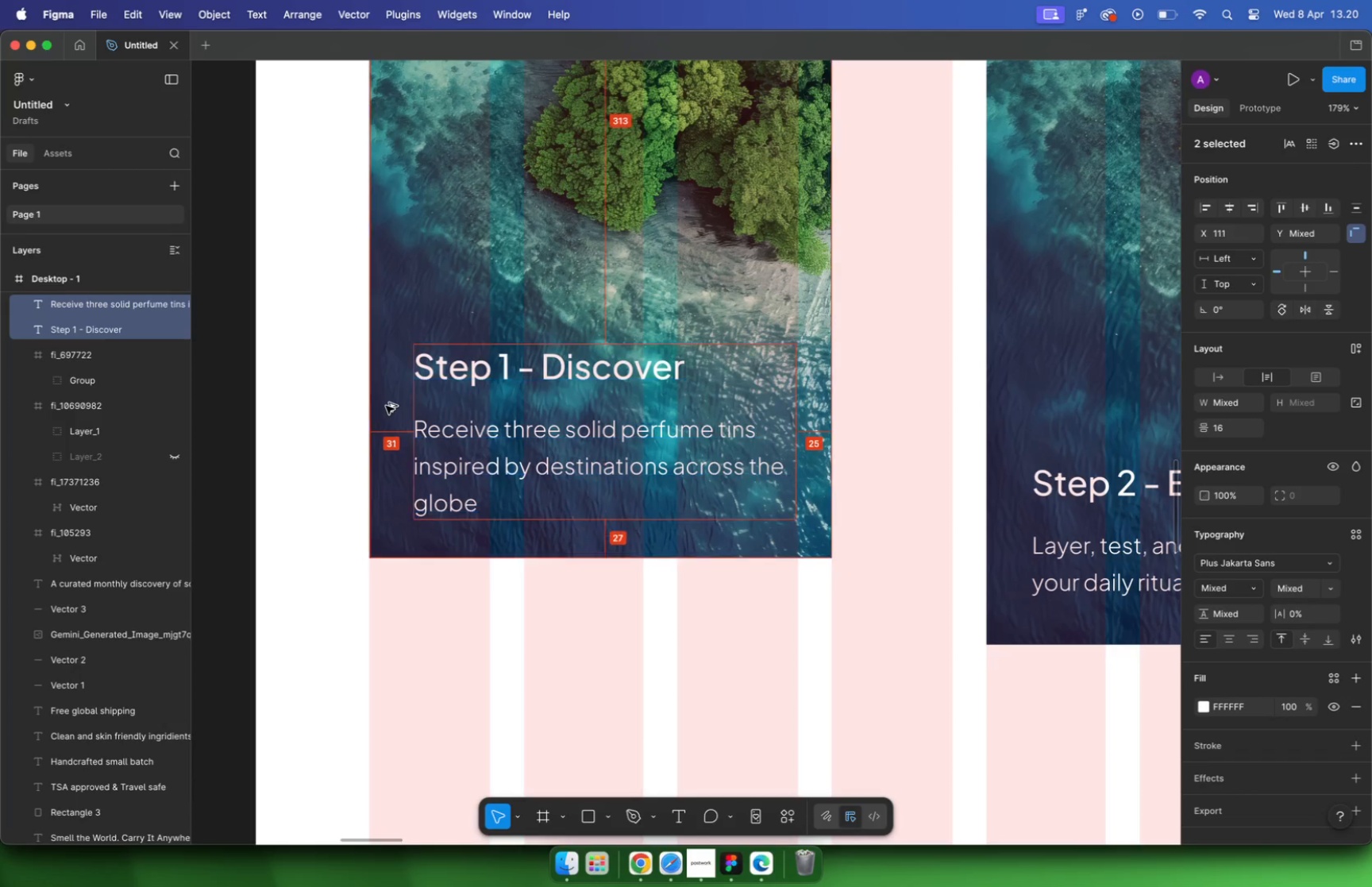 
key(Alt+ArrowLeft)
 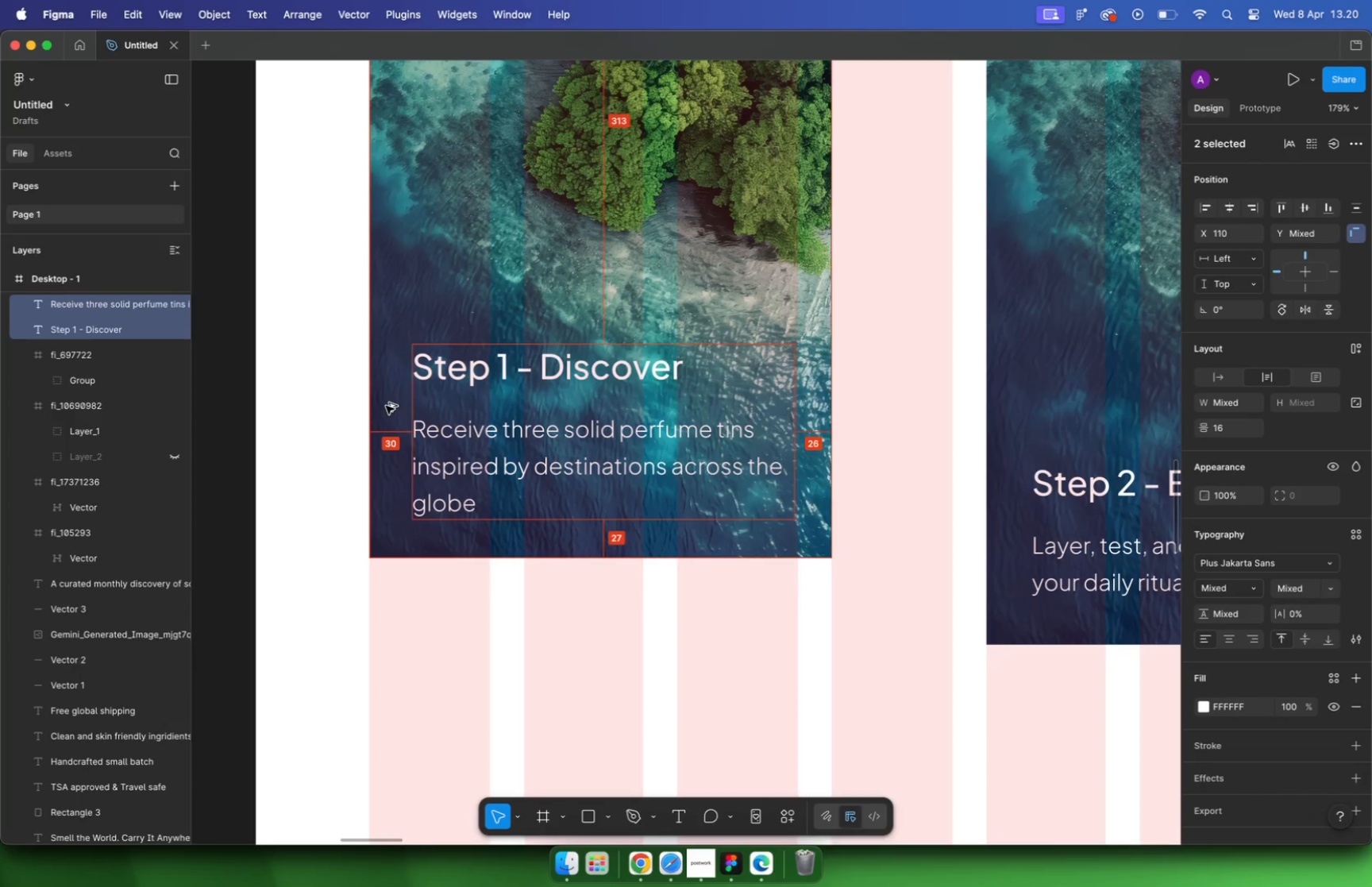 
left_click_drag(start_coordinate=[796, 461], to_coordinate=[786, 459])
 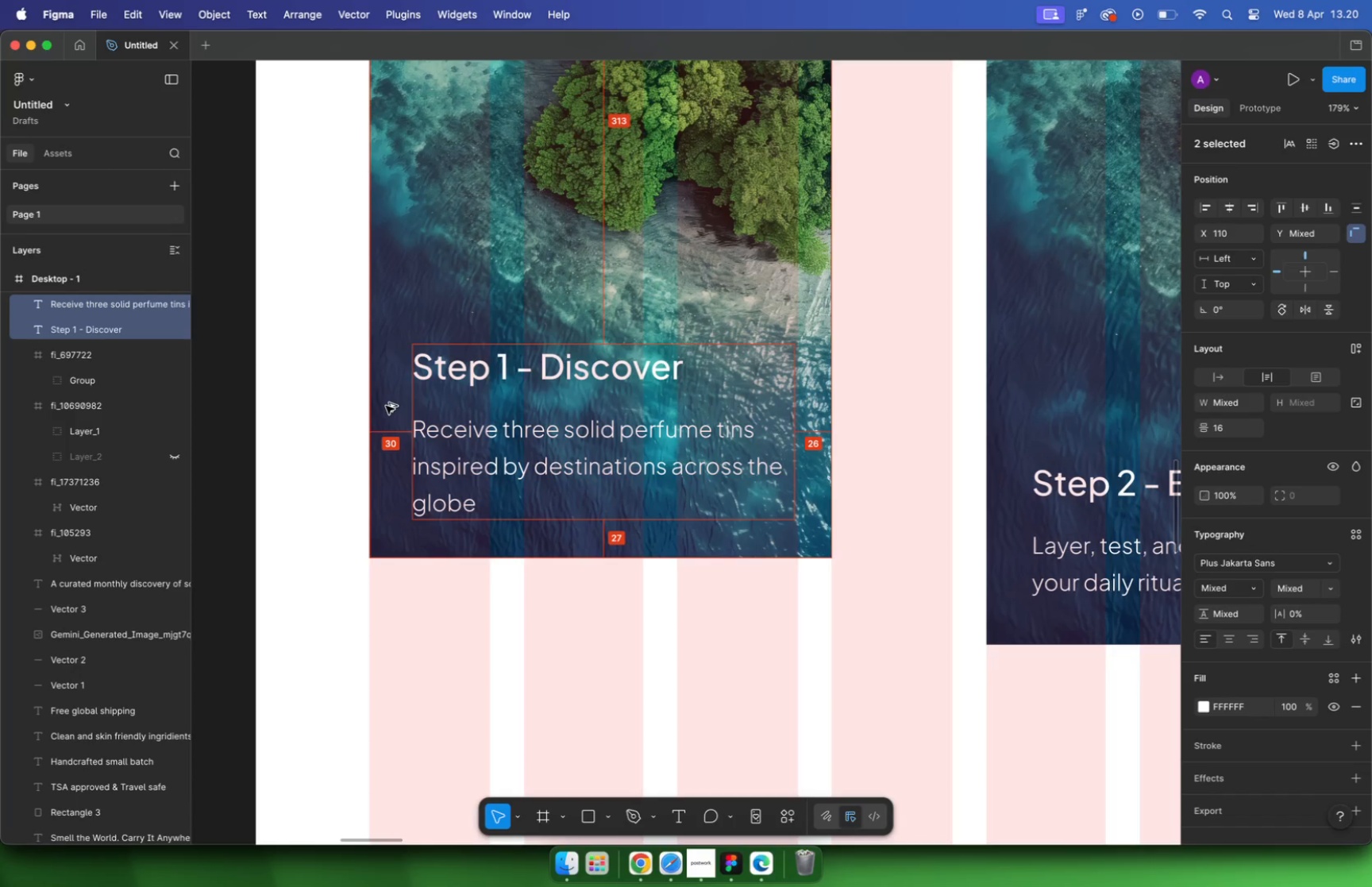 
hold_key(key=OptionLeft, duration=1.59)
 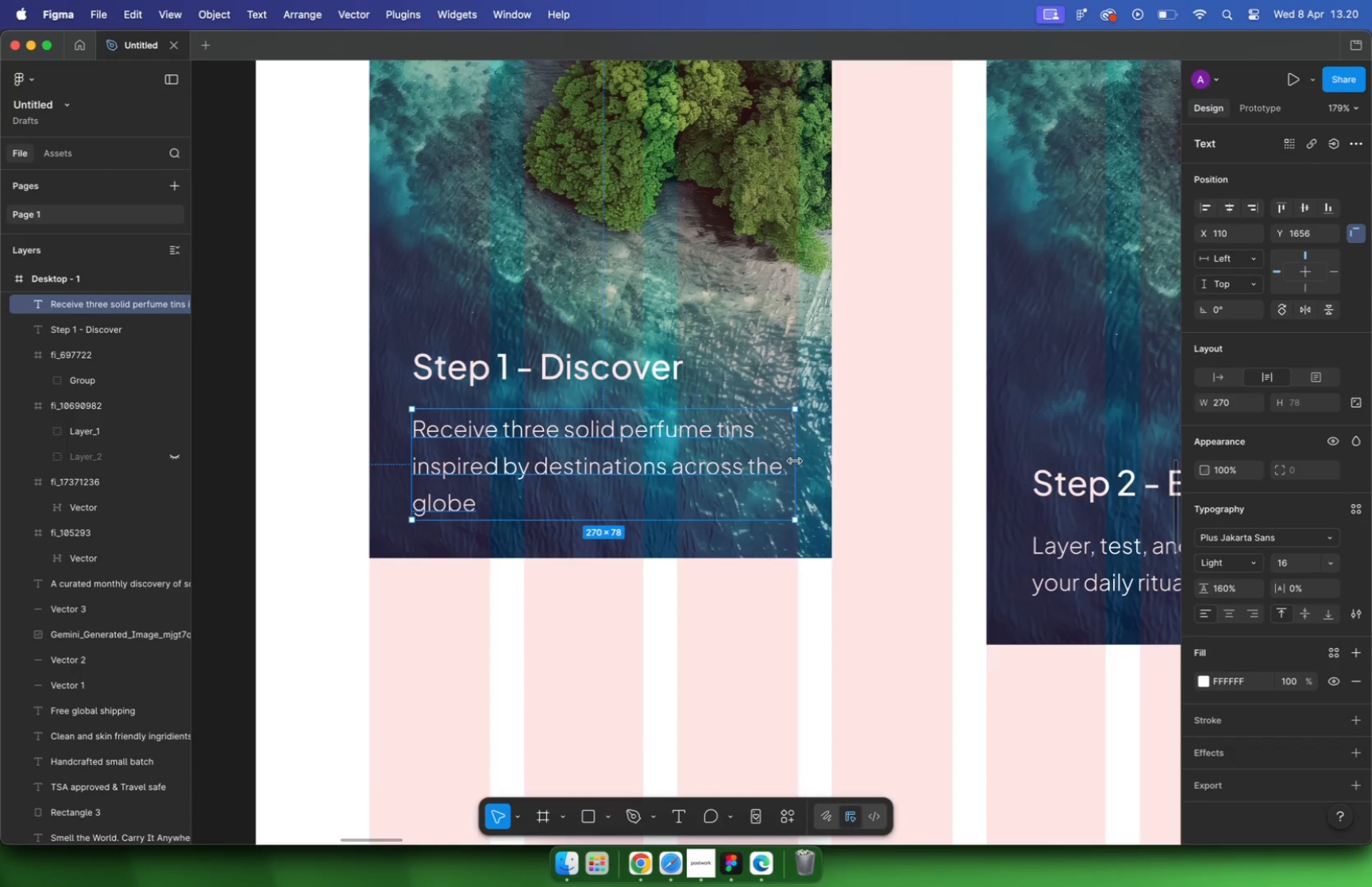 
hold_key(key=CommandLeft, duration=0.46)
scroll: coordinate [793, 469], scroll_direction: up, amount: 9.0
 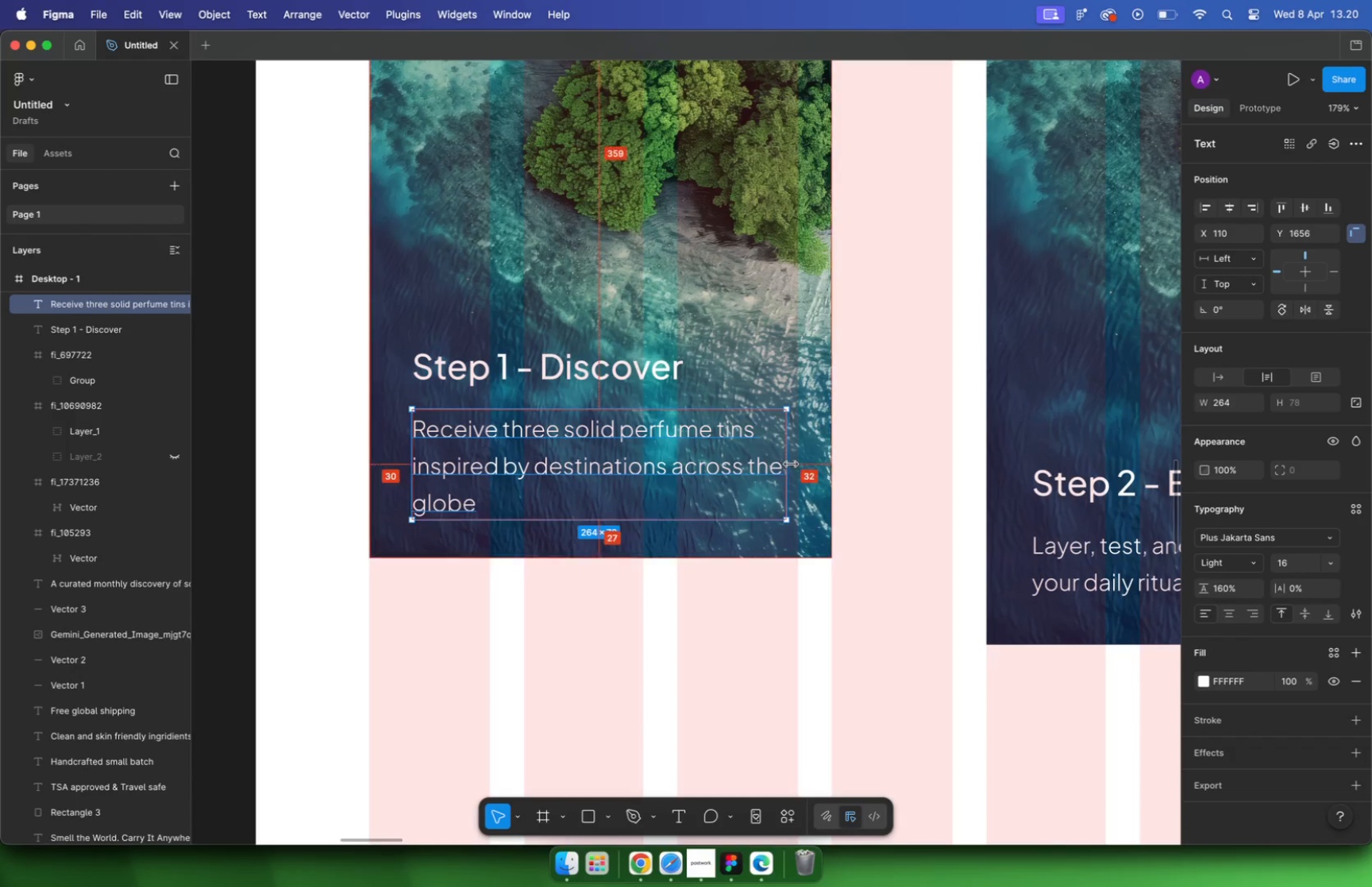 
hold_key(key=CommandLeft, duration=0.35)
 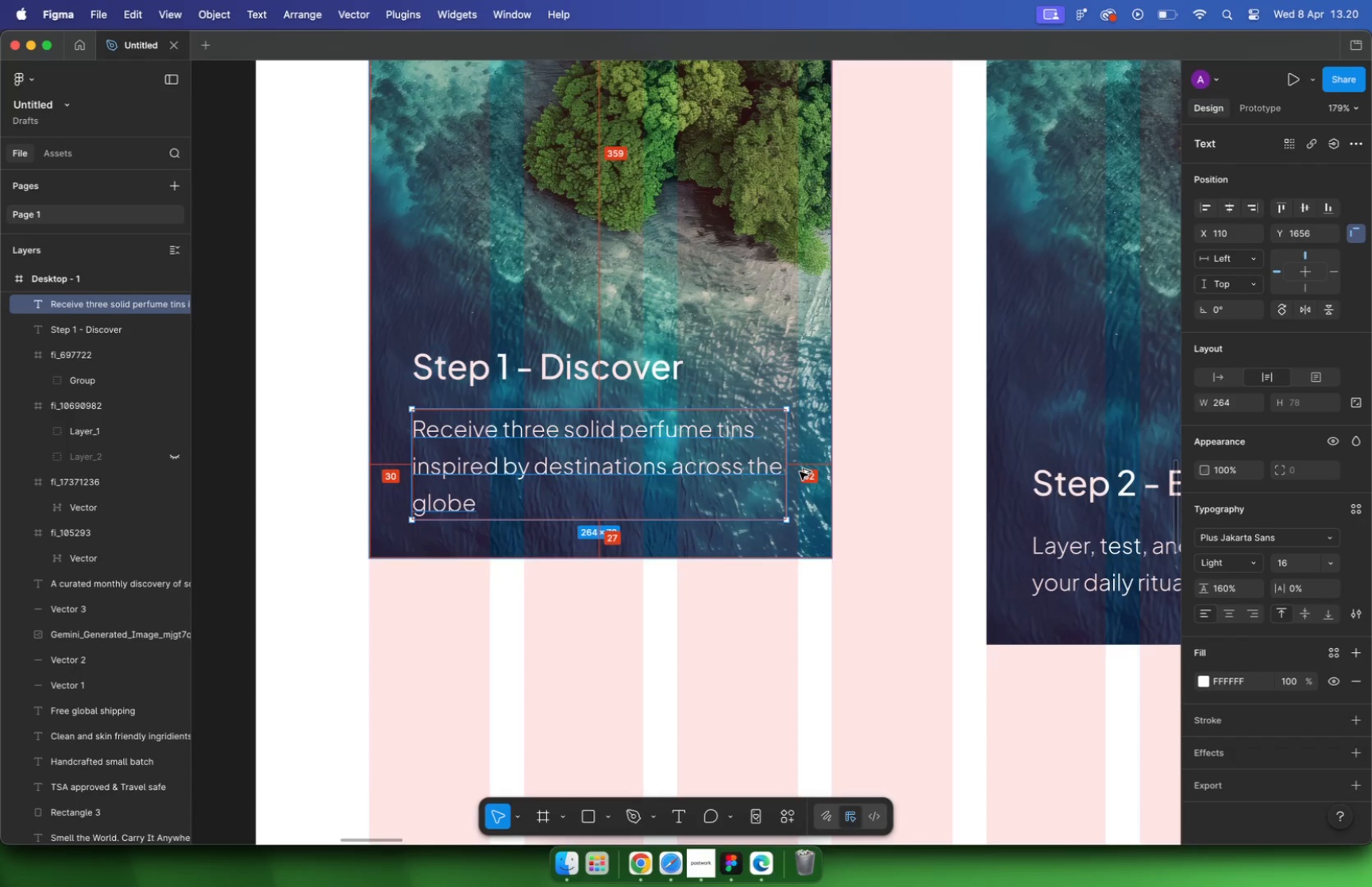 
left_click_drag(start_coordinate=[777, 462], to_coordinate=[786, 465])
 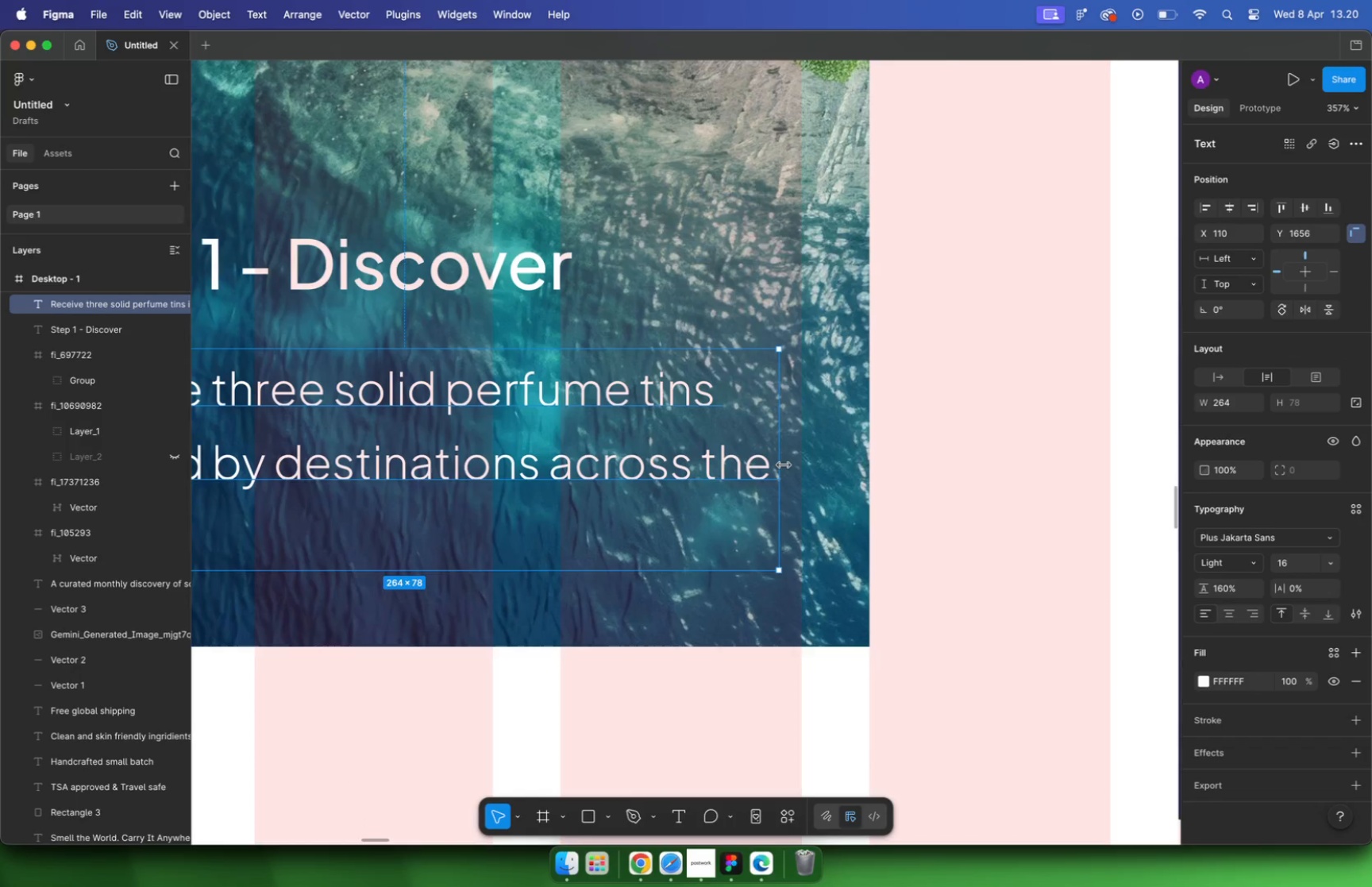 
scroll: coordinate [781, 466], scroll_direction: up, amount: 10.0
 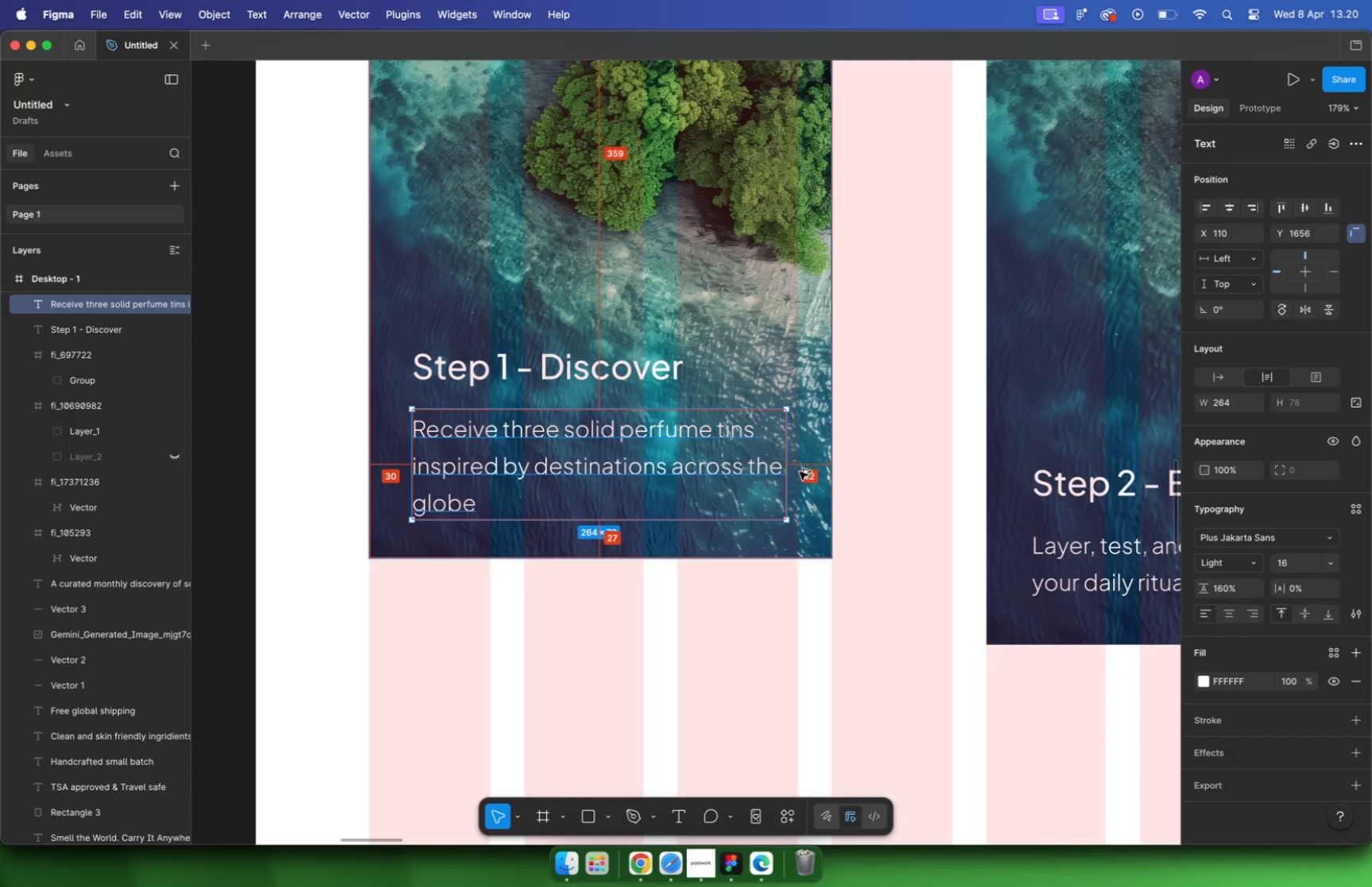 
hold_key(key=OptionLeft, duration=0.4)
 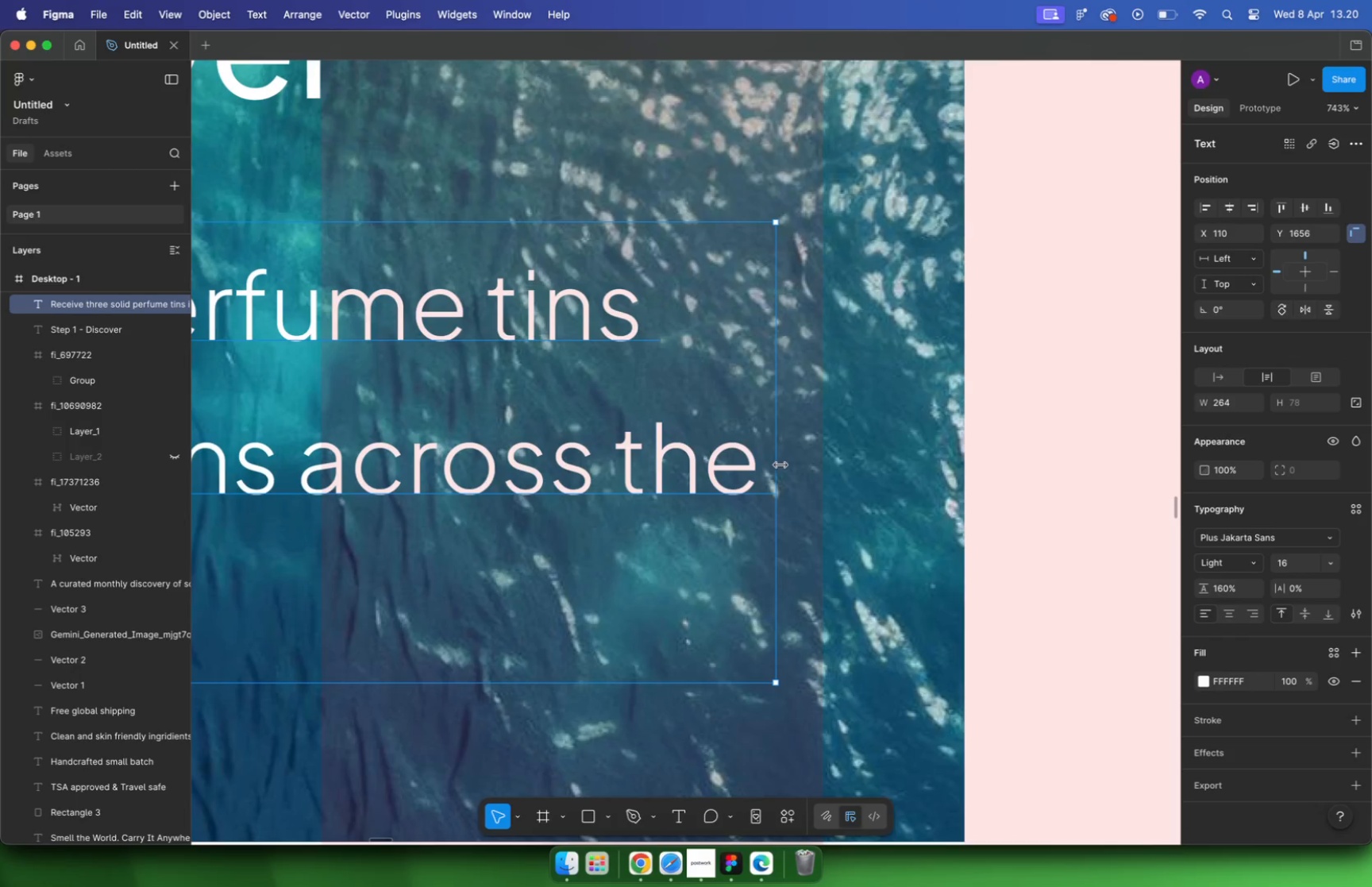 
hold_key(key=CommandLeft, duration=0.62)
scroll: coordinate [805, 443], scroll_direction: down, amount: 15.0
 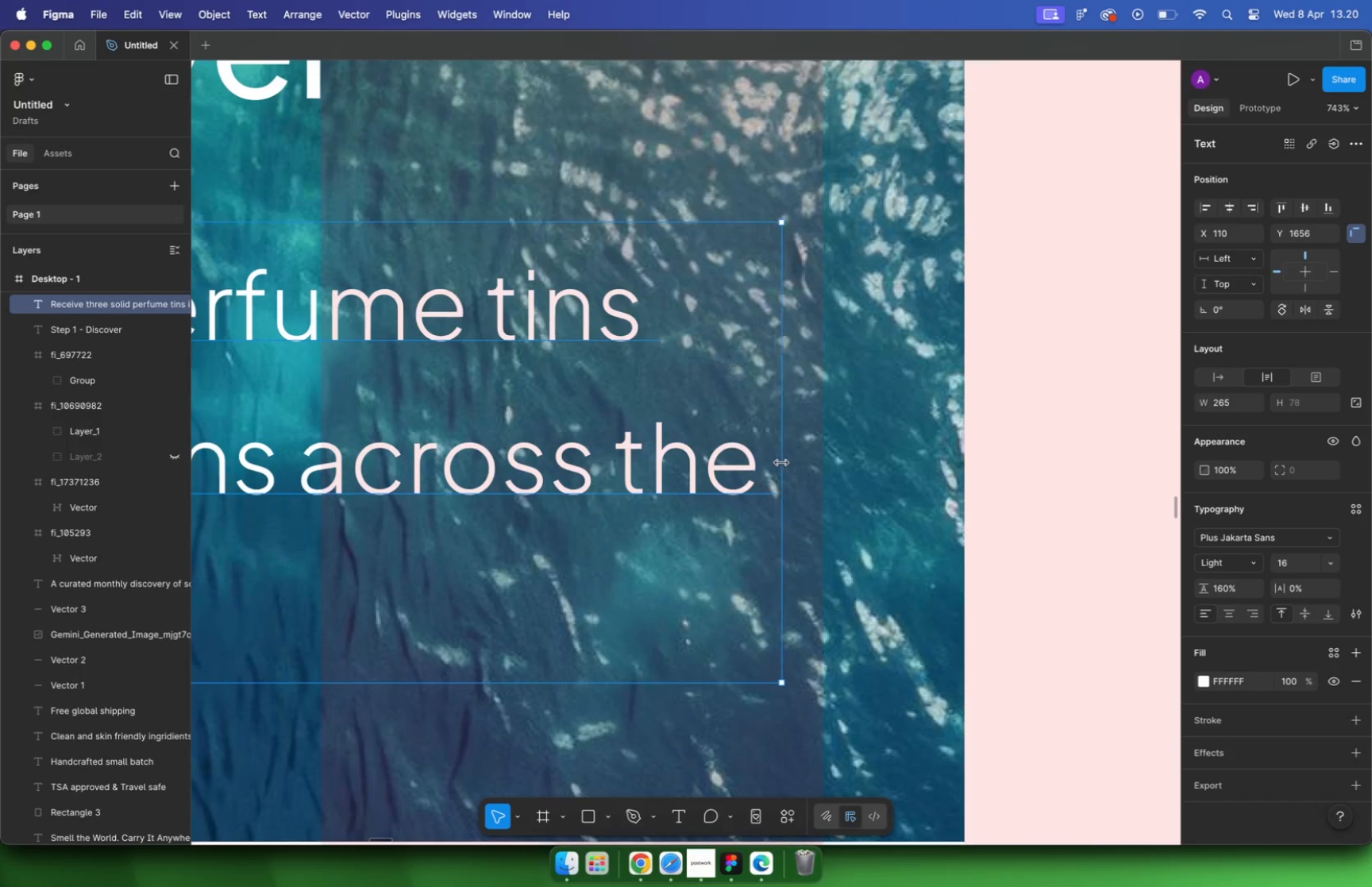 
key(Alt+ArrowUp)
 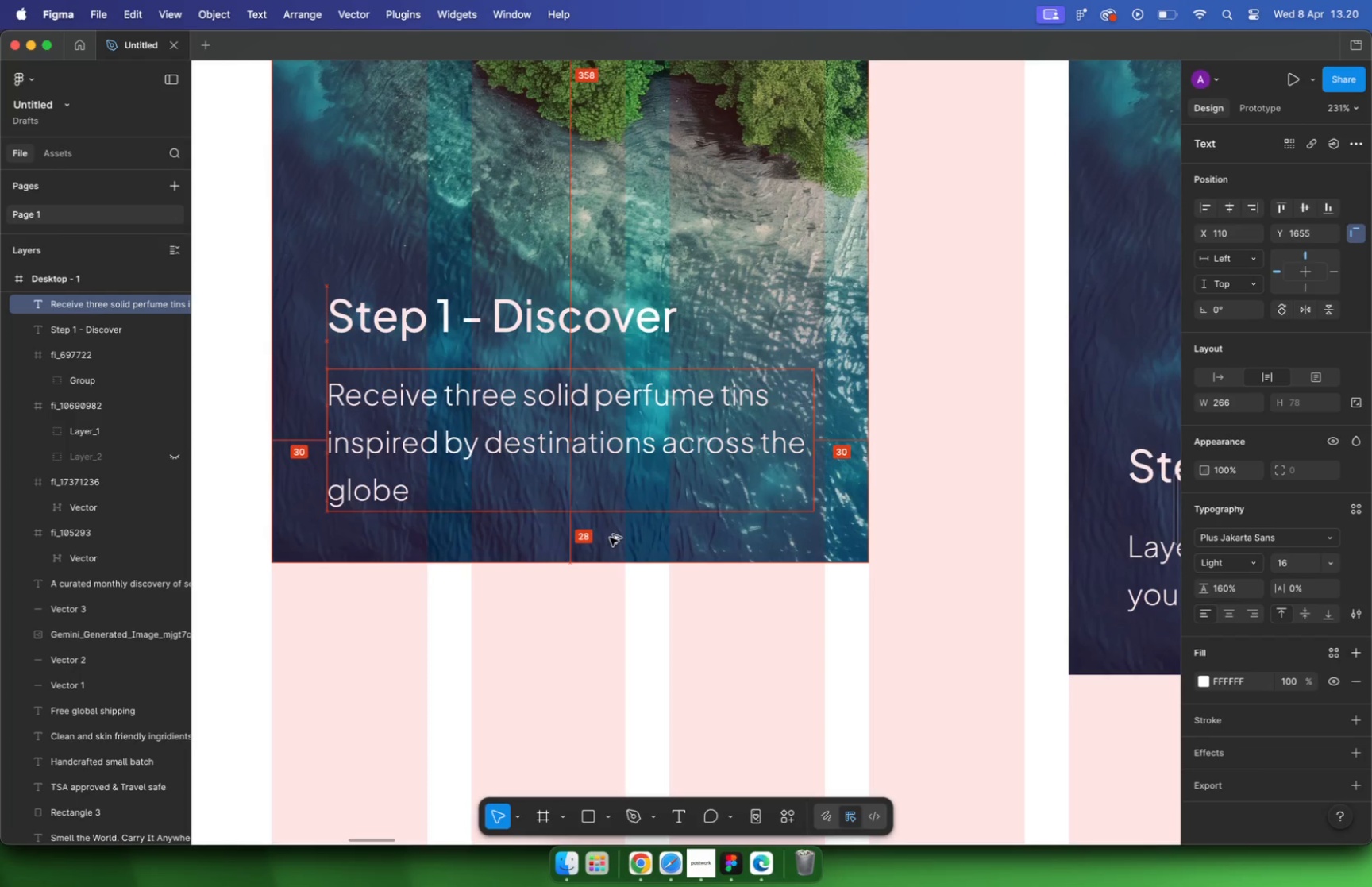 
key(Alt+ArrowUp)
 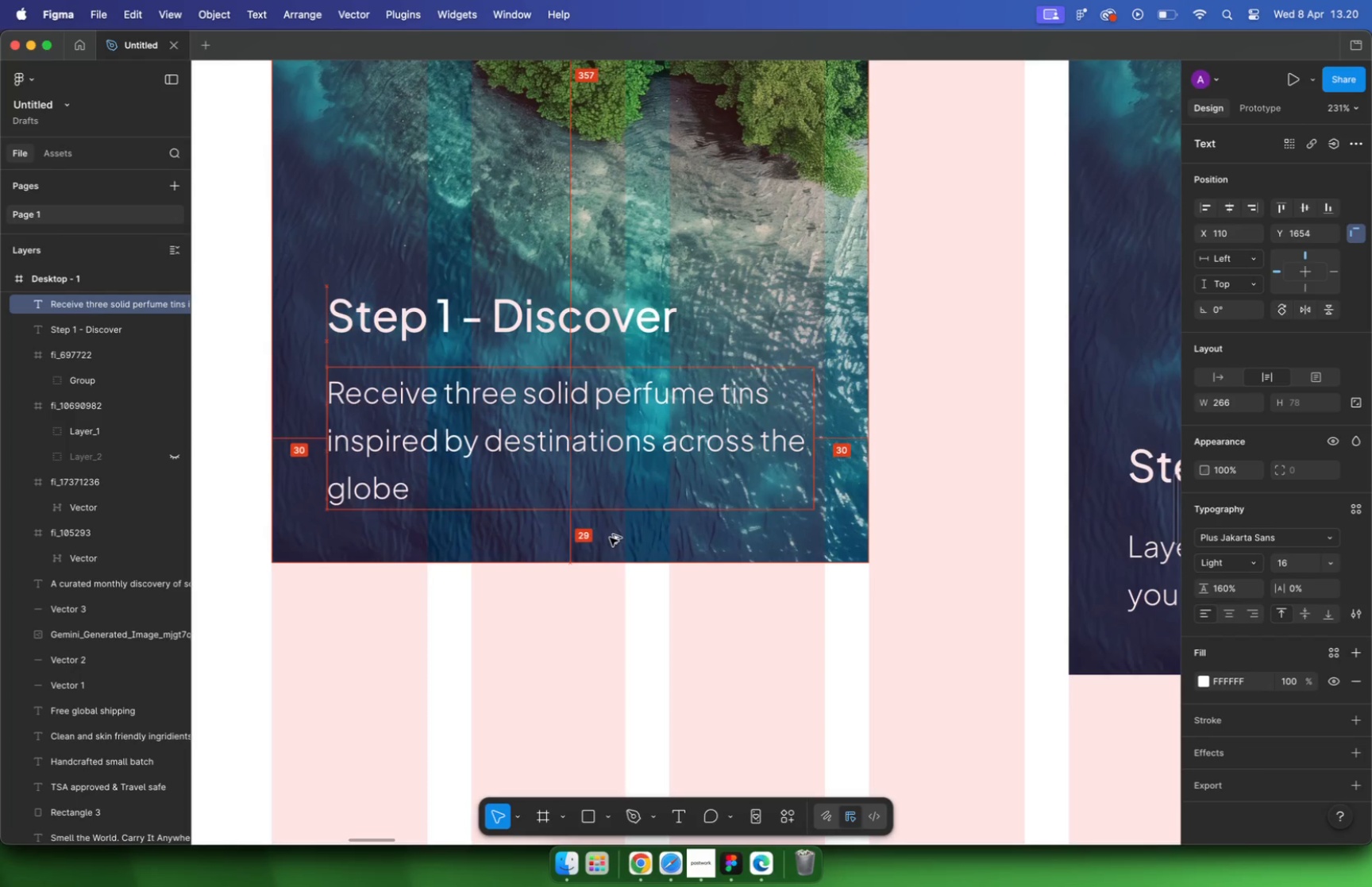 
key(Alt+ArrowUp)
 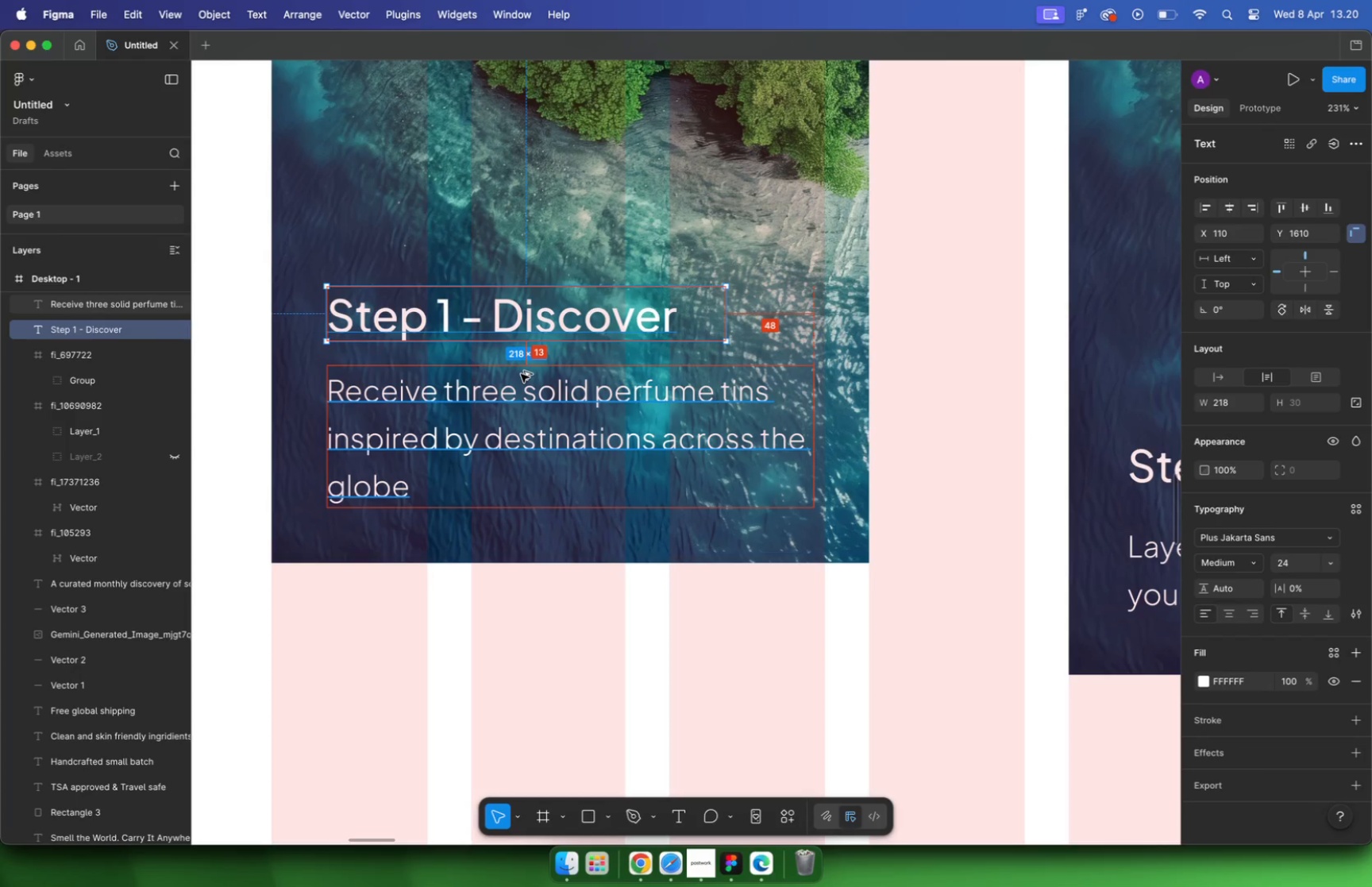 
wait(5.27)
 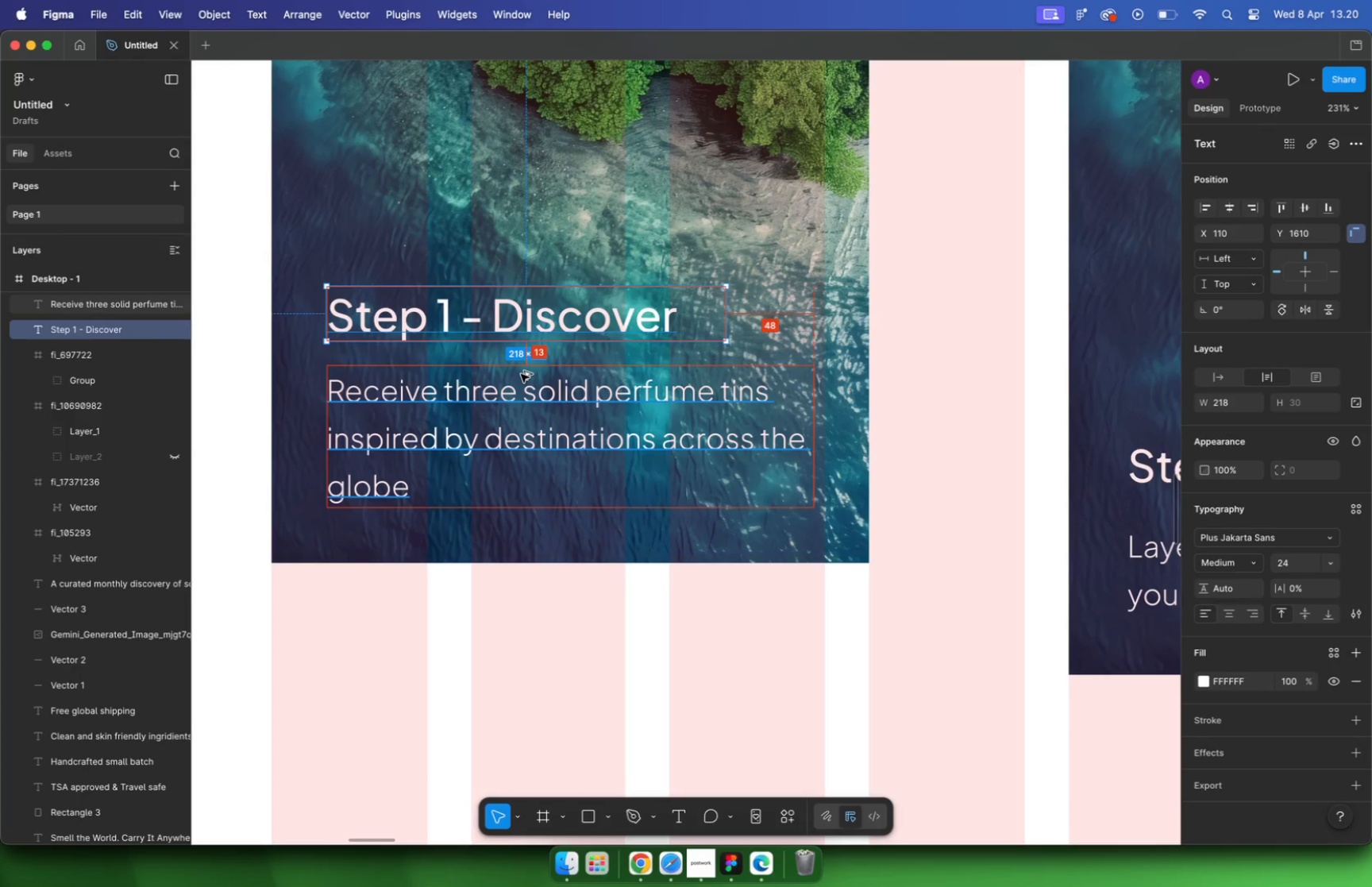 
key(Alt+ArrowUp)
 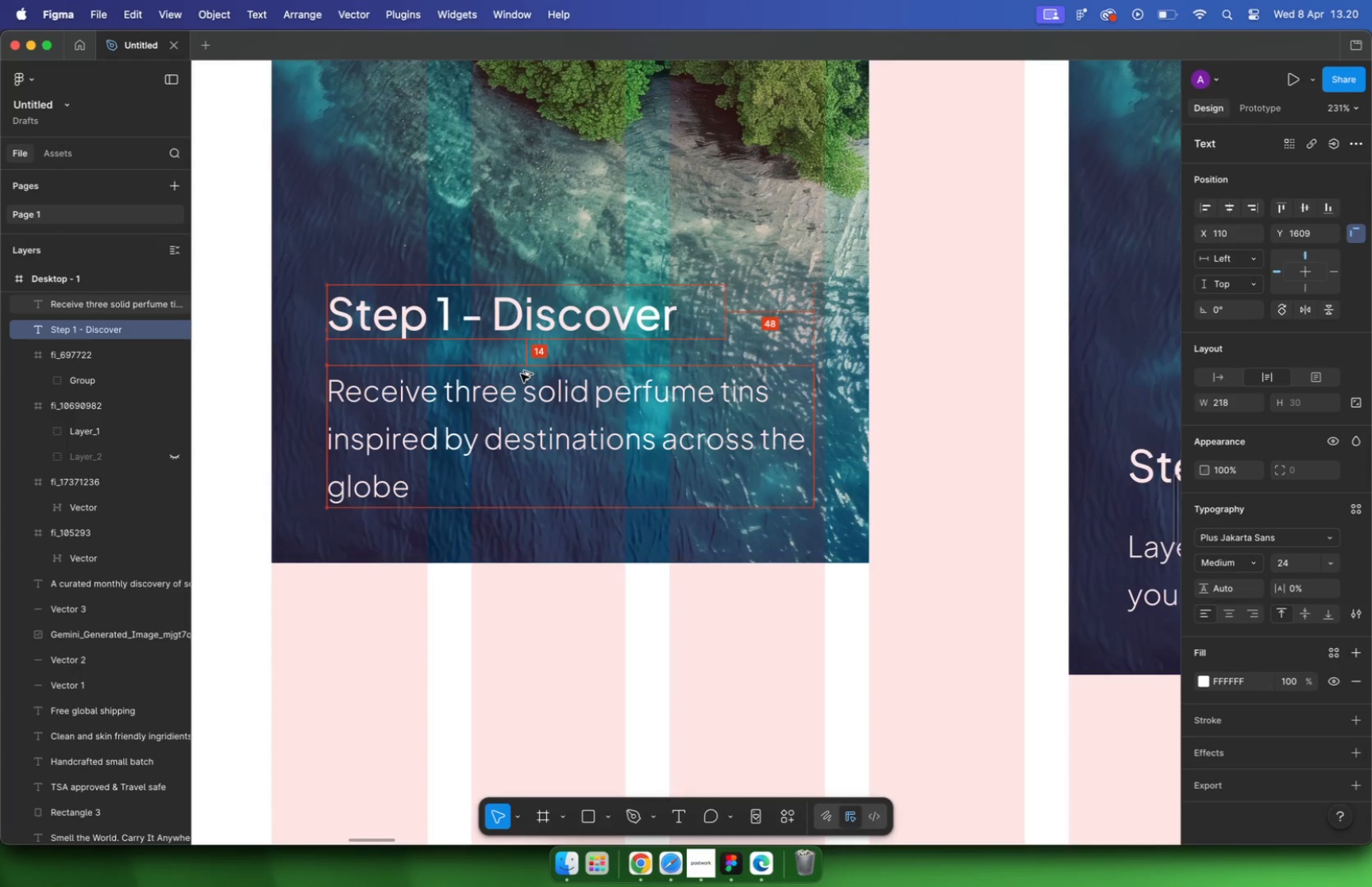 
key(Alt+ArrowUp)
 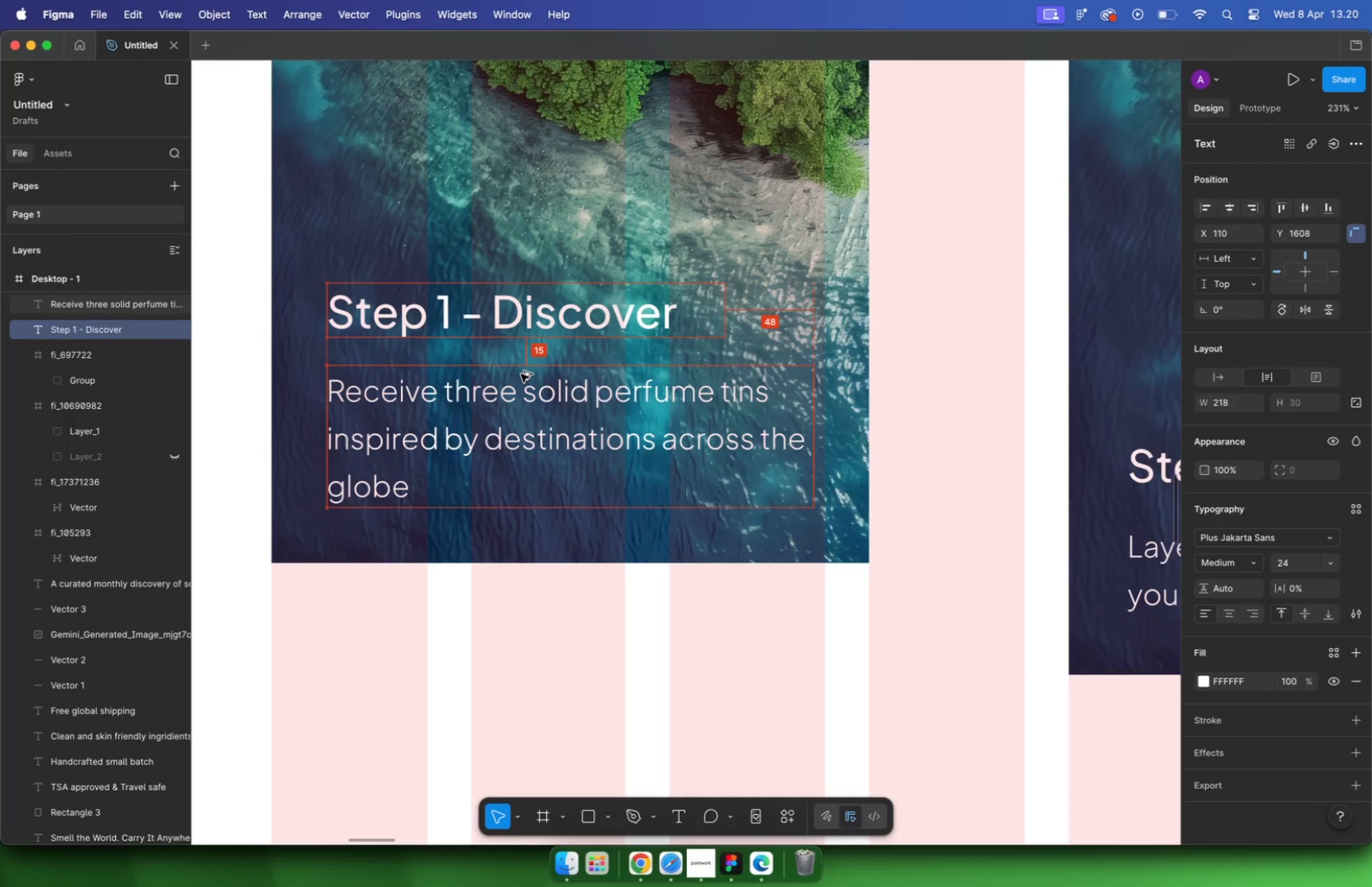 
key(Alt+ArrowUp)
 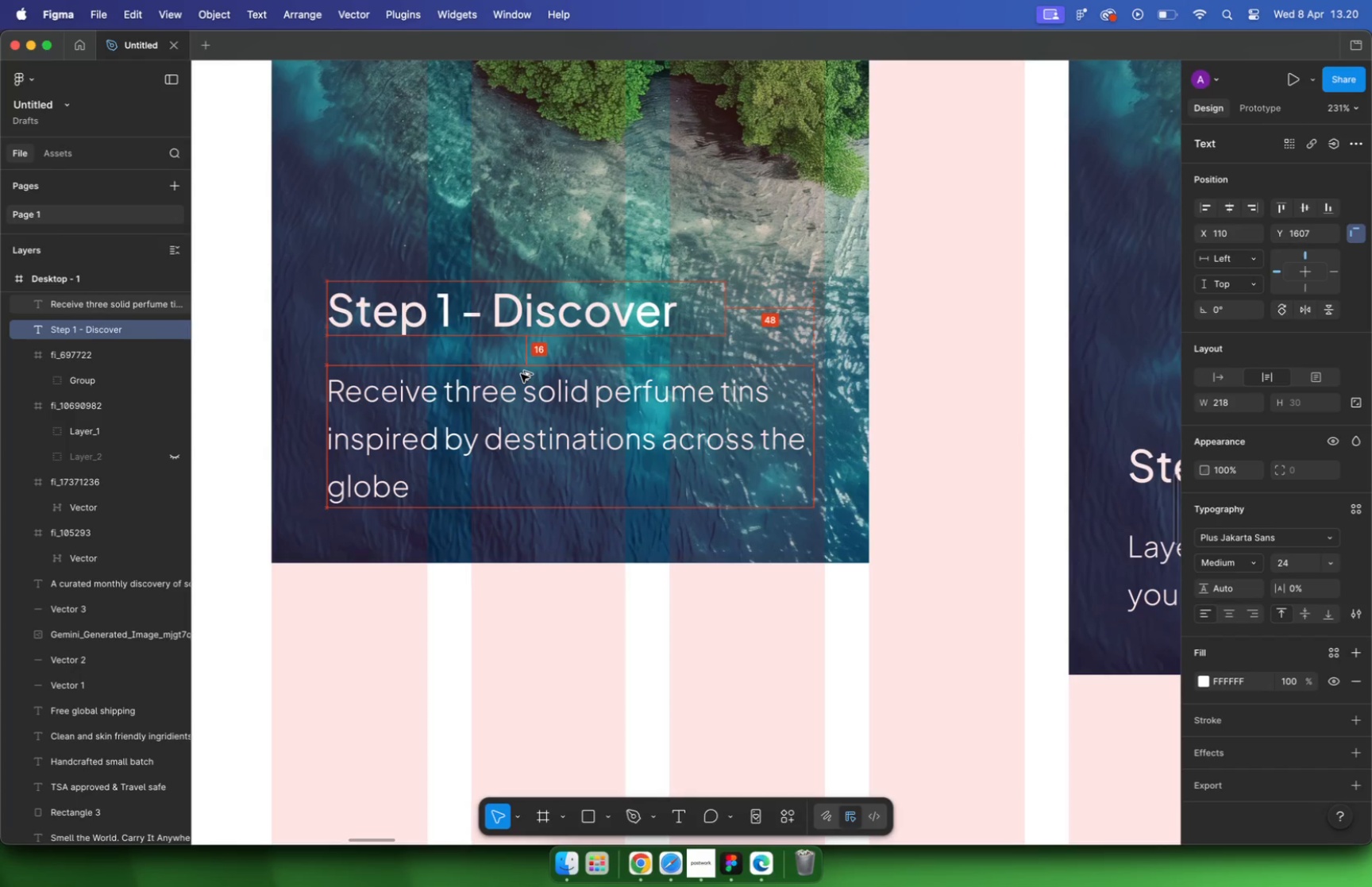 
hold_key(key=CommandLeft, duration=0.96)
scroll: coordinate [550, 407], scroll_direction: down, amount: 10.0
 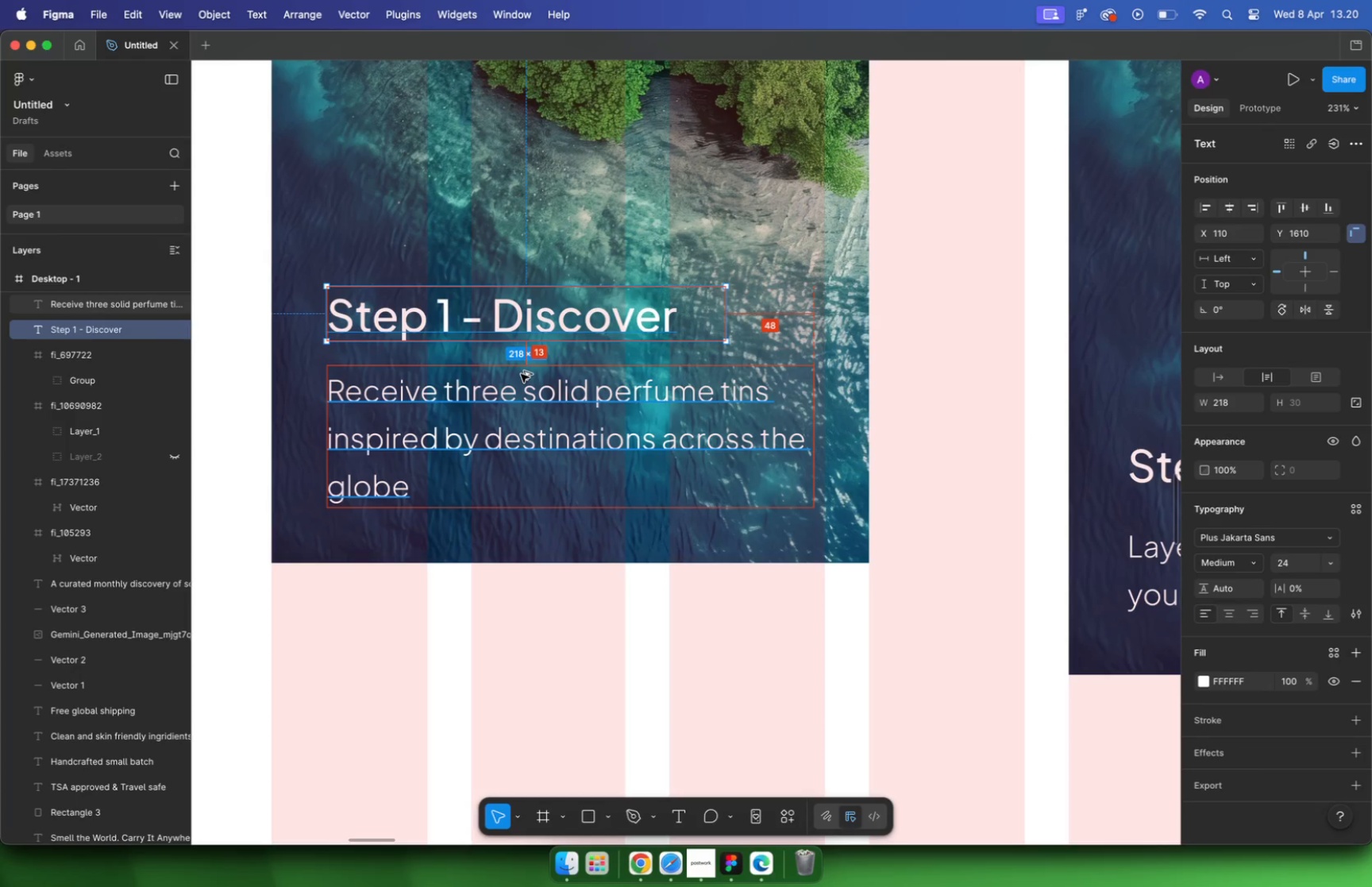 
left_click([742, 391])
 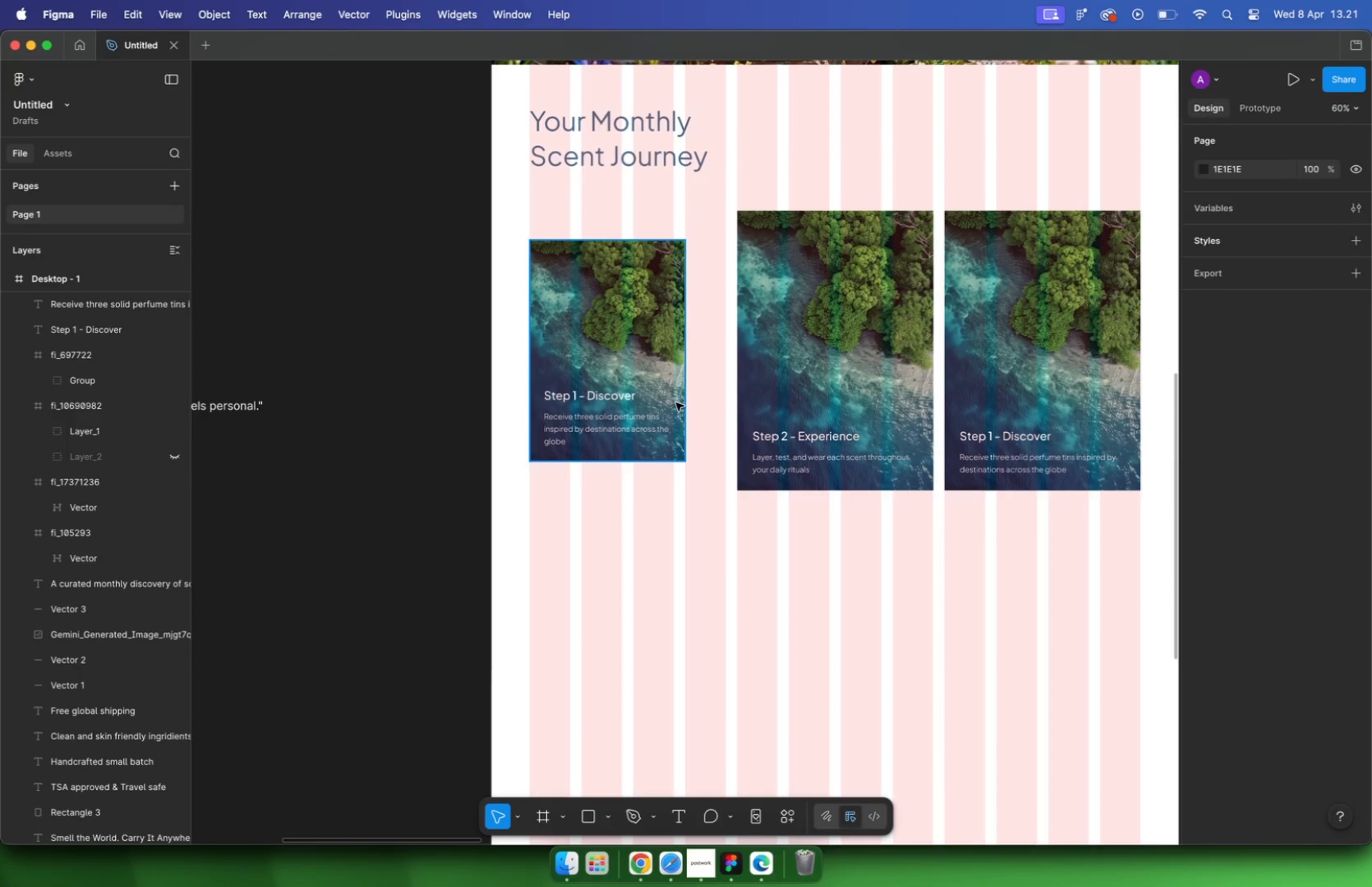 
hold_key(key=CommandLeft, duration=0.95)
scroll: coordinate [675, 403], scroll_direction: down, amount: 12.0
 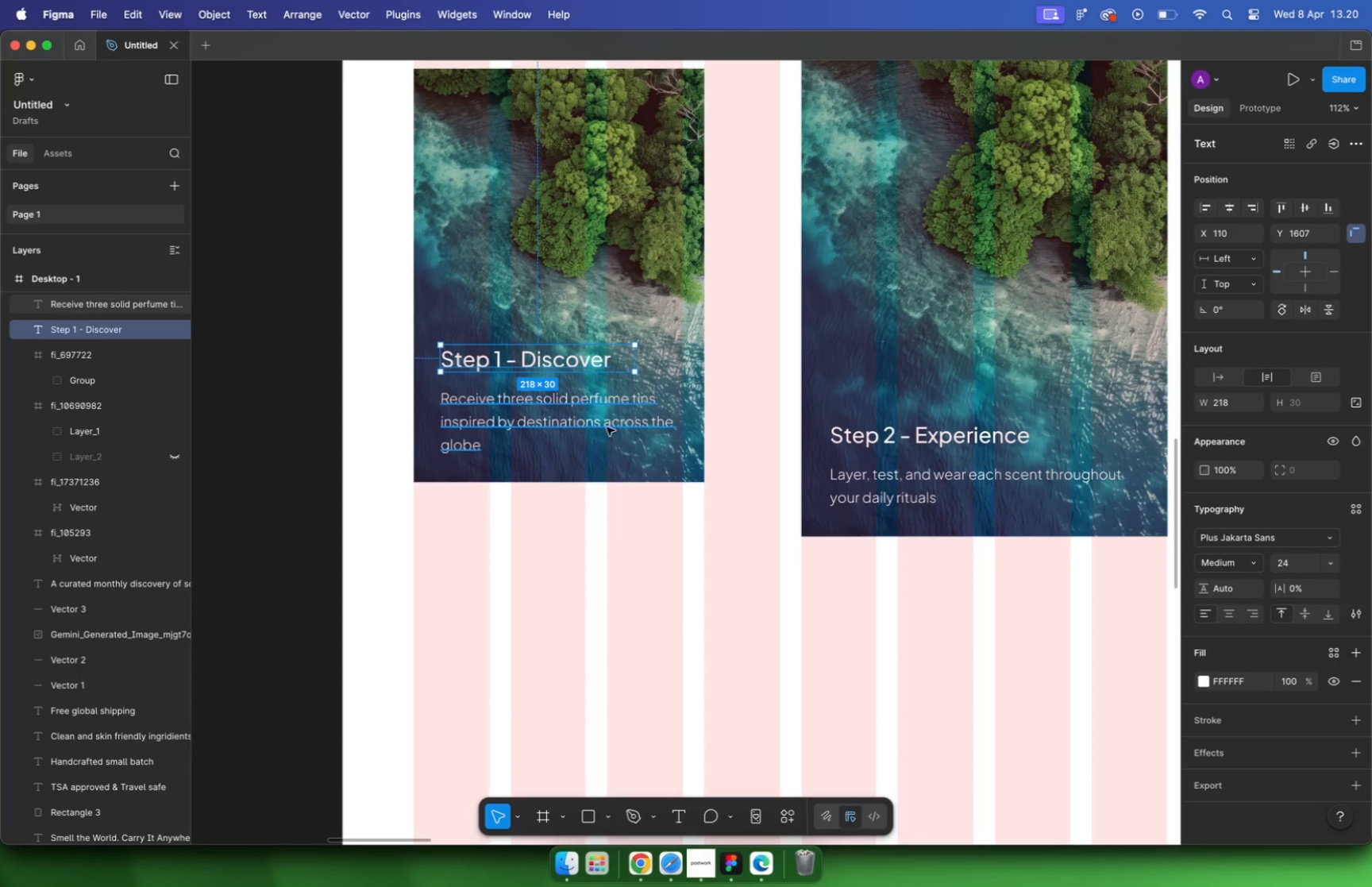 
left_click_drag(start_coordinate=[721, 513], to_coordinate=[1114, 239])
 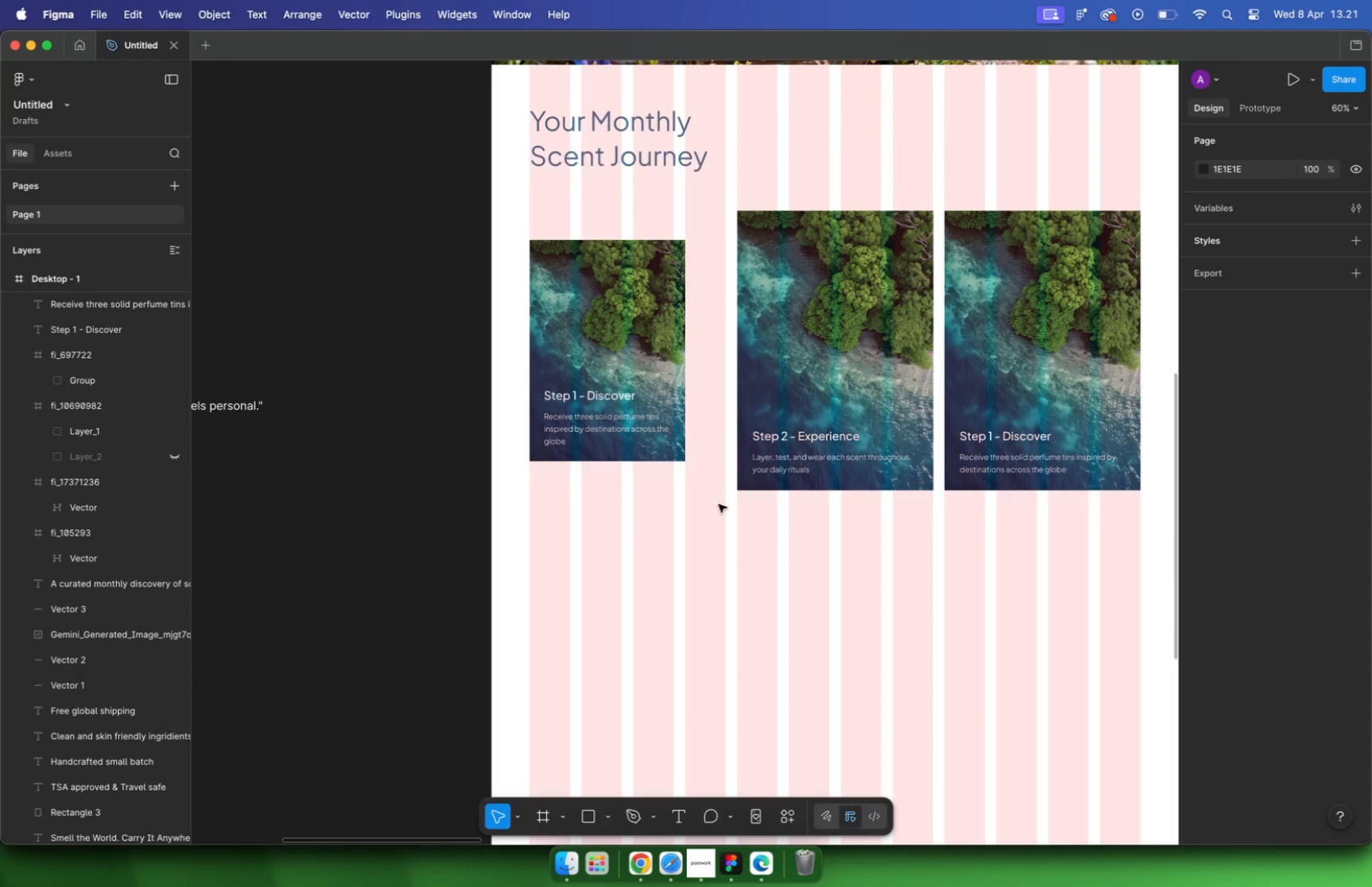 
left_click_drag(start_coordinate=[1016, 300], to_coordinate=[1016, 541])
 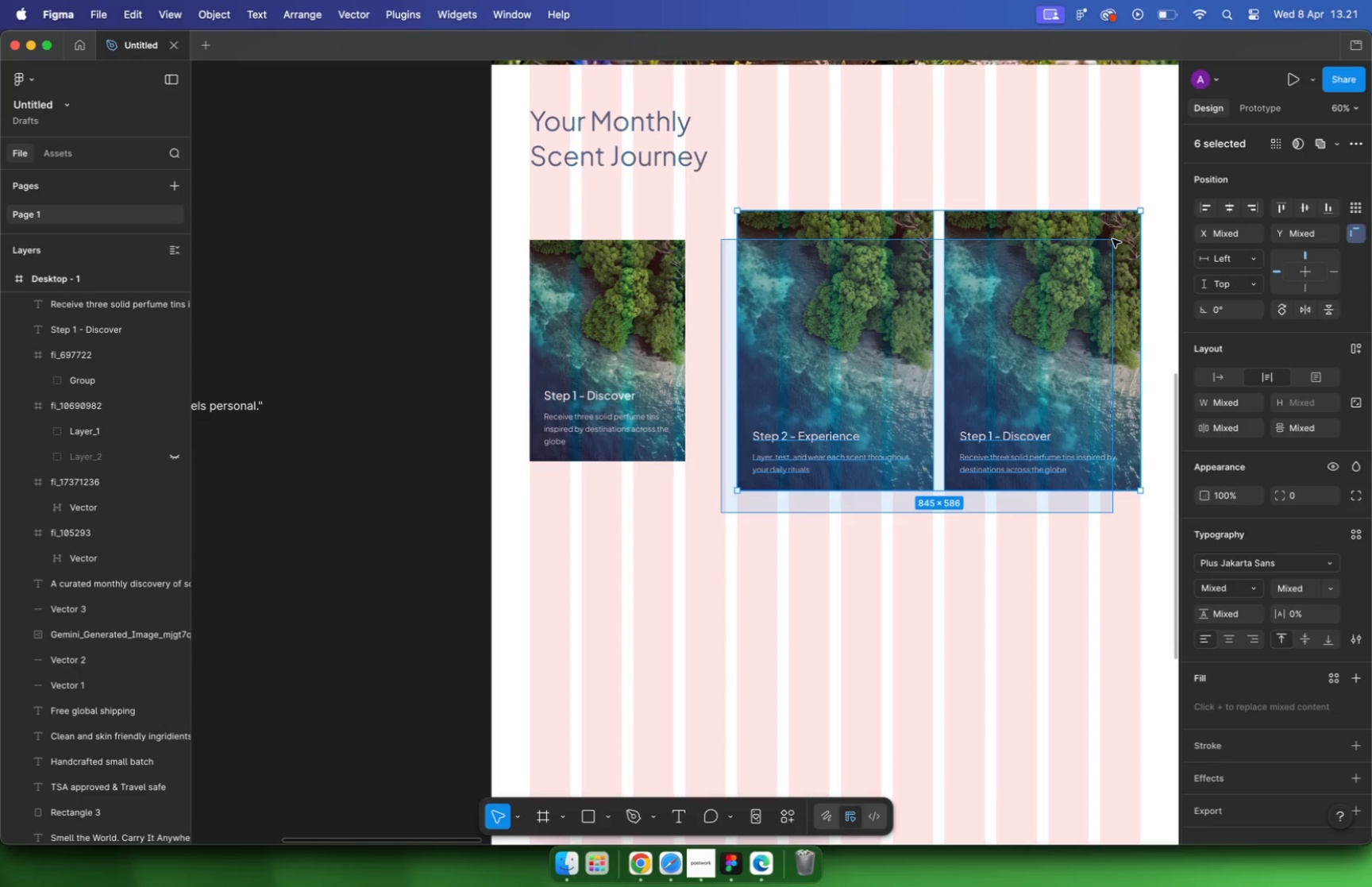 
hold_key(key=ShiftLeft, duration=0.59)
 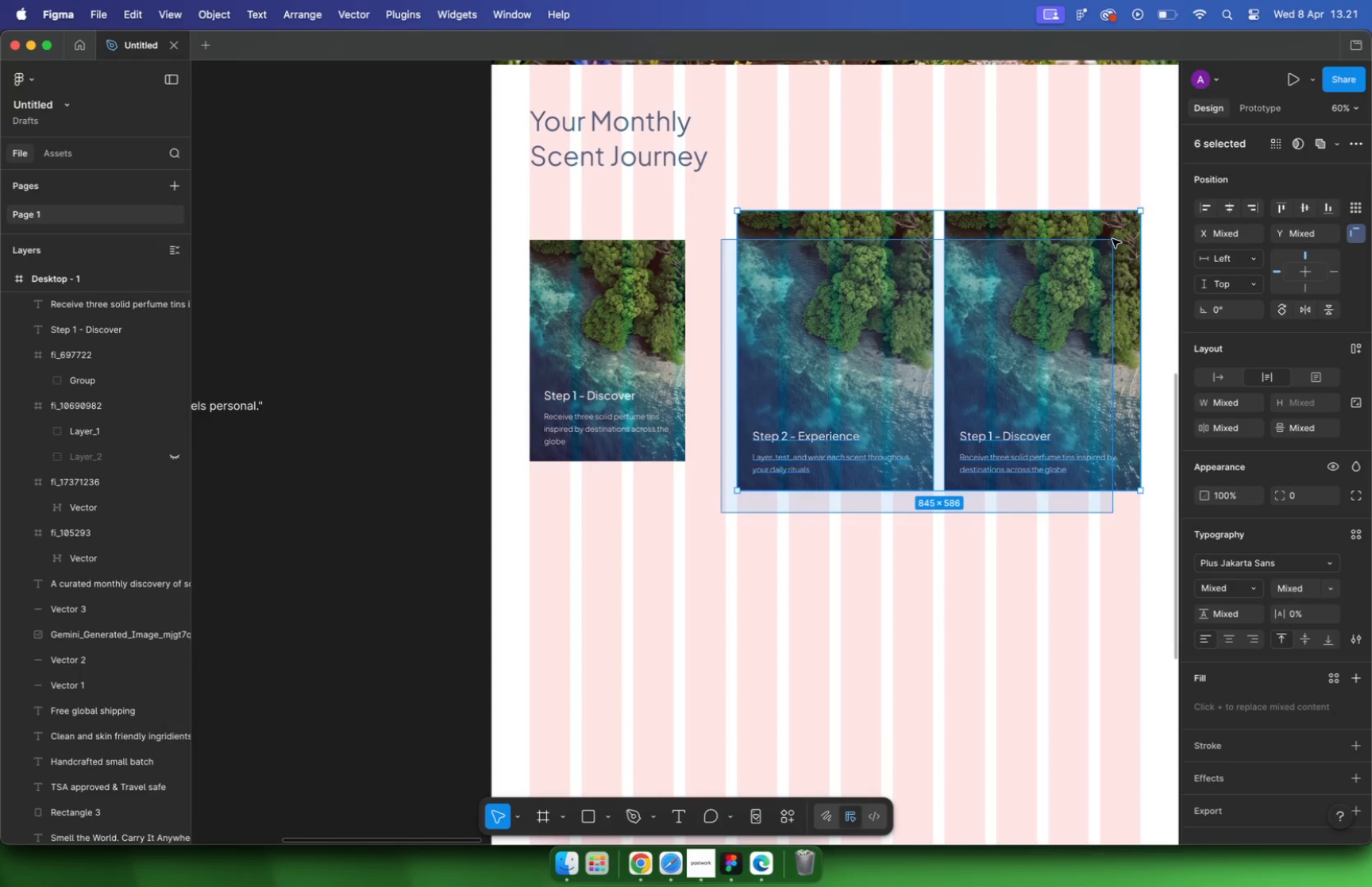 
left_click_drag(start_coordinate=[518, 529], to_coordinate=[670, 271])
 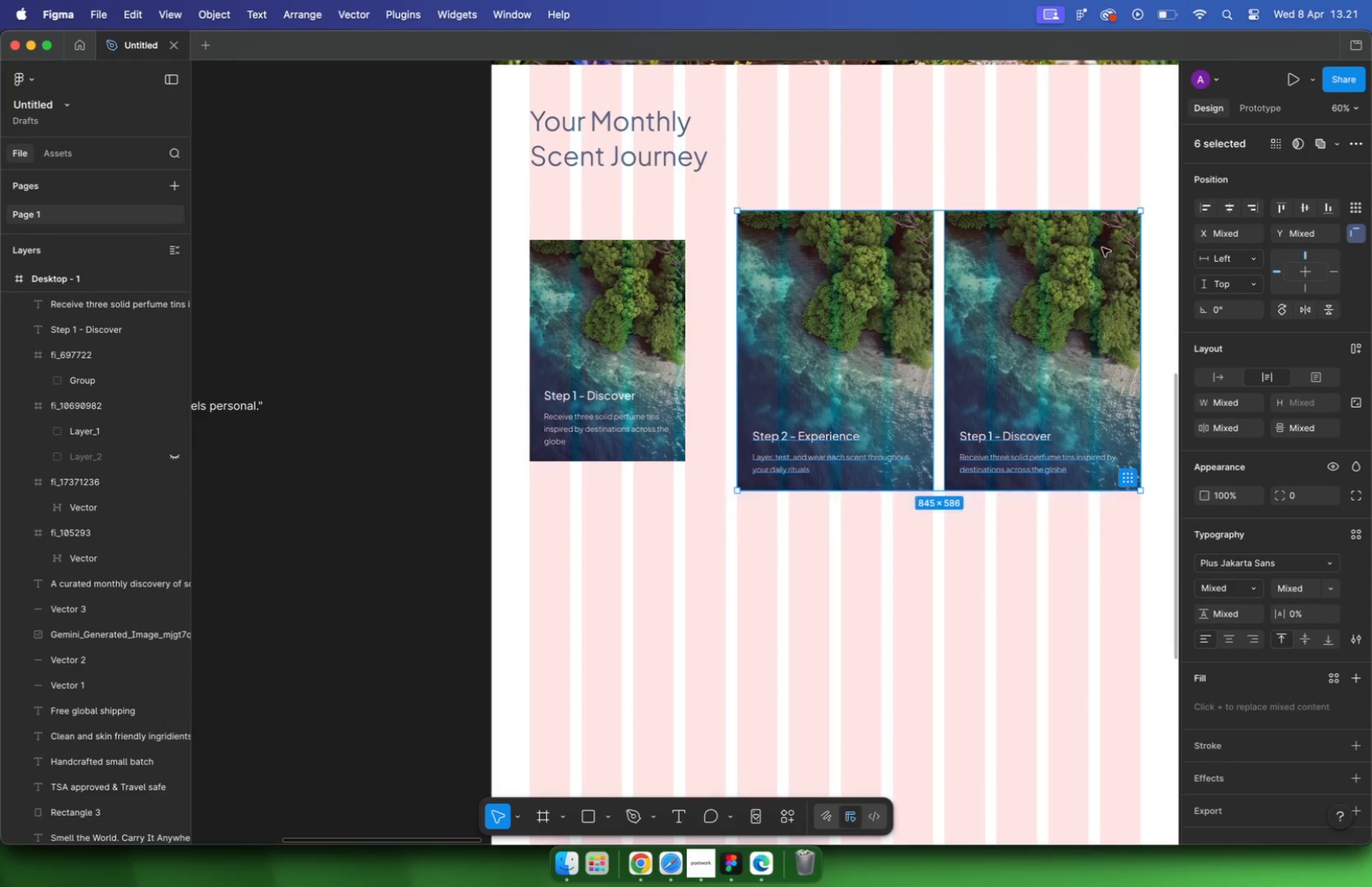 
left_click_drag(start_coordinate=[642, 318], to_coordinate=[646, 264])
 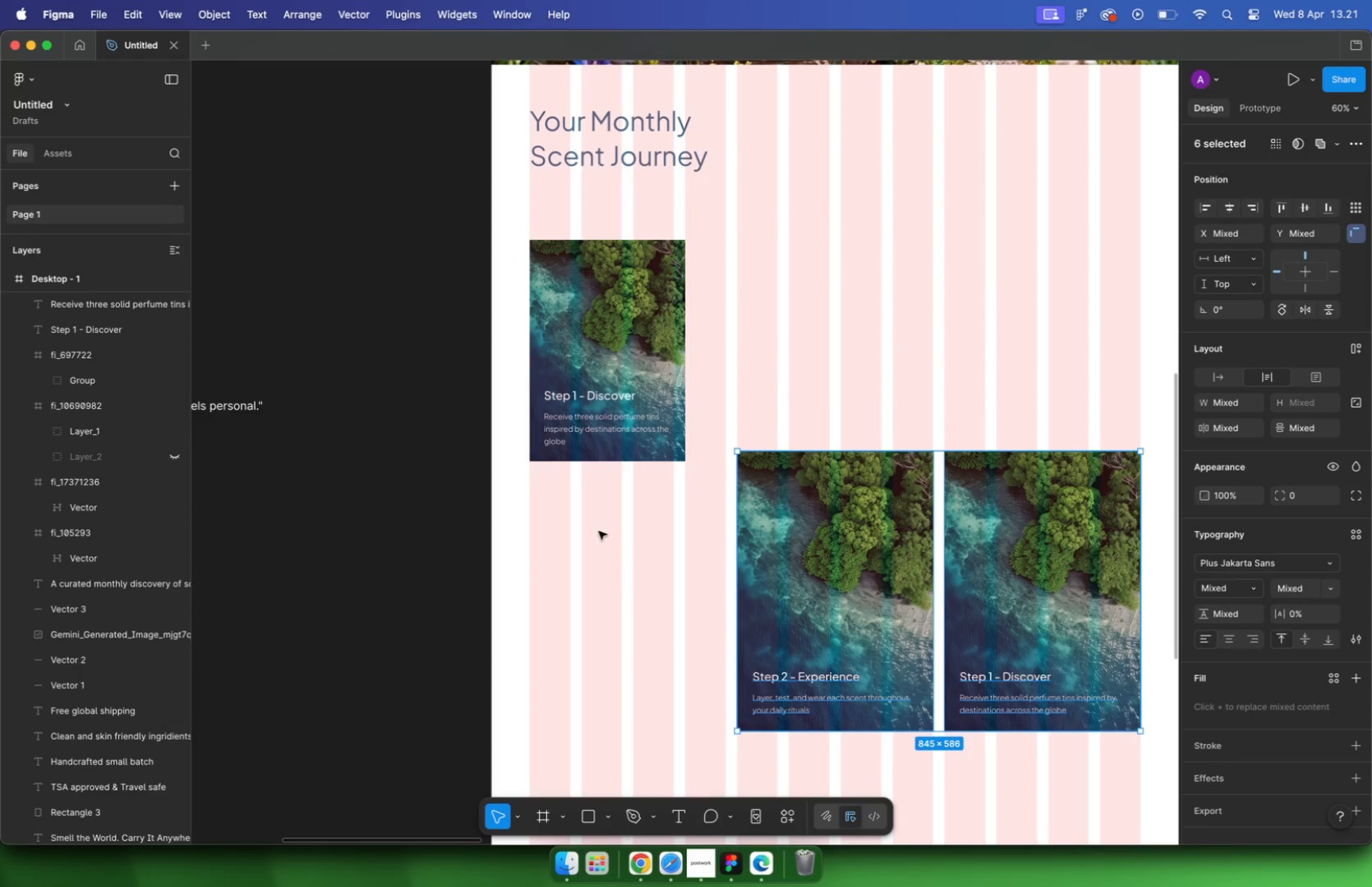 
hold_key(key=ShiftLeft, duration=0.86)
 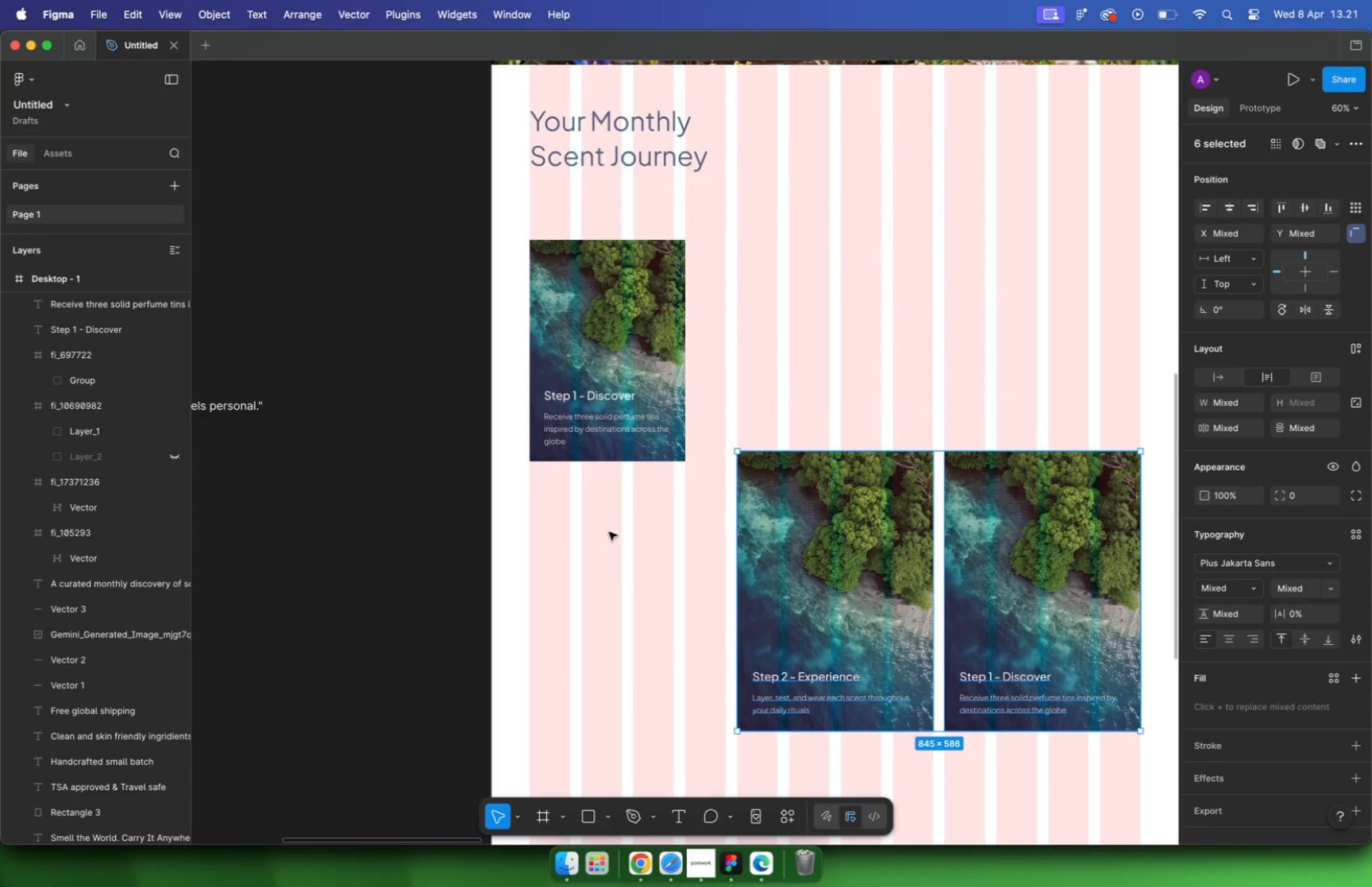 
hold_key(key=CommandLeft, duration=0.53)
 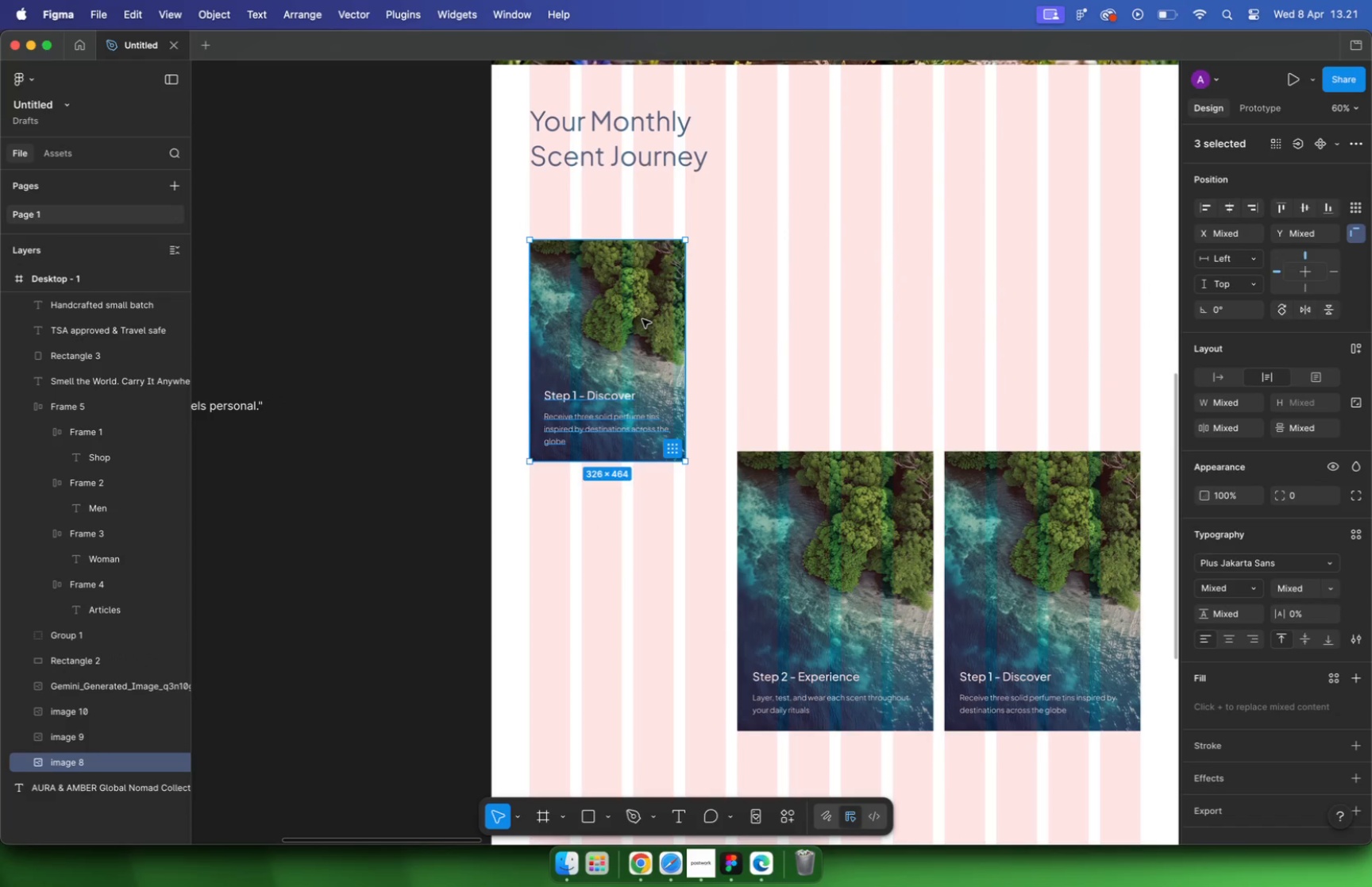 
key(Meta+Z)
 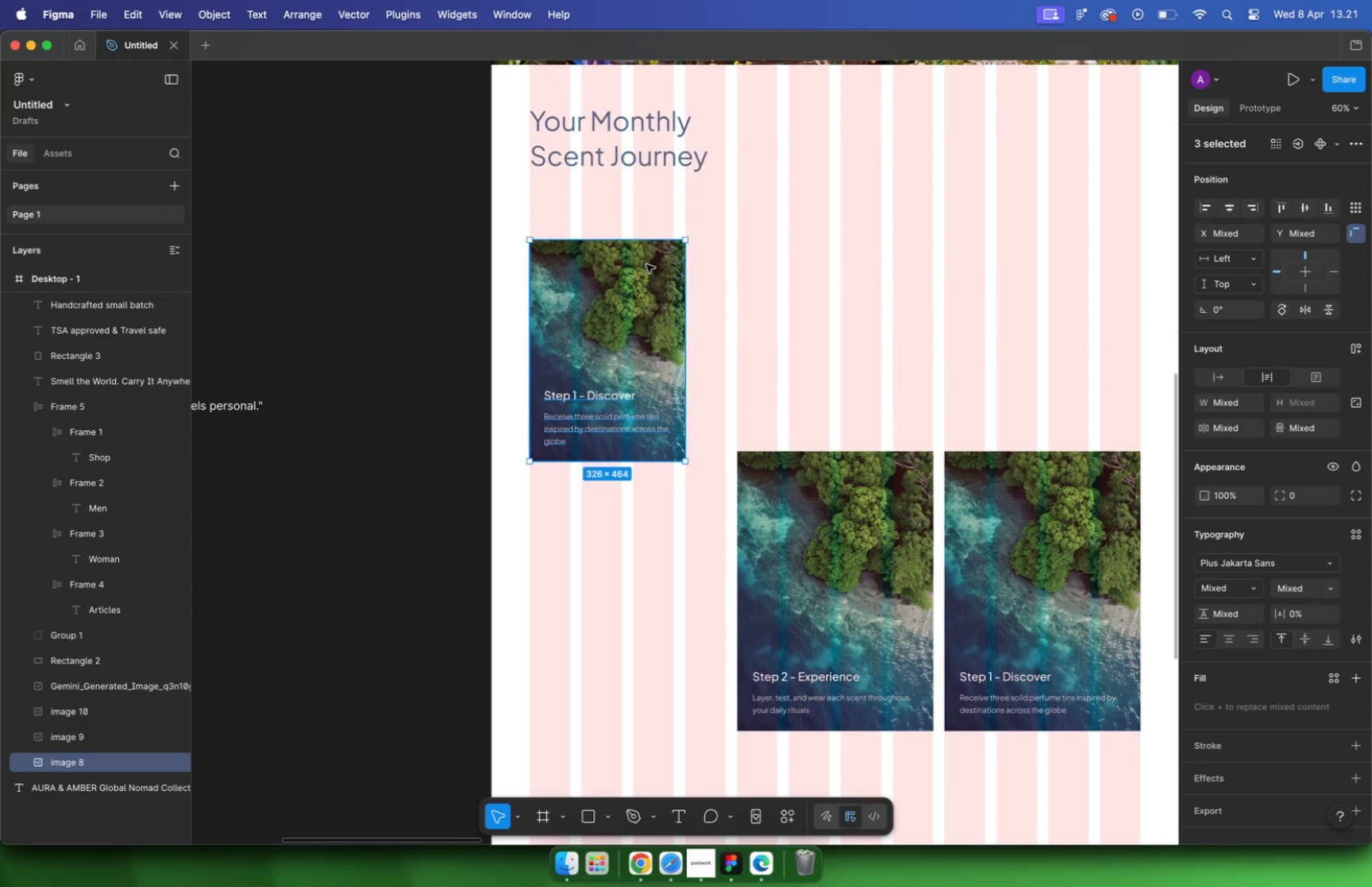 
key(Meta+Z)
 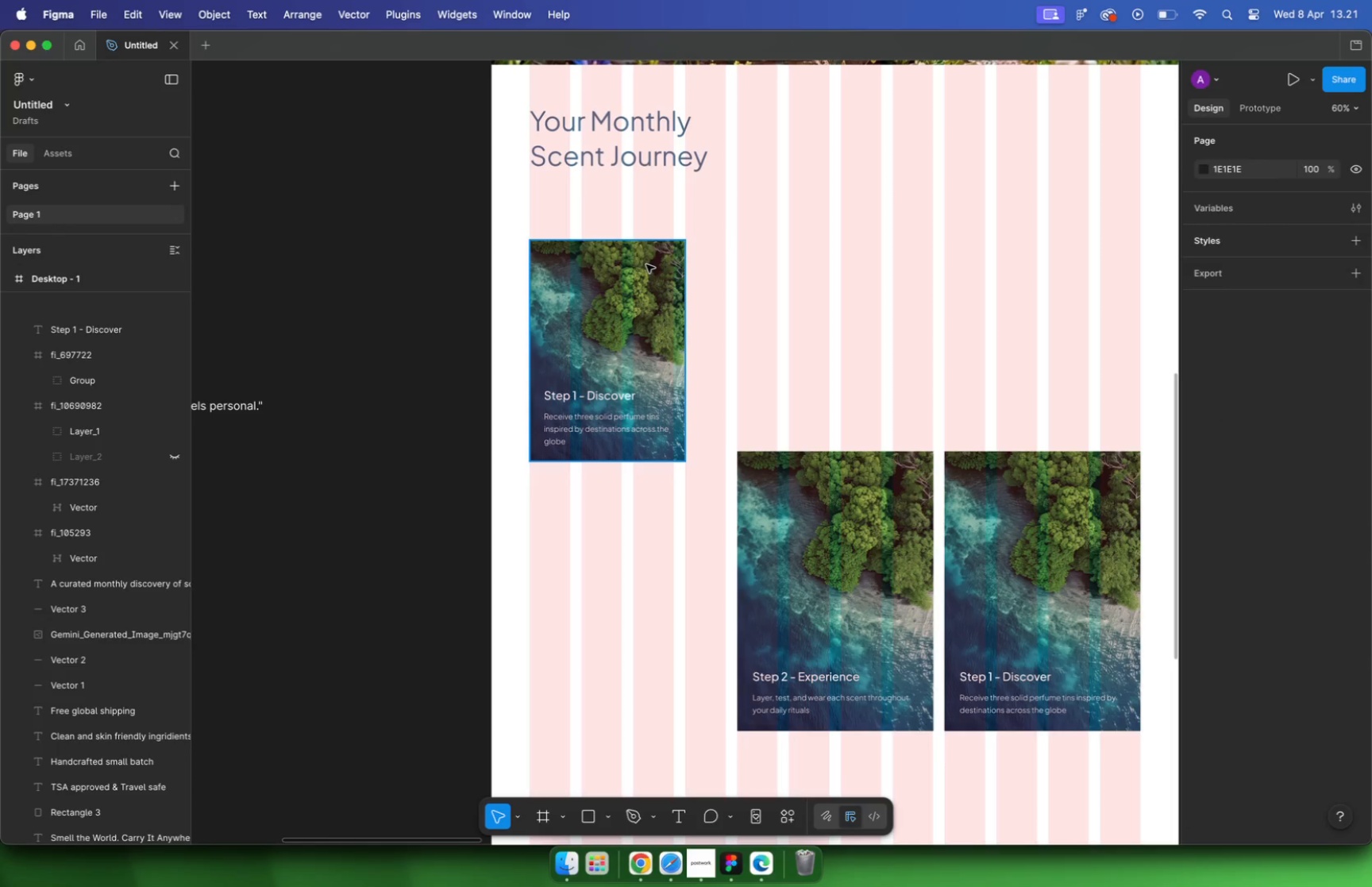 
key(Meta+Z)
 